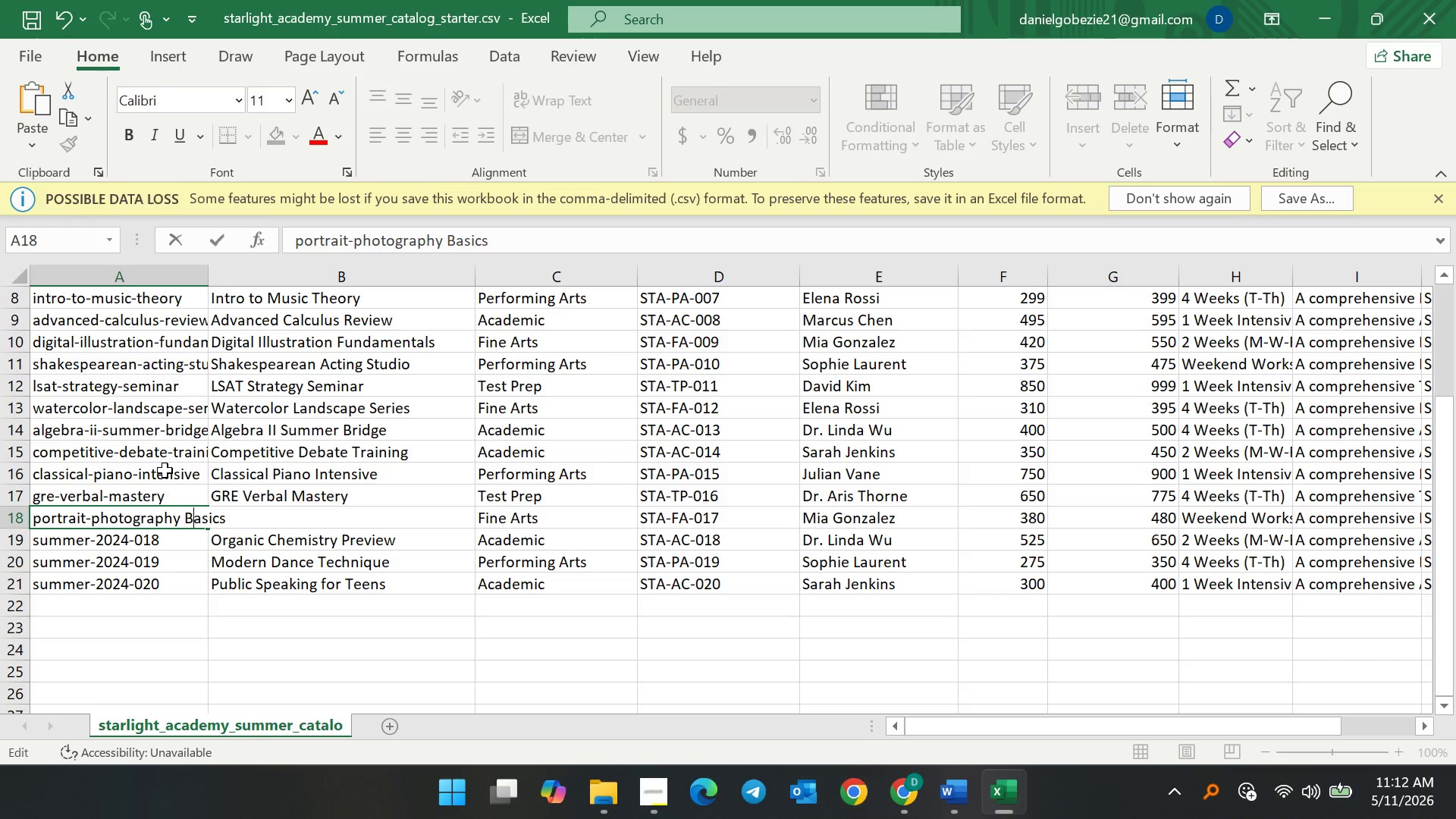 
key(ArrowRight)
 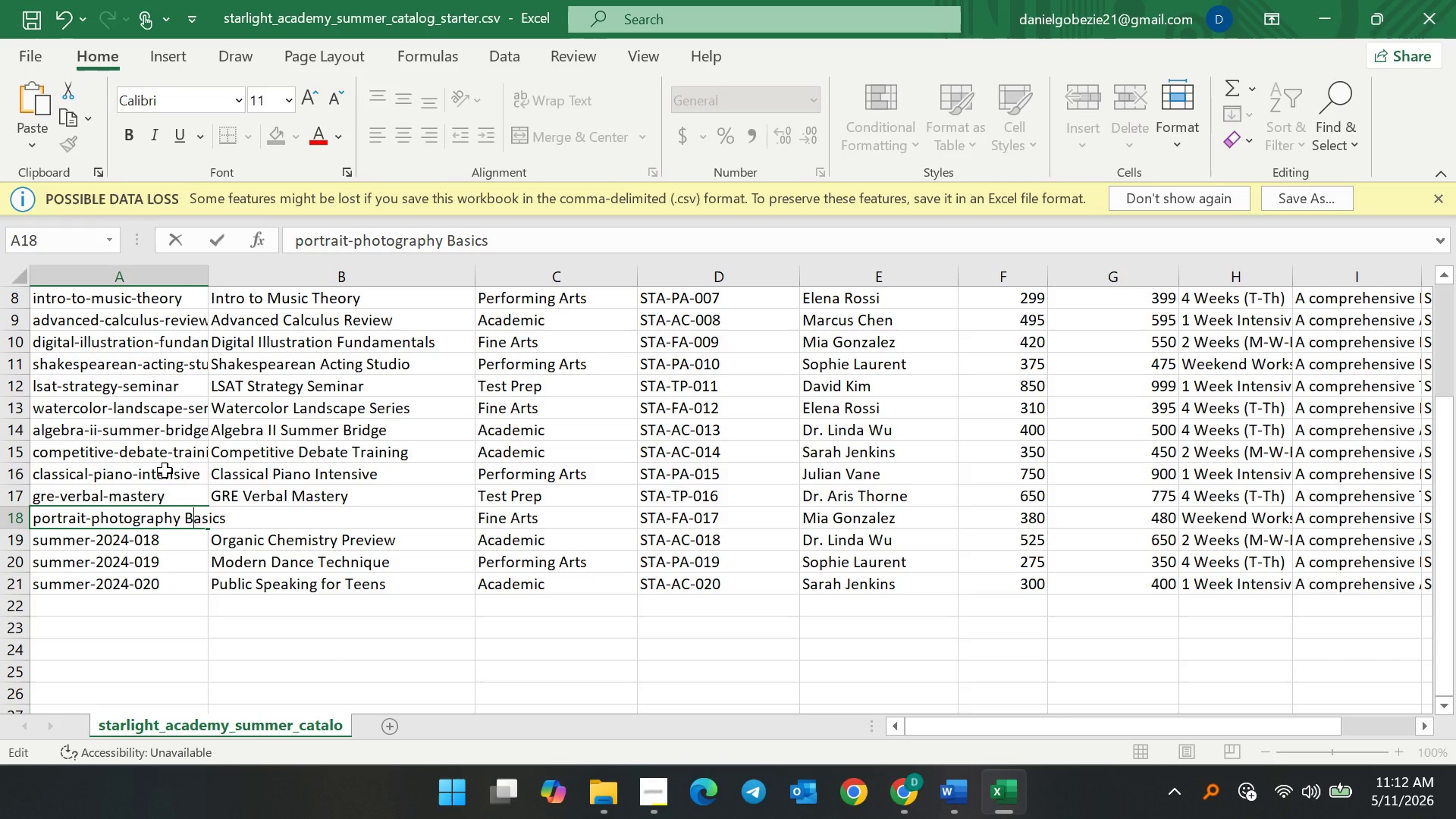 
key(Backspace)
 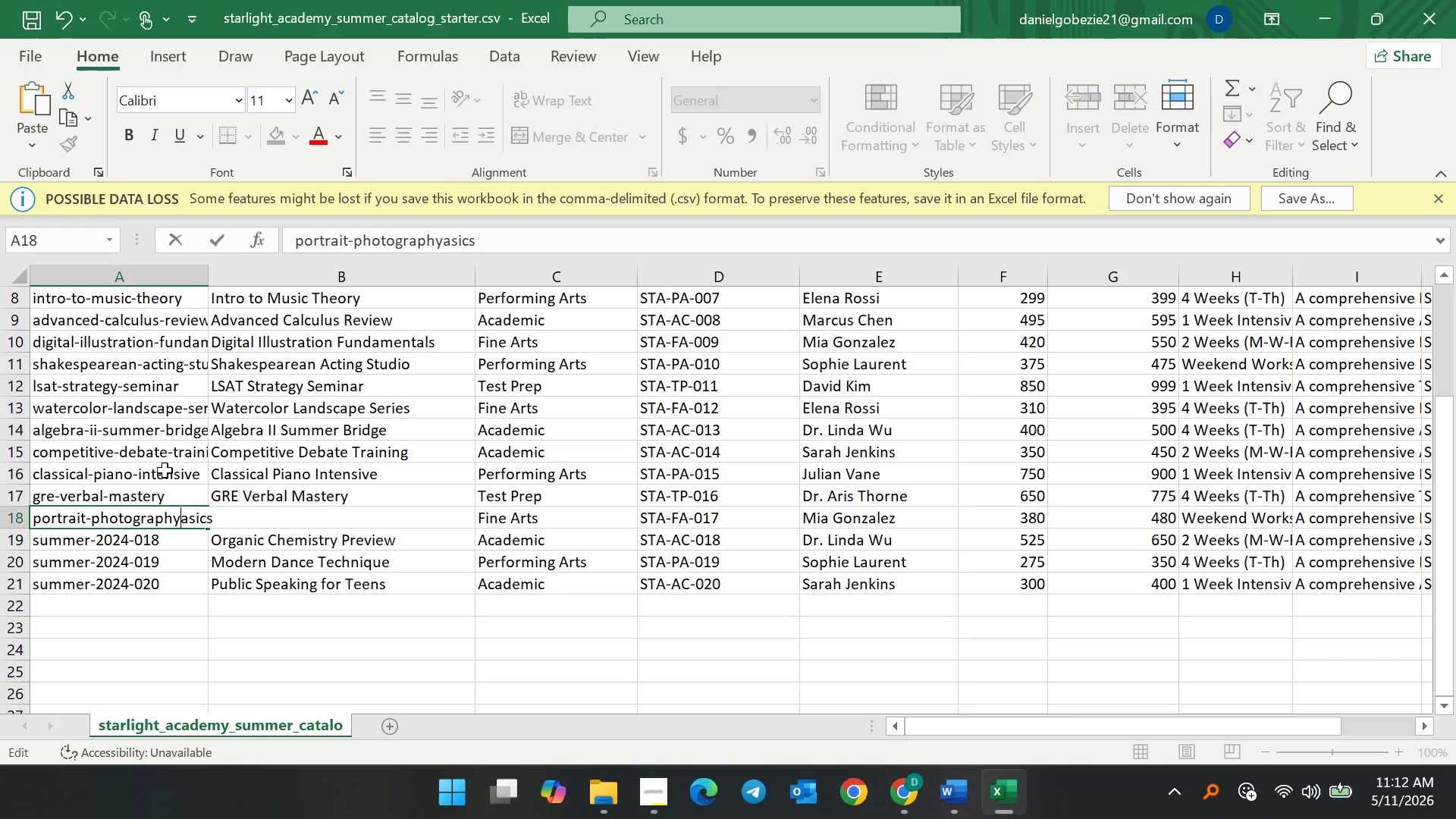 
key(Backspace)
 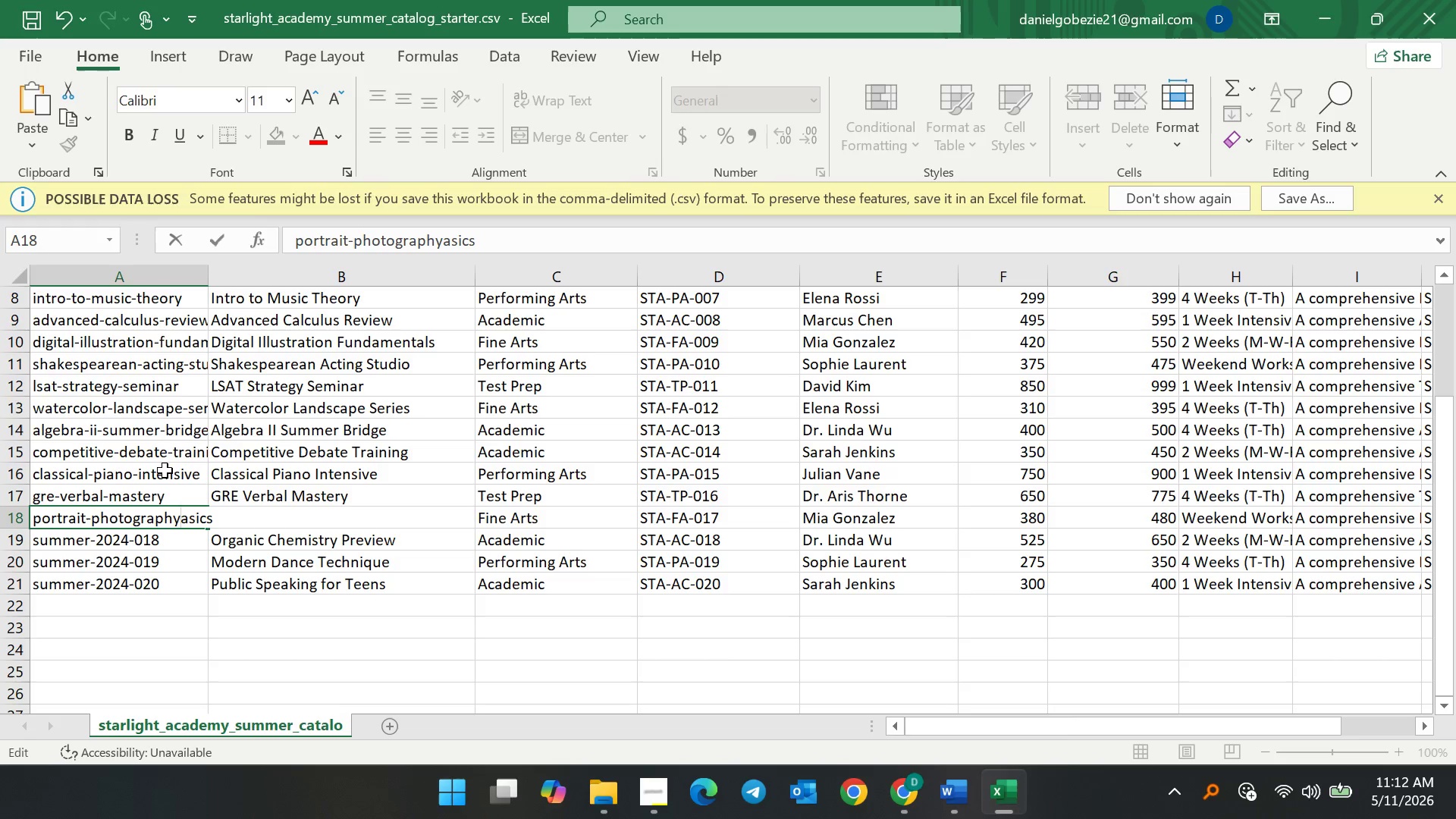 
key(Minus)
 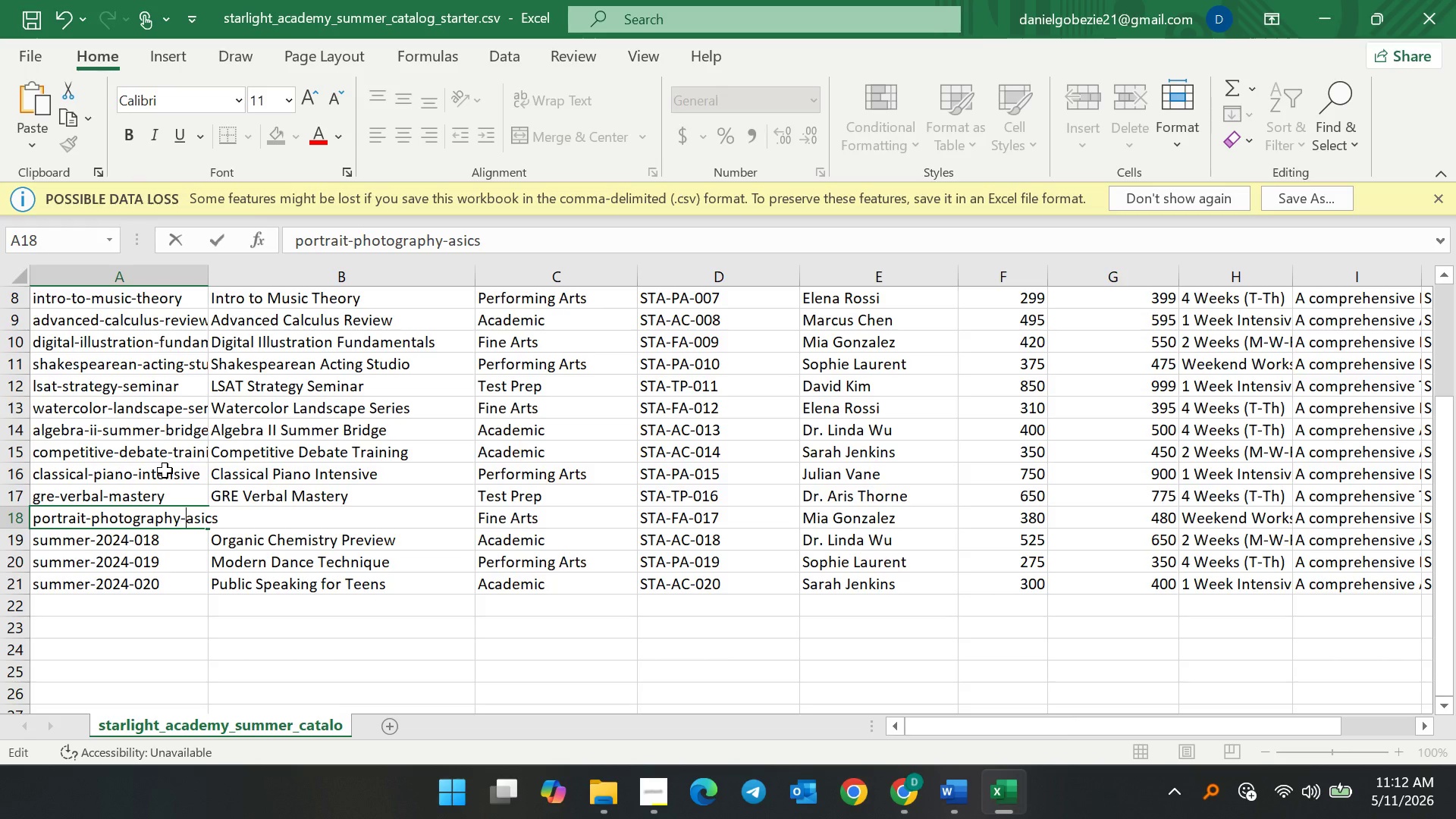 
key(B)
 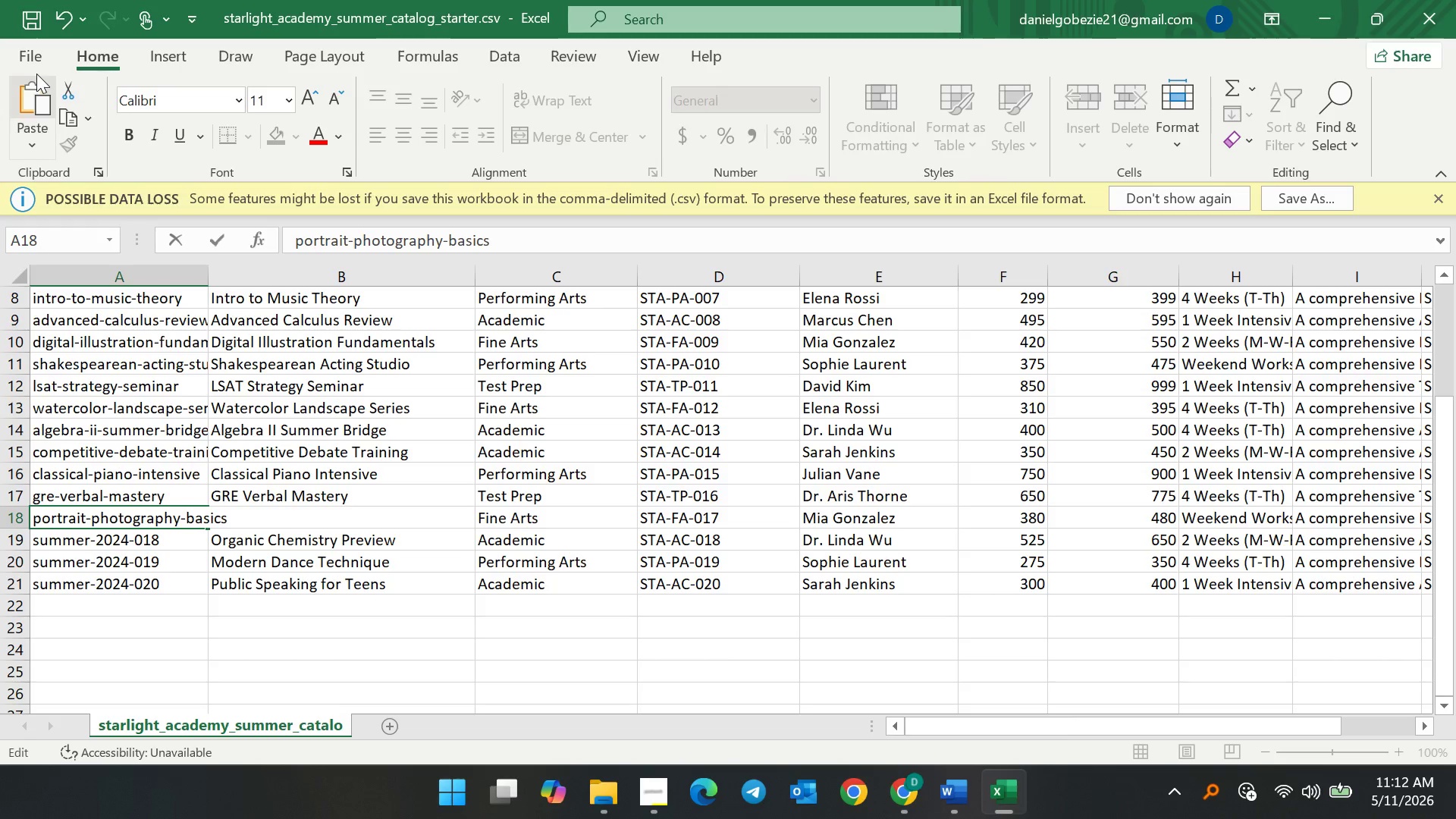 
left_click([36, 18])
 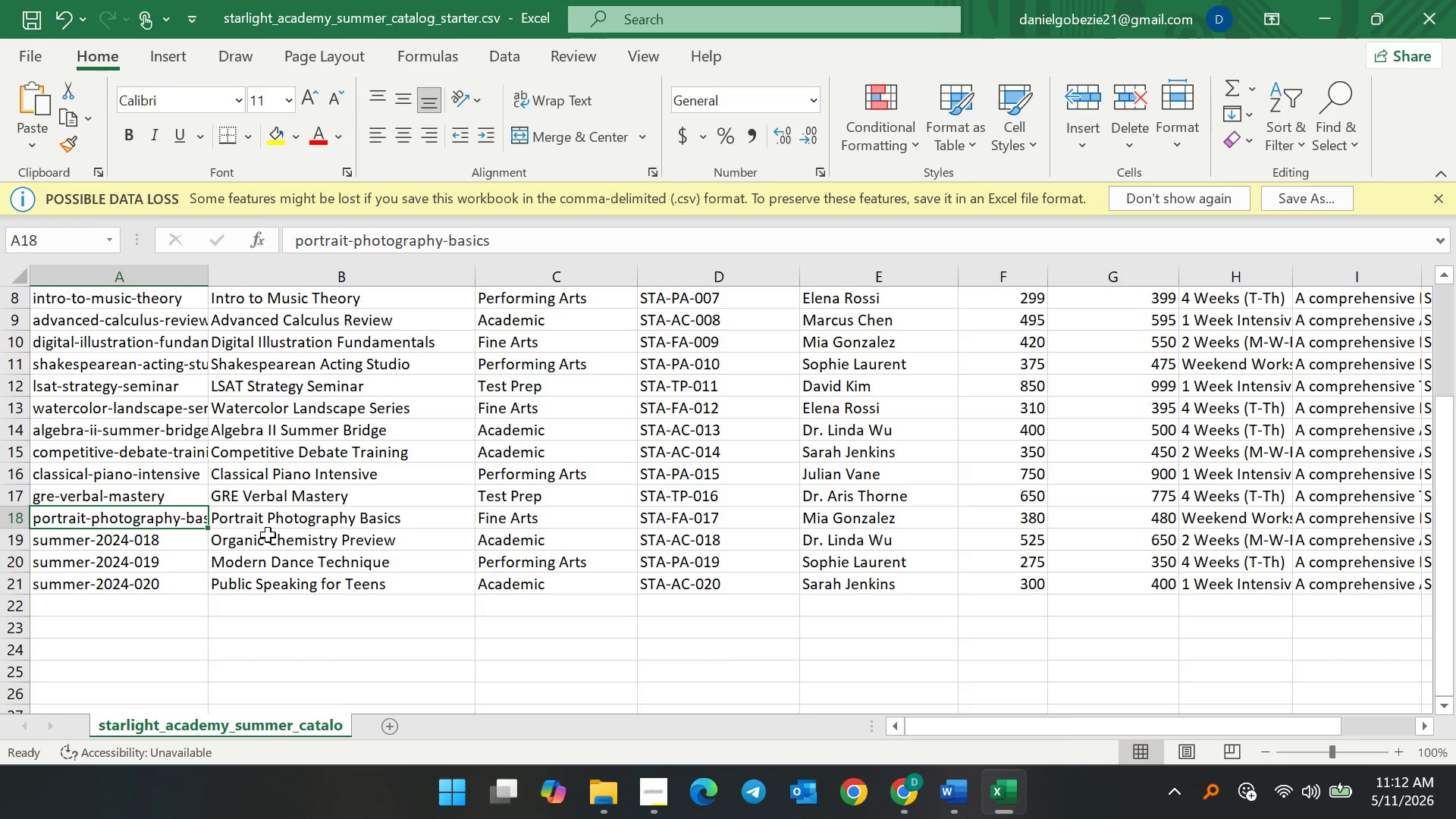 
double_click([262, 536])
 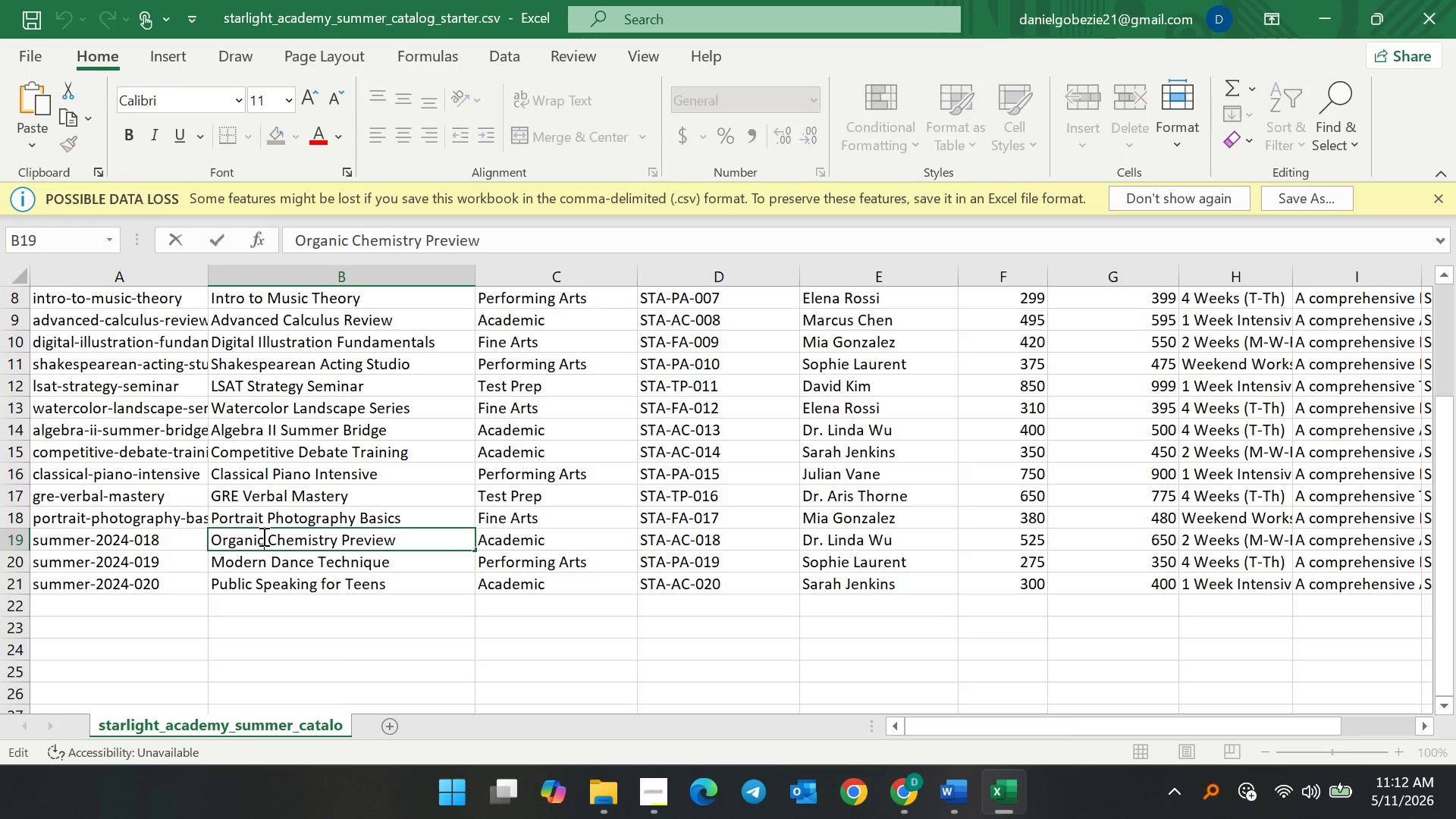 
key(Control+A)
 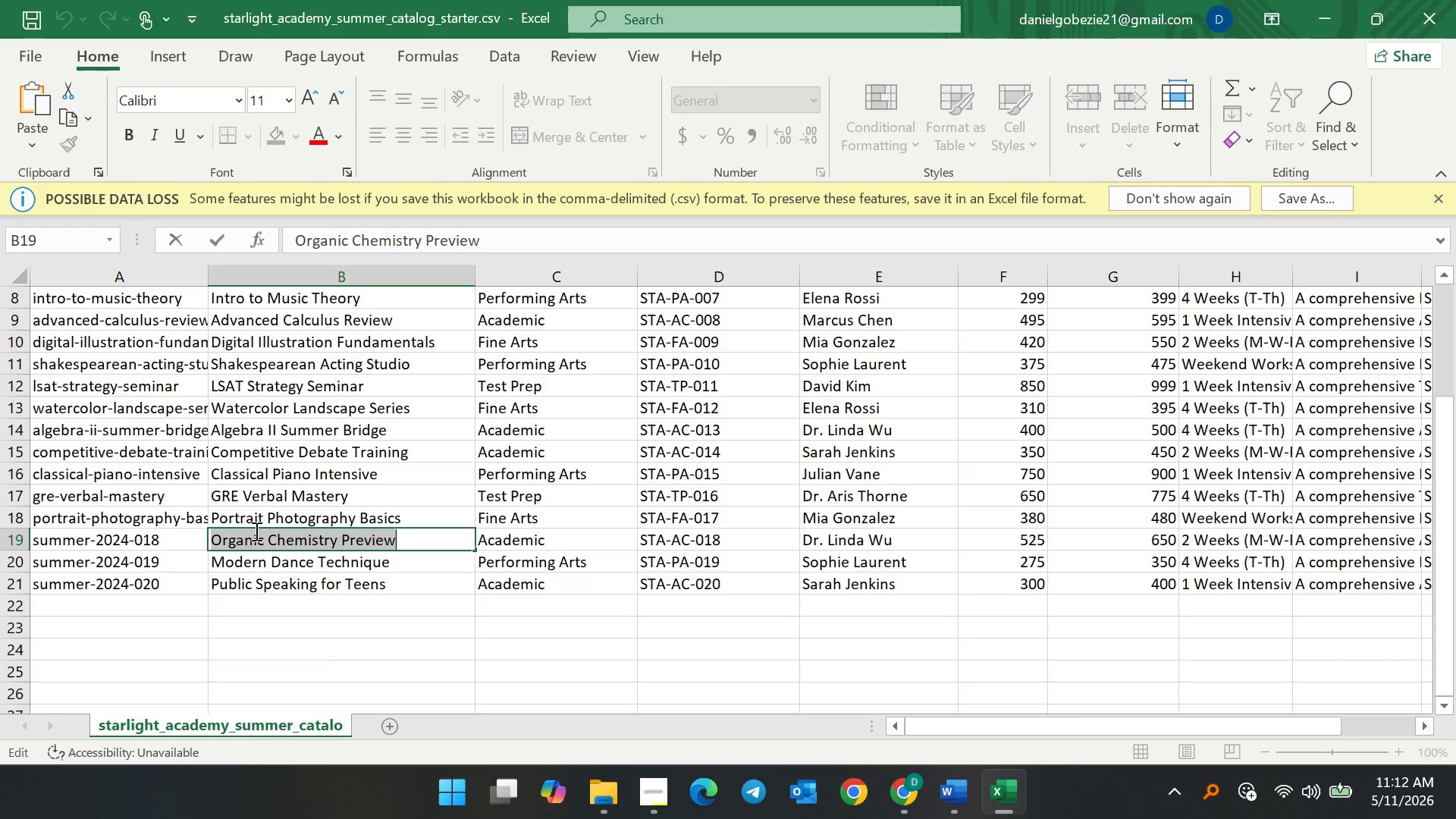 
key(Control+C)
 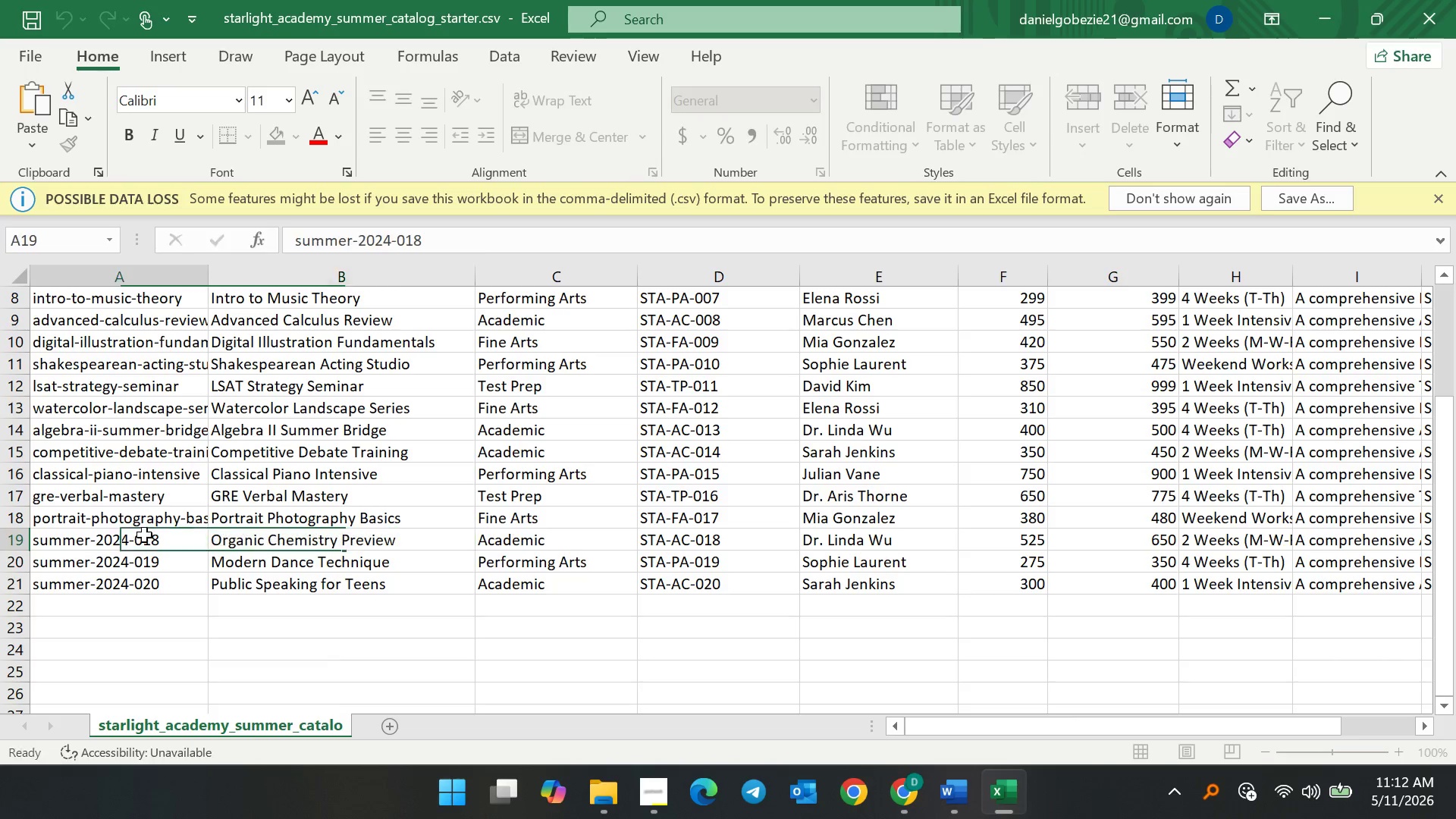 
double_click([144, 535])
 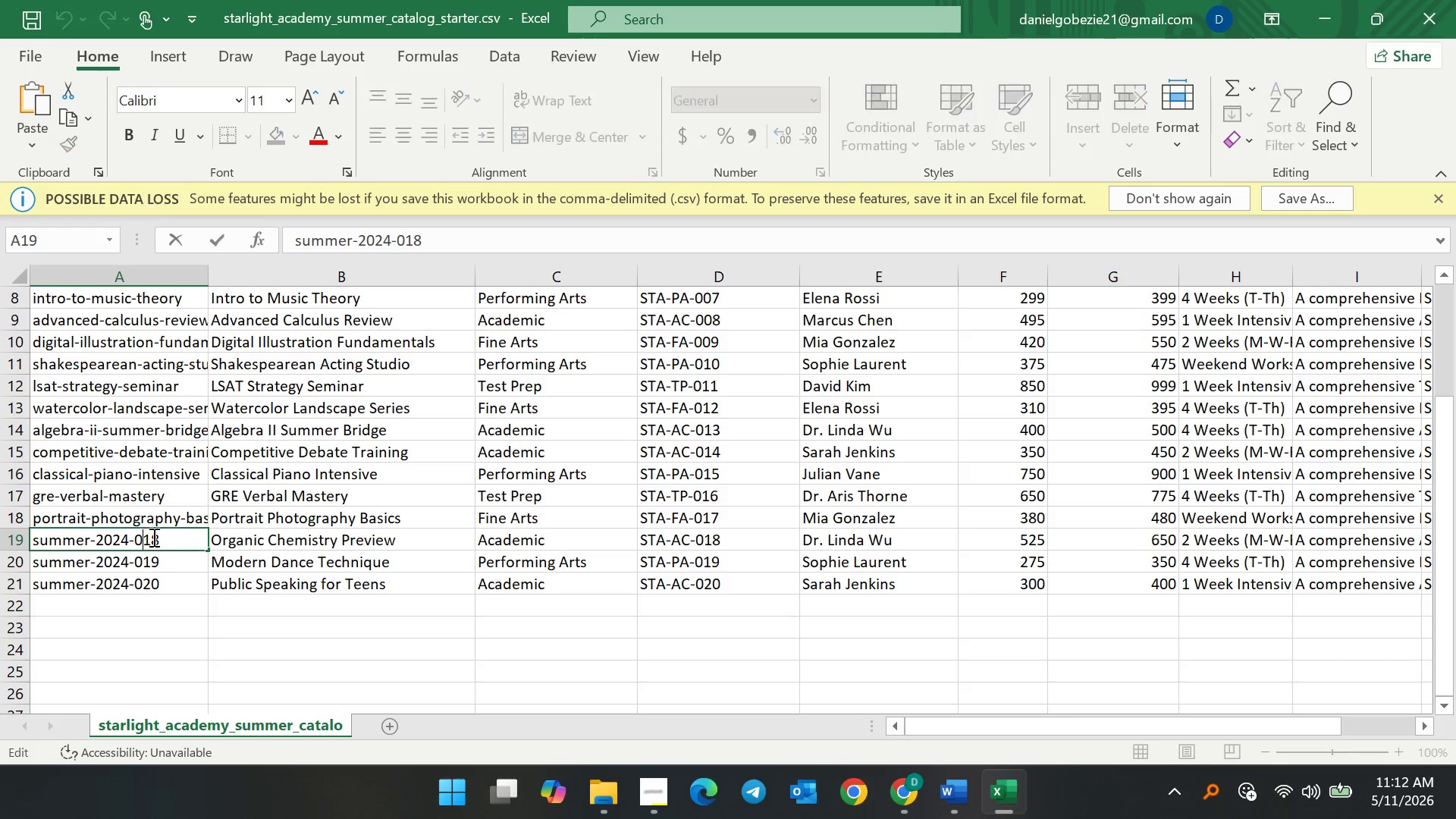 
key(Control+A)
 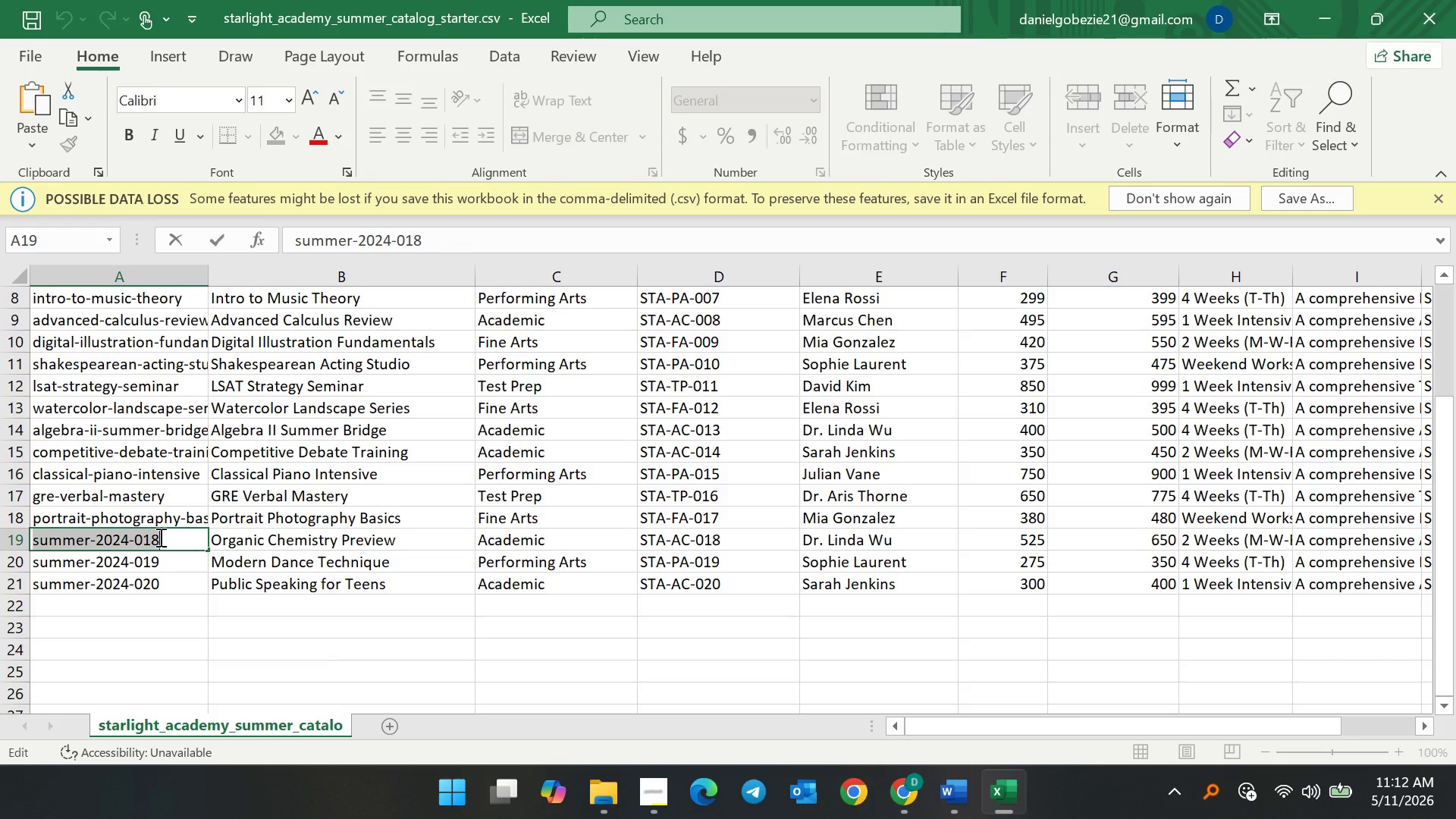 
key(Control+V)
 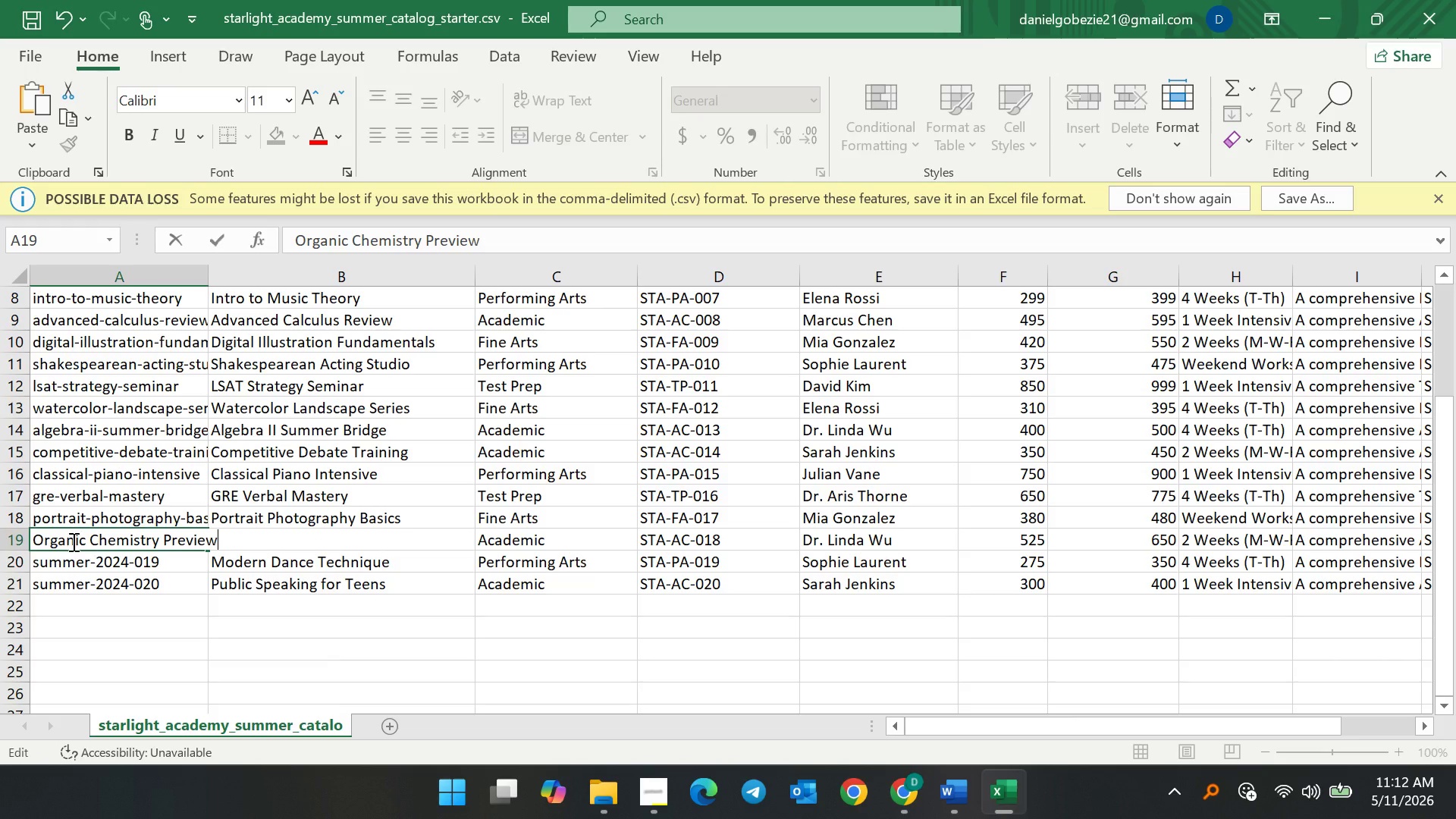 
left_click([40, 545])
 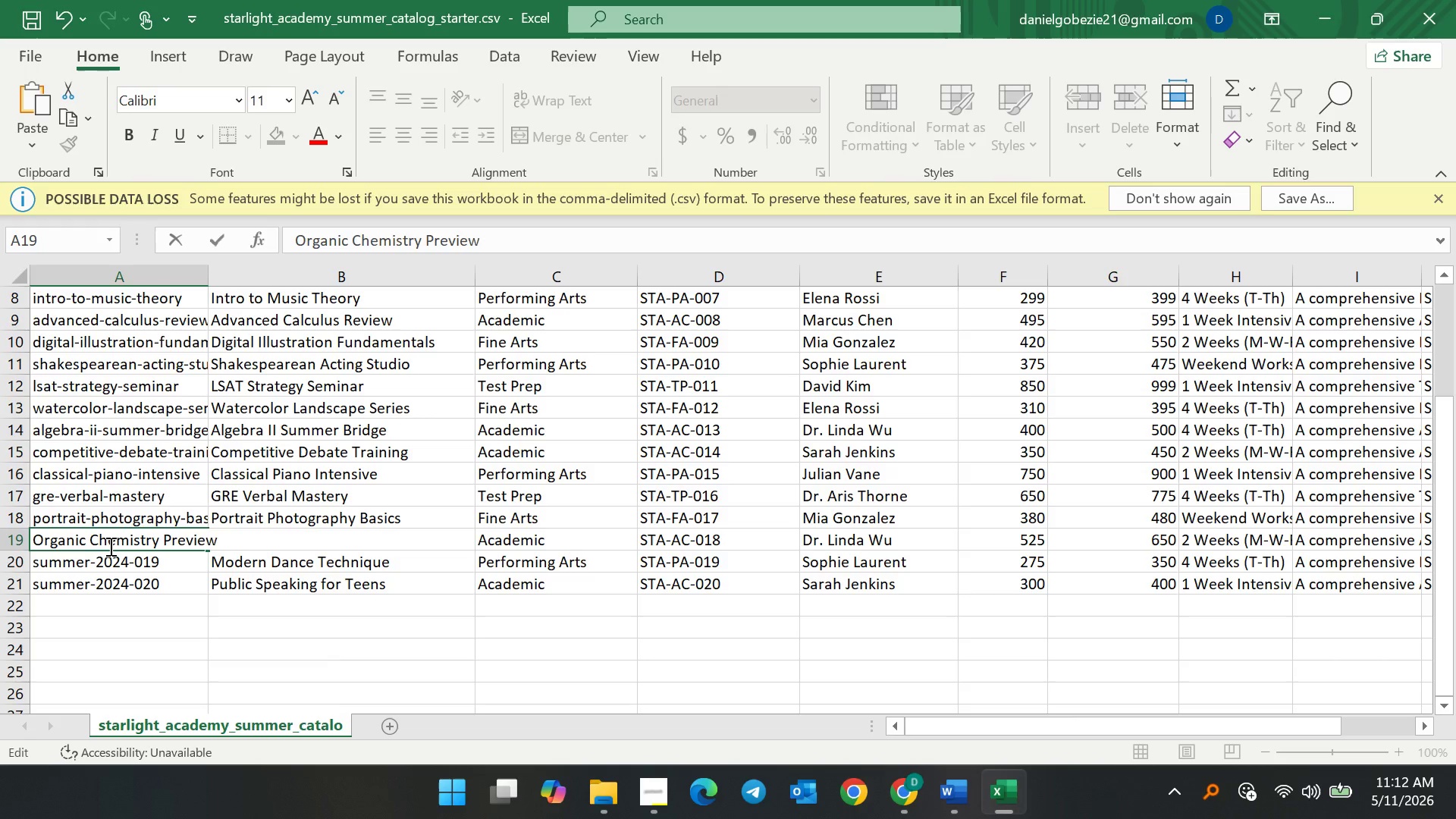 
key(Backspace)
 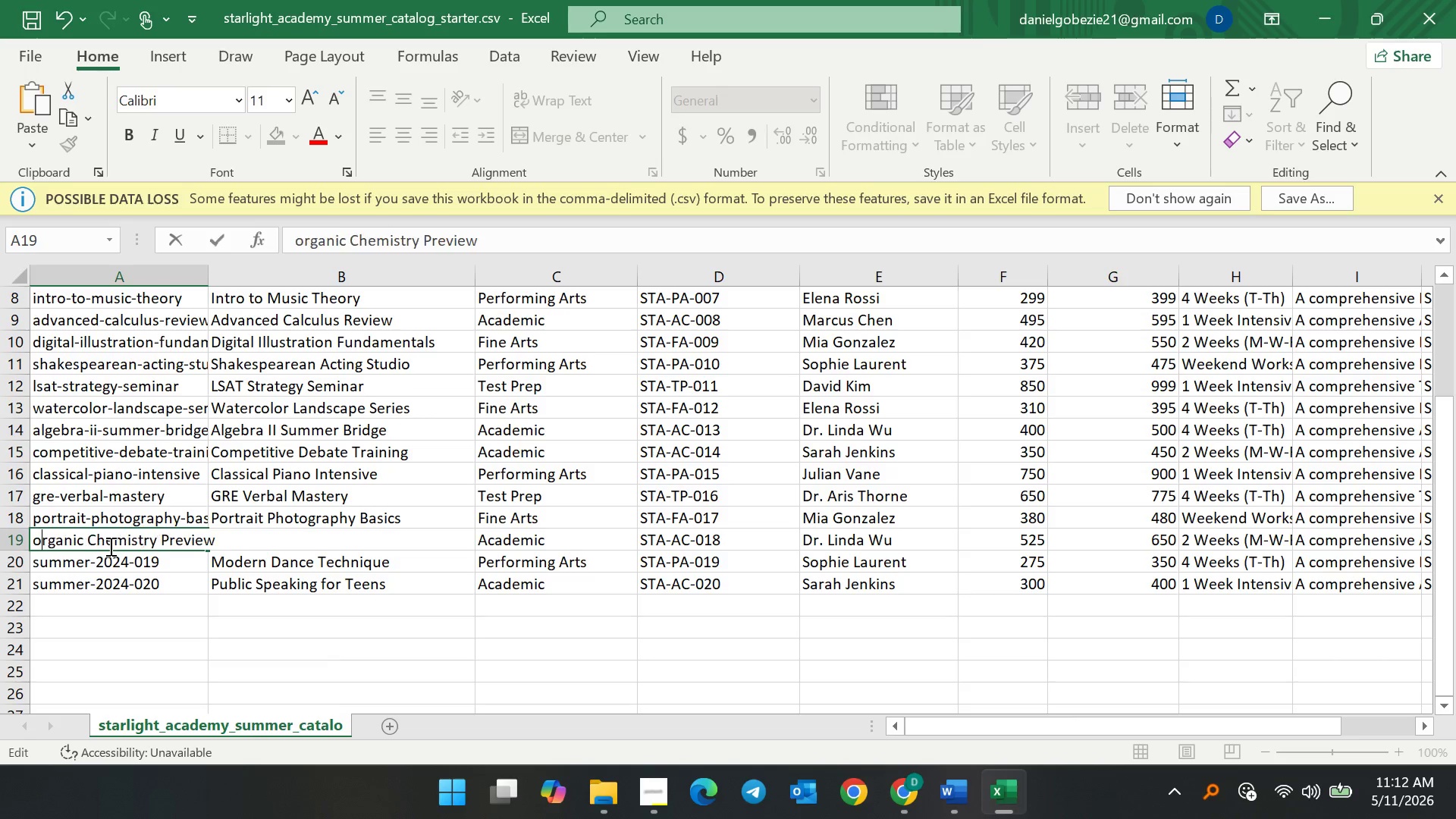 
key(O)
 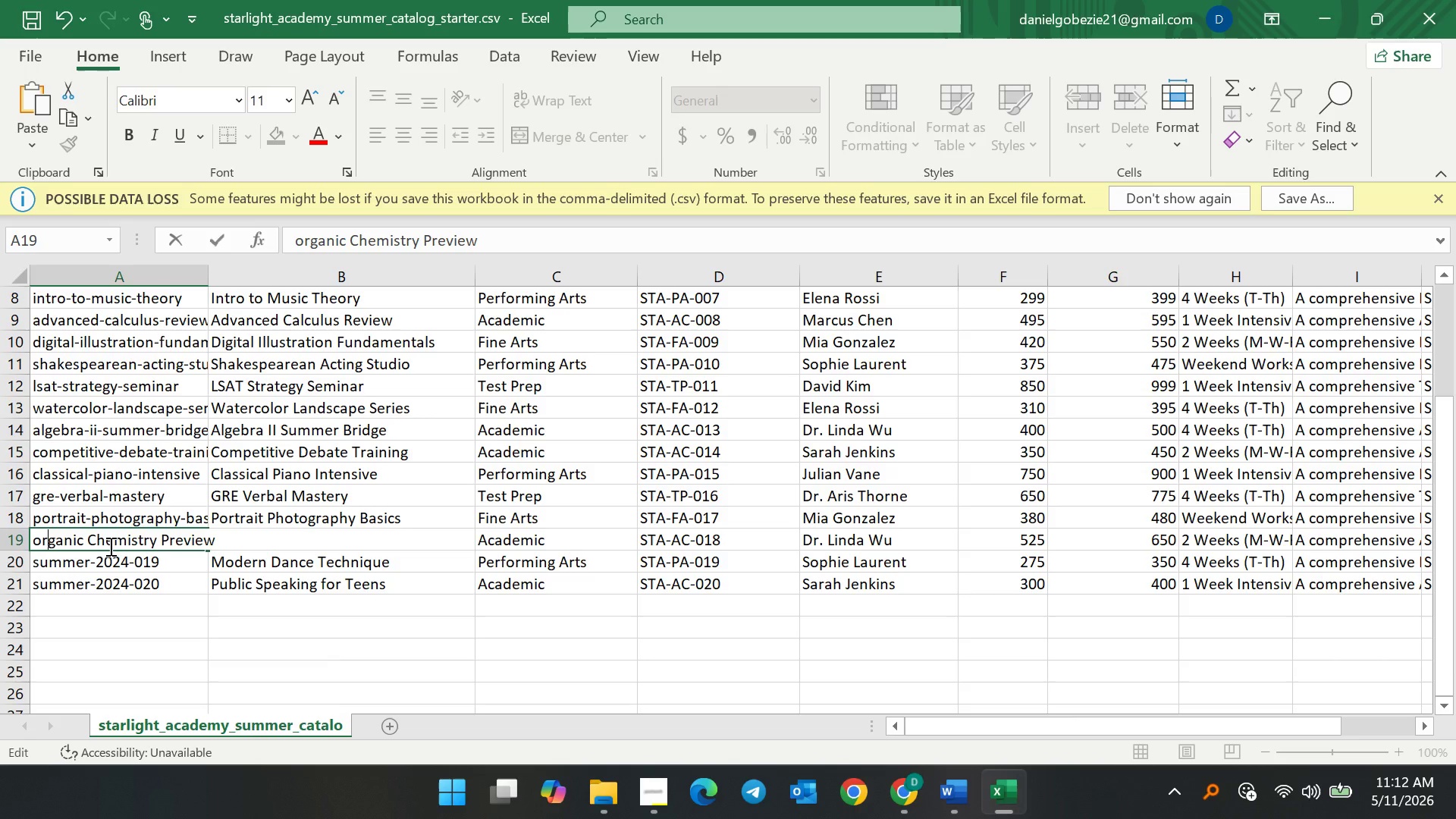 
hold_key(key=ArrowRight, duration=0.7)
 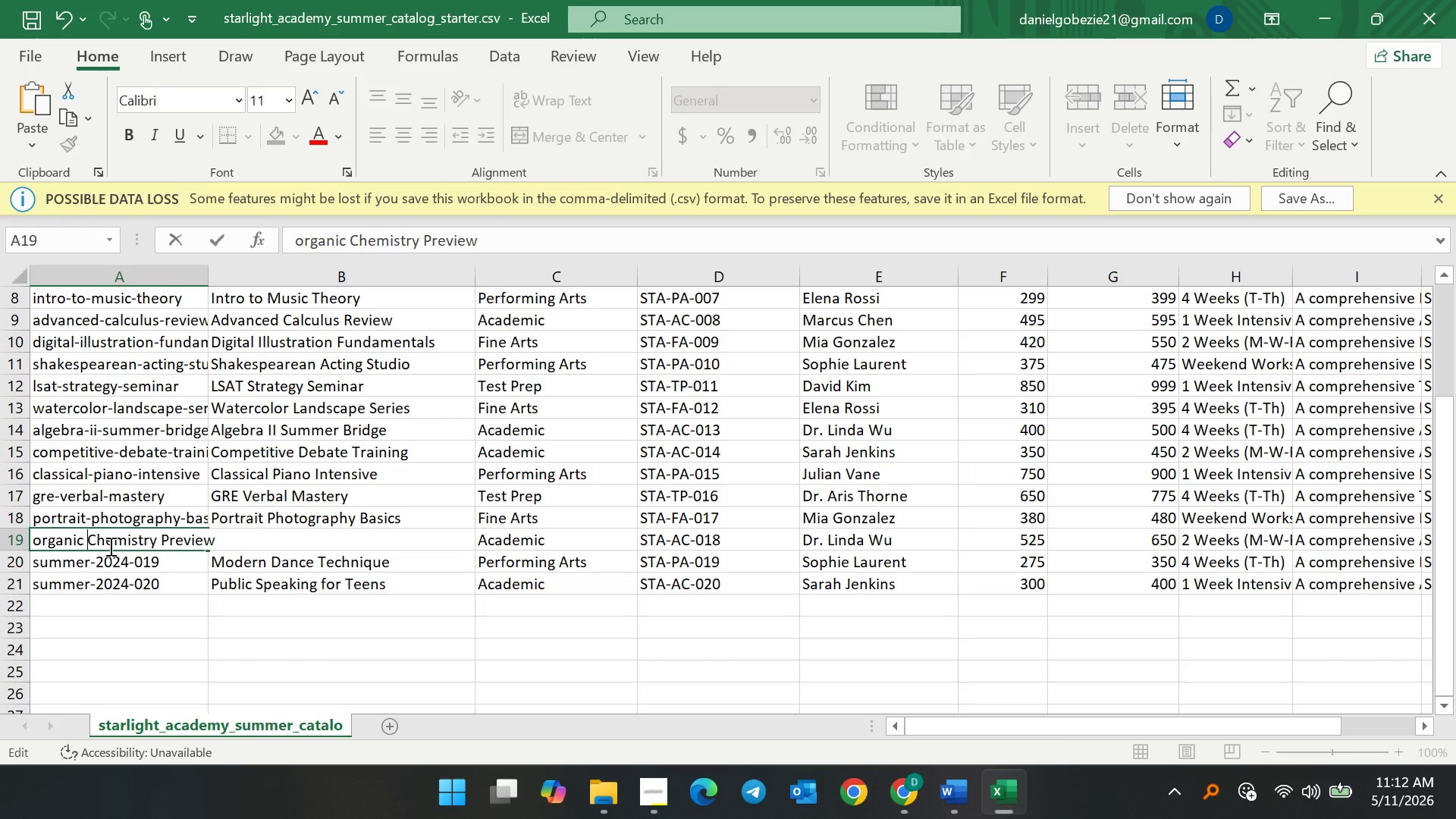 
key(ArrowRight)
 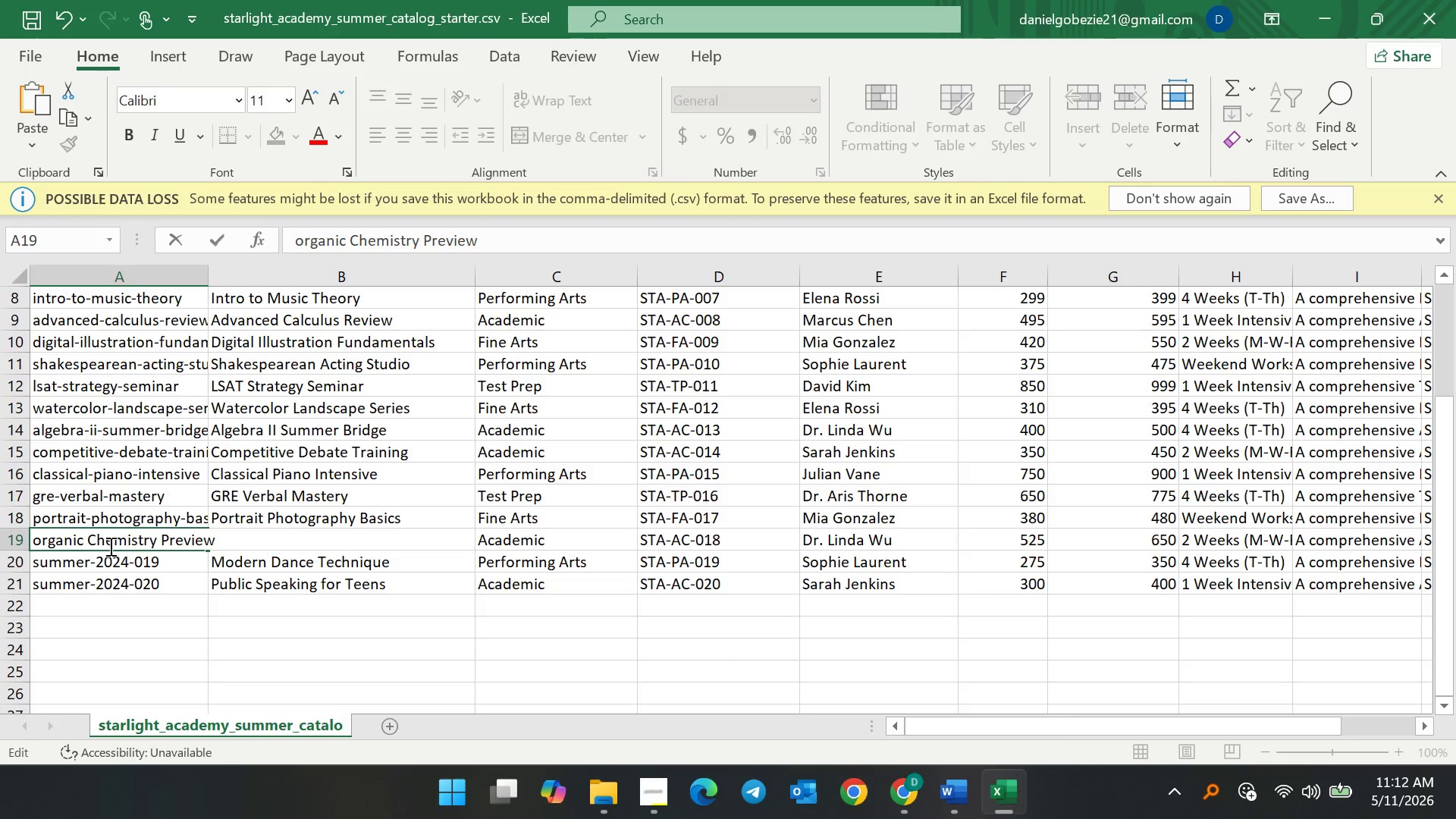 
key(ArrowRight)
 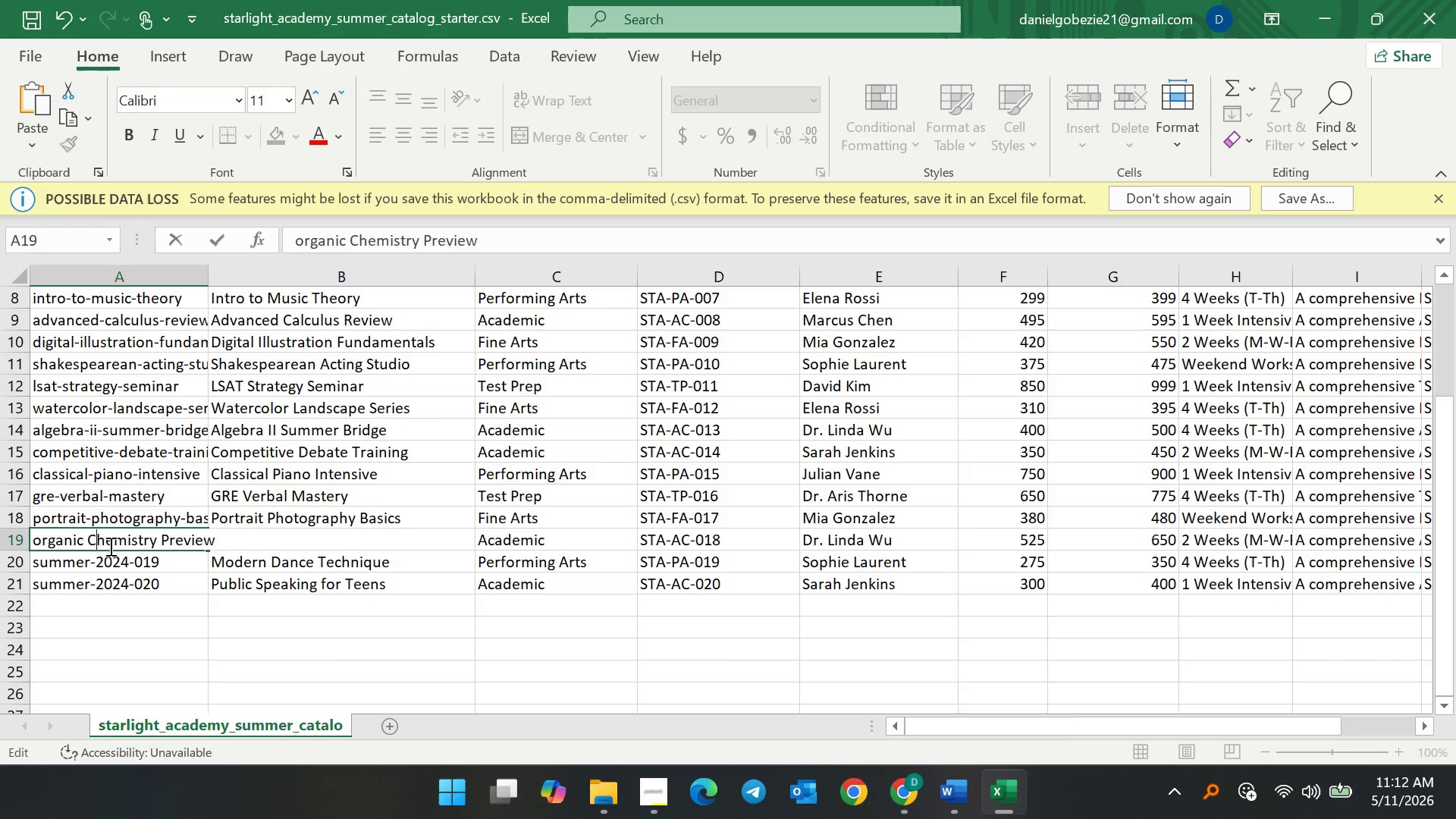 
key(Backspace)
 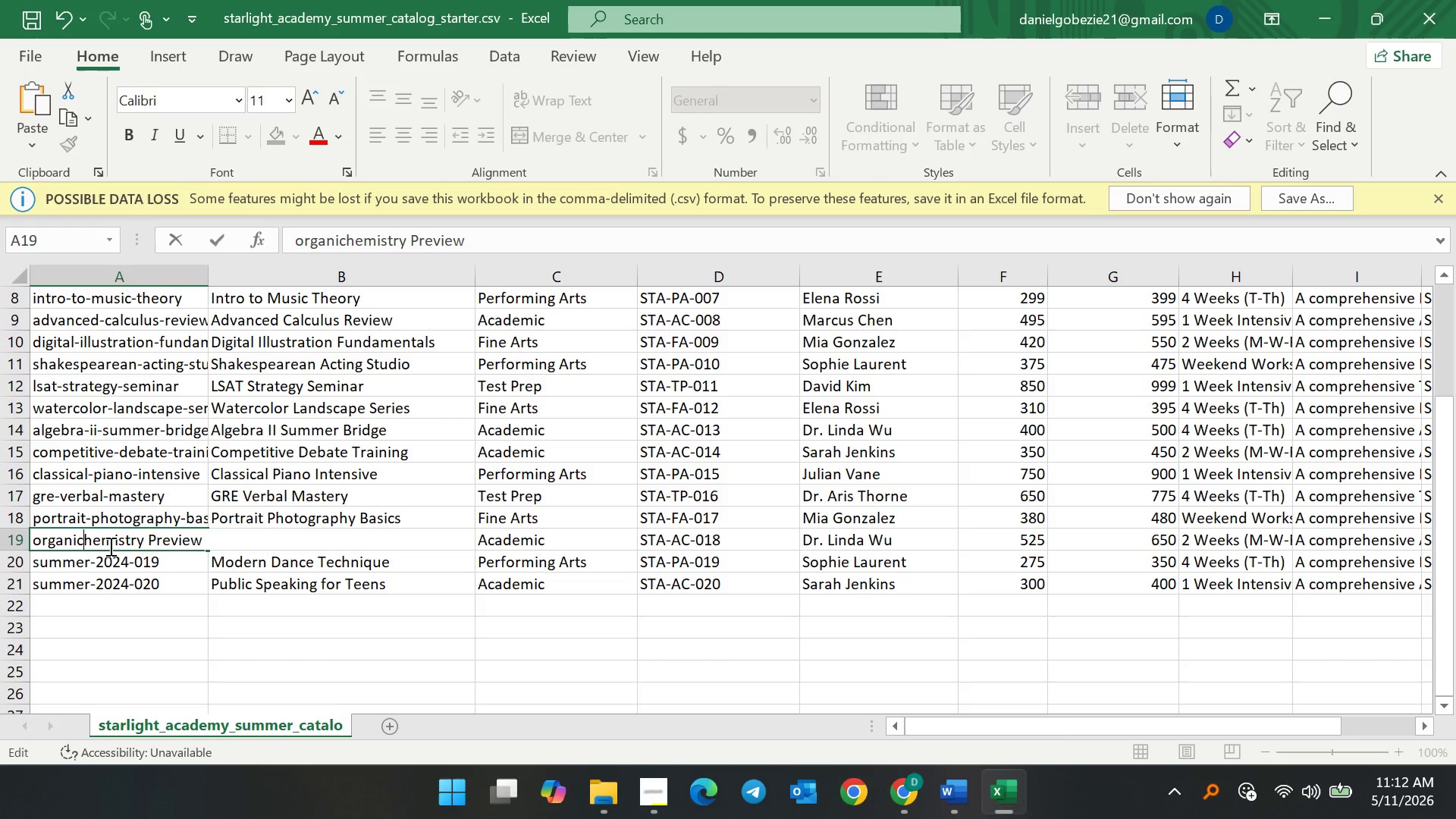 
key(Backspace)
 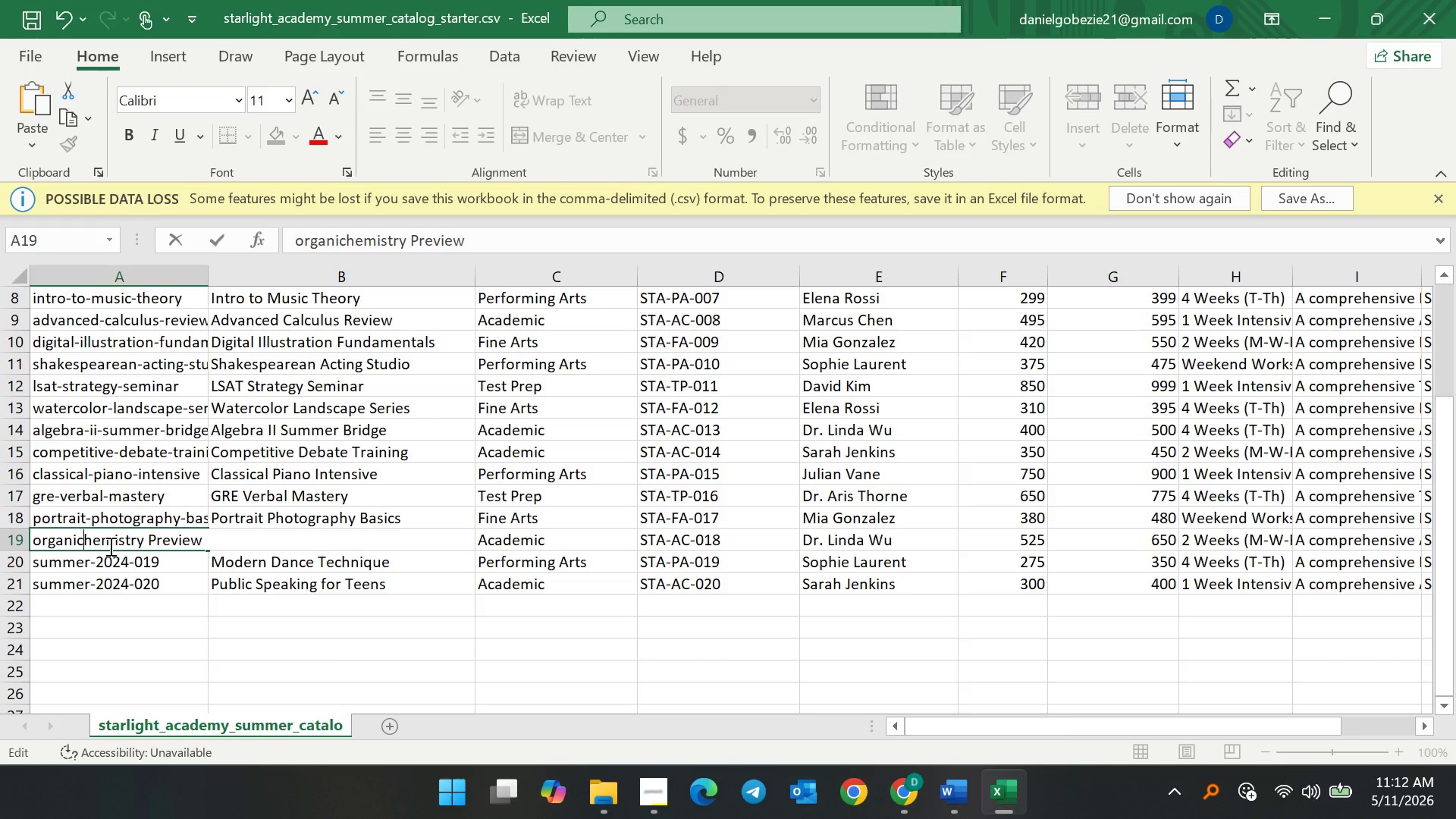 
key(Minus)
 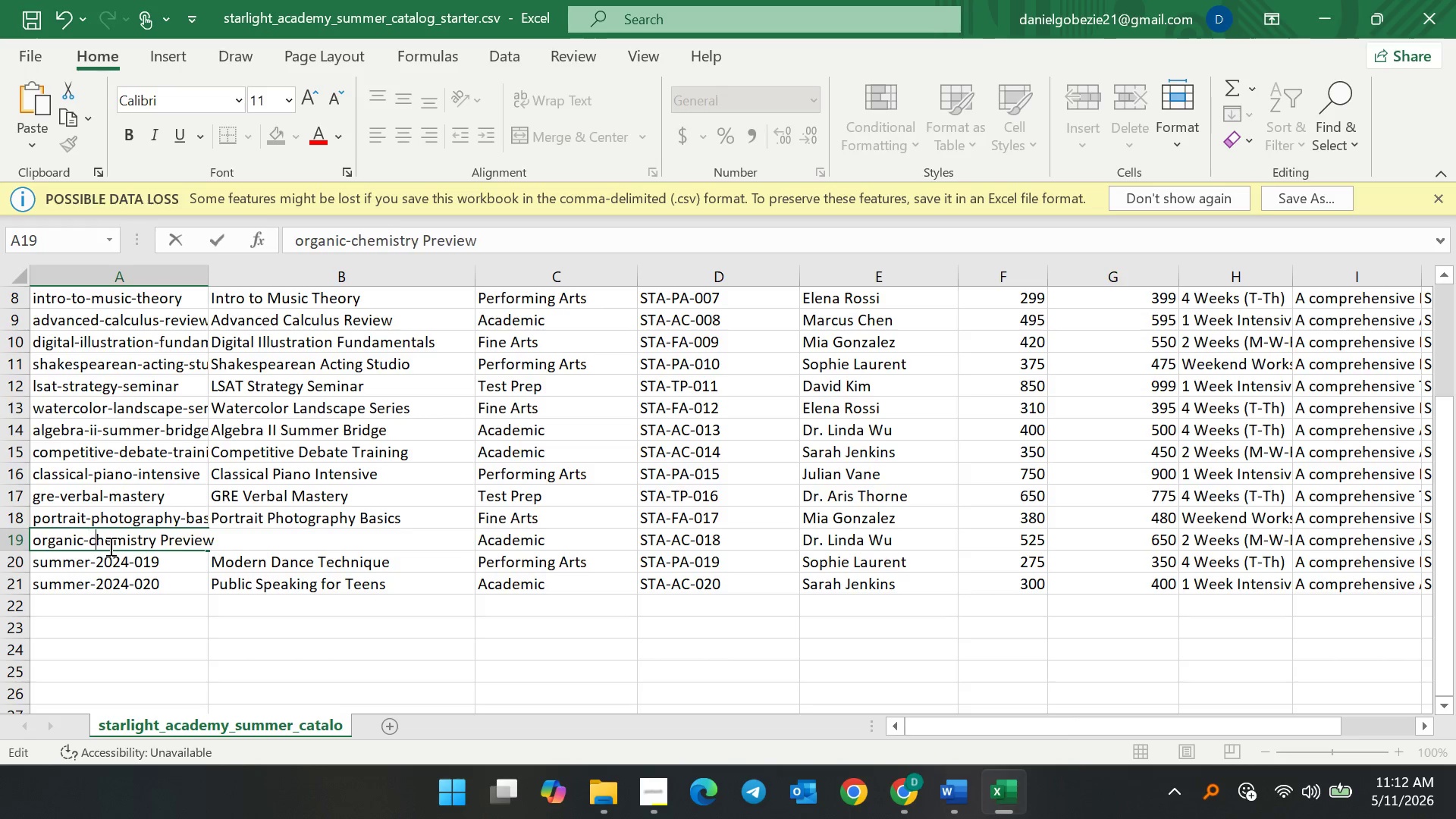 
key(C)
 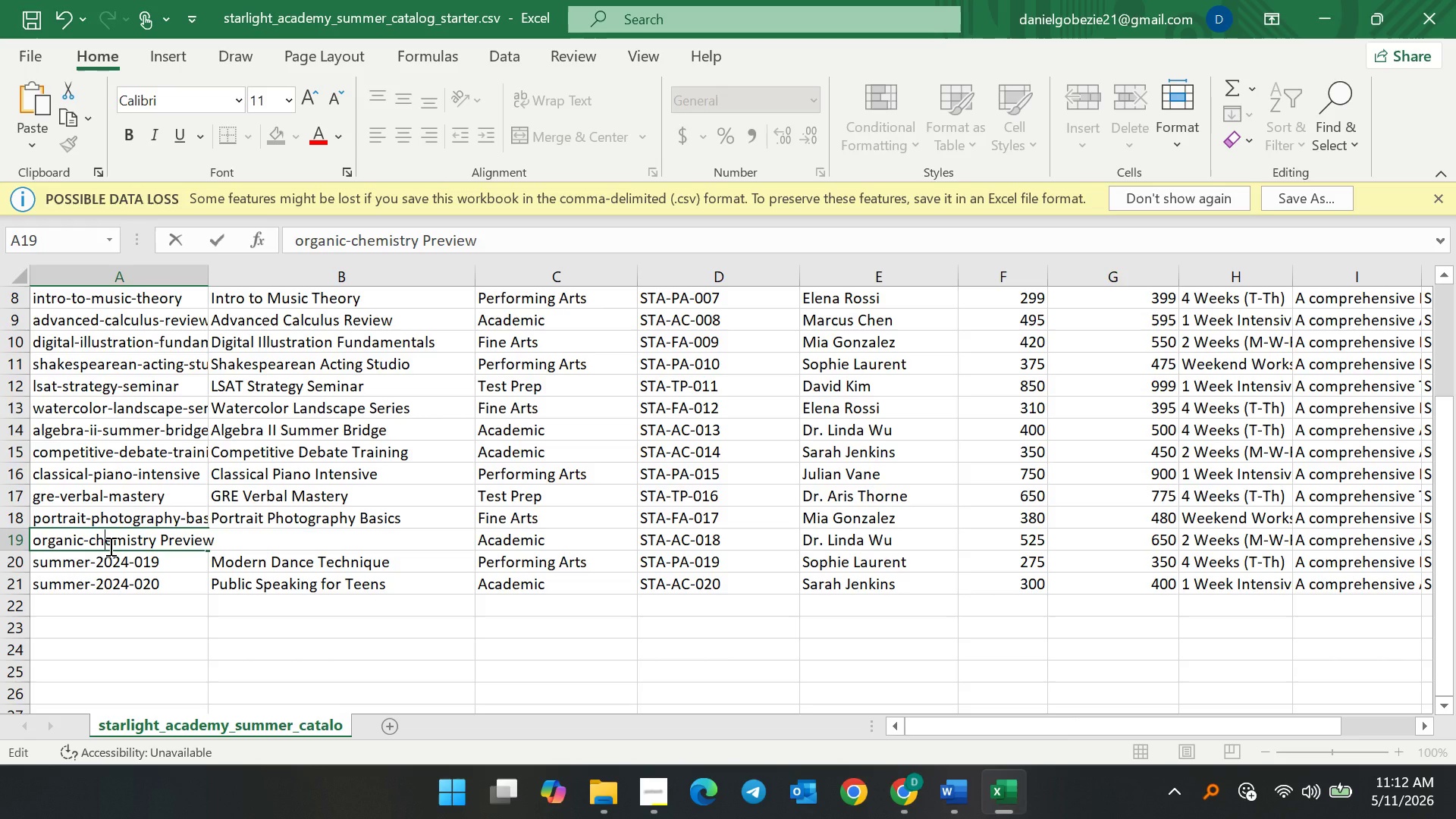 
hold_key(key=ArrowRight, duration=0.77)
 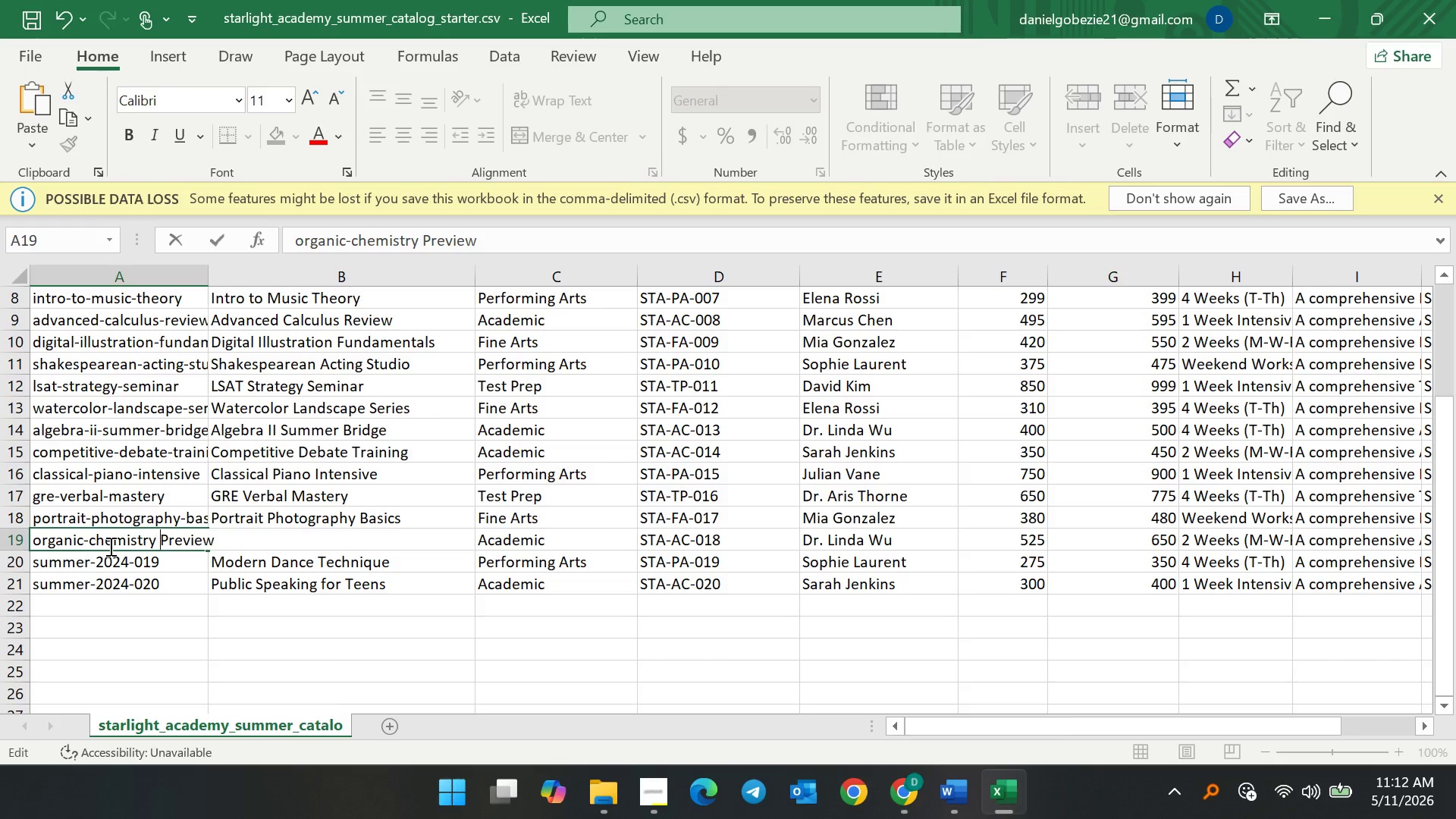 
key(ArrowRight)
 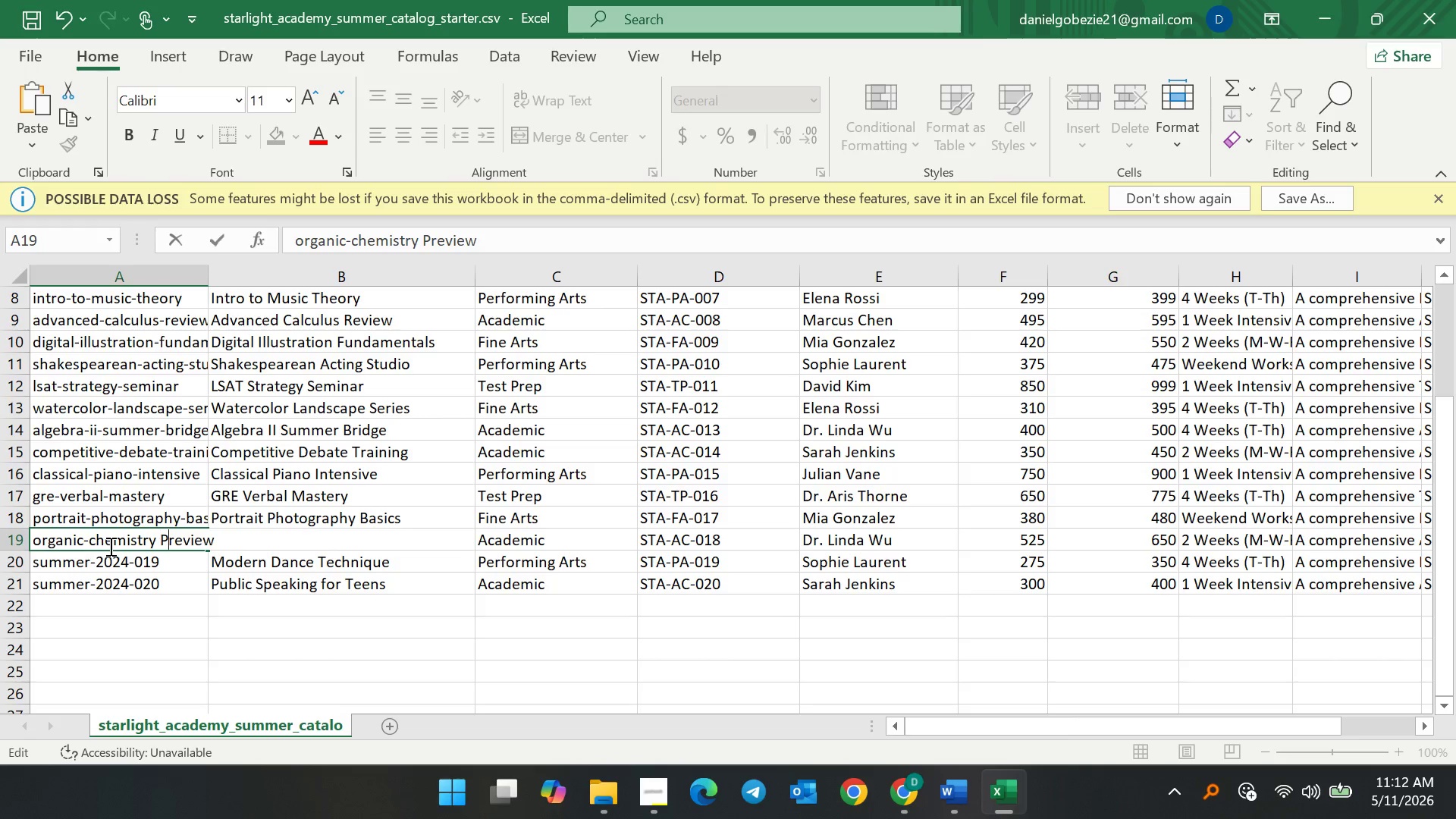 
key(ArrowRight)
 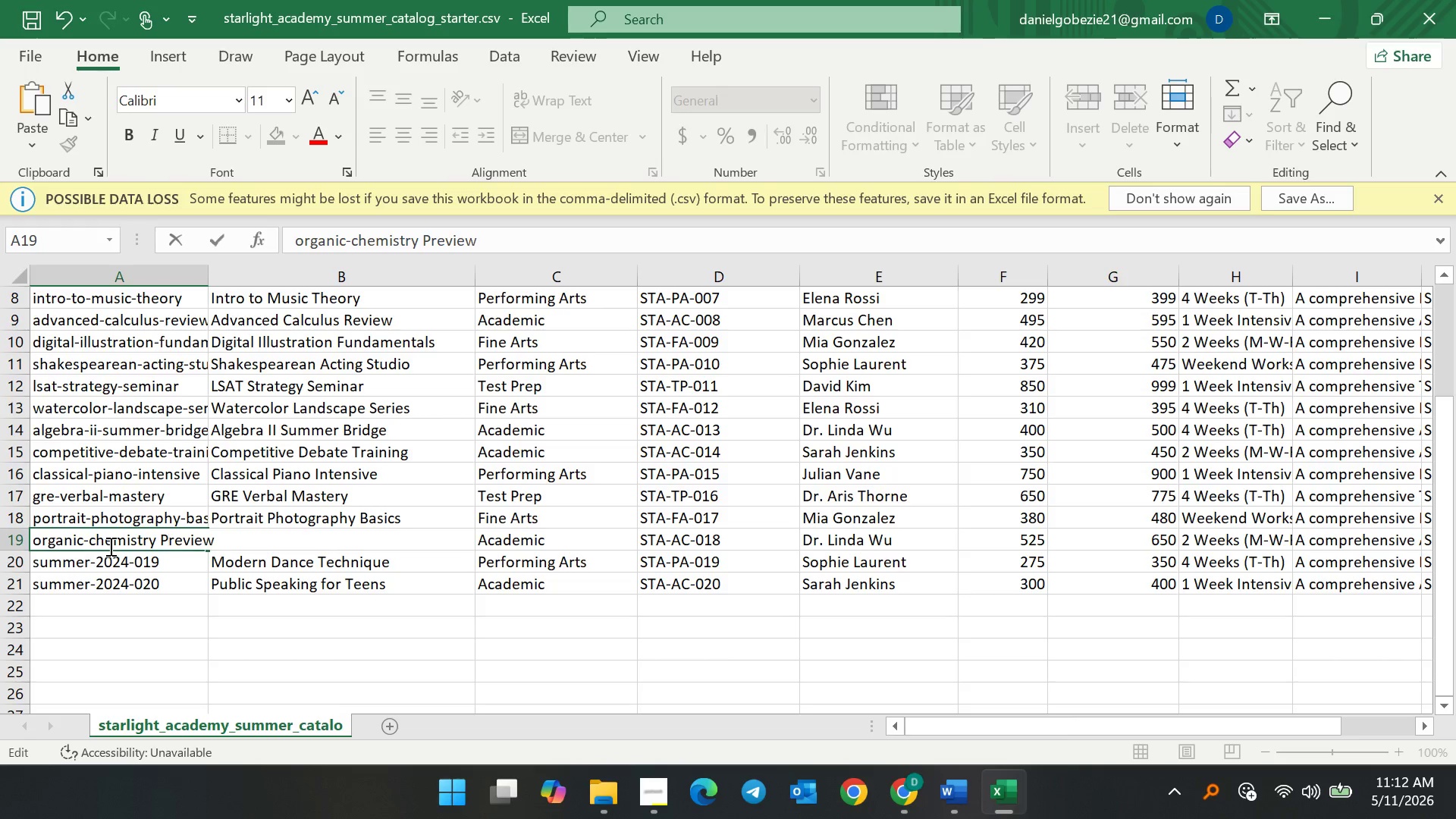 
key(Backspace)
 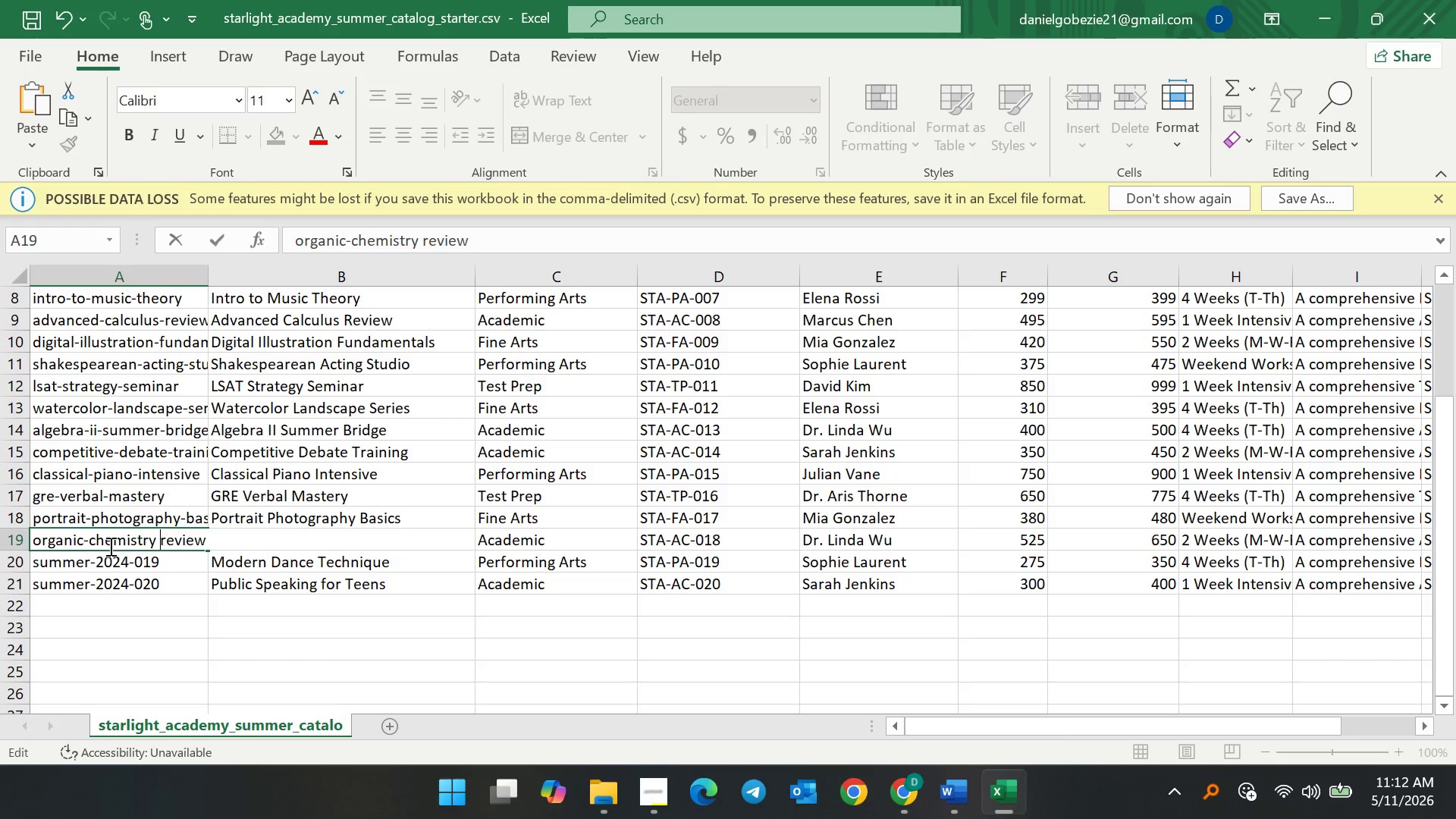 
key(Backspace)
 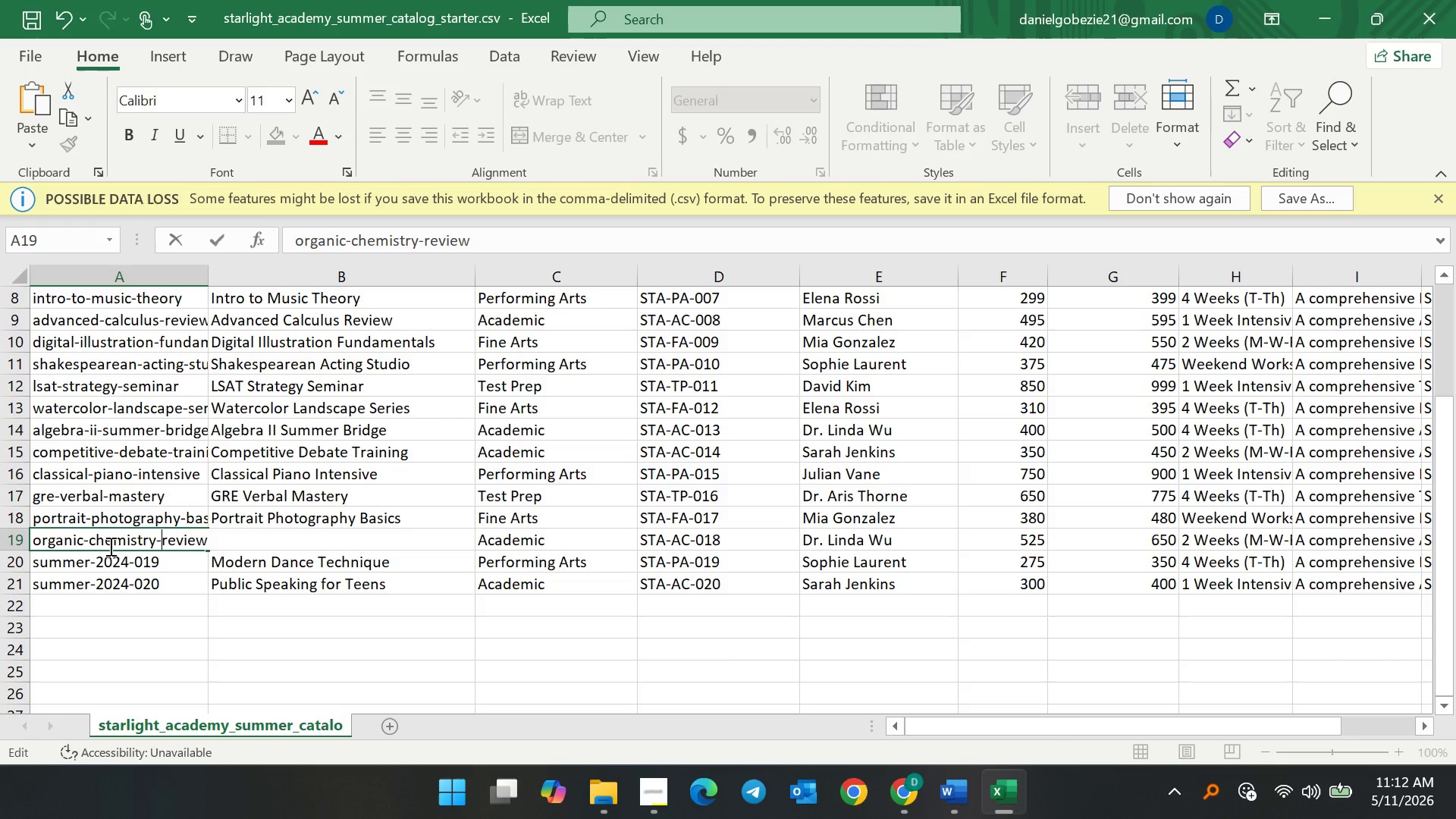 
key(Minus)
 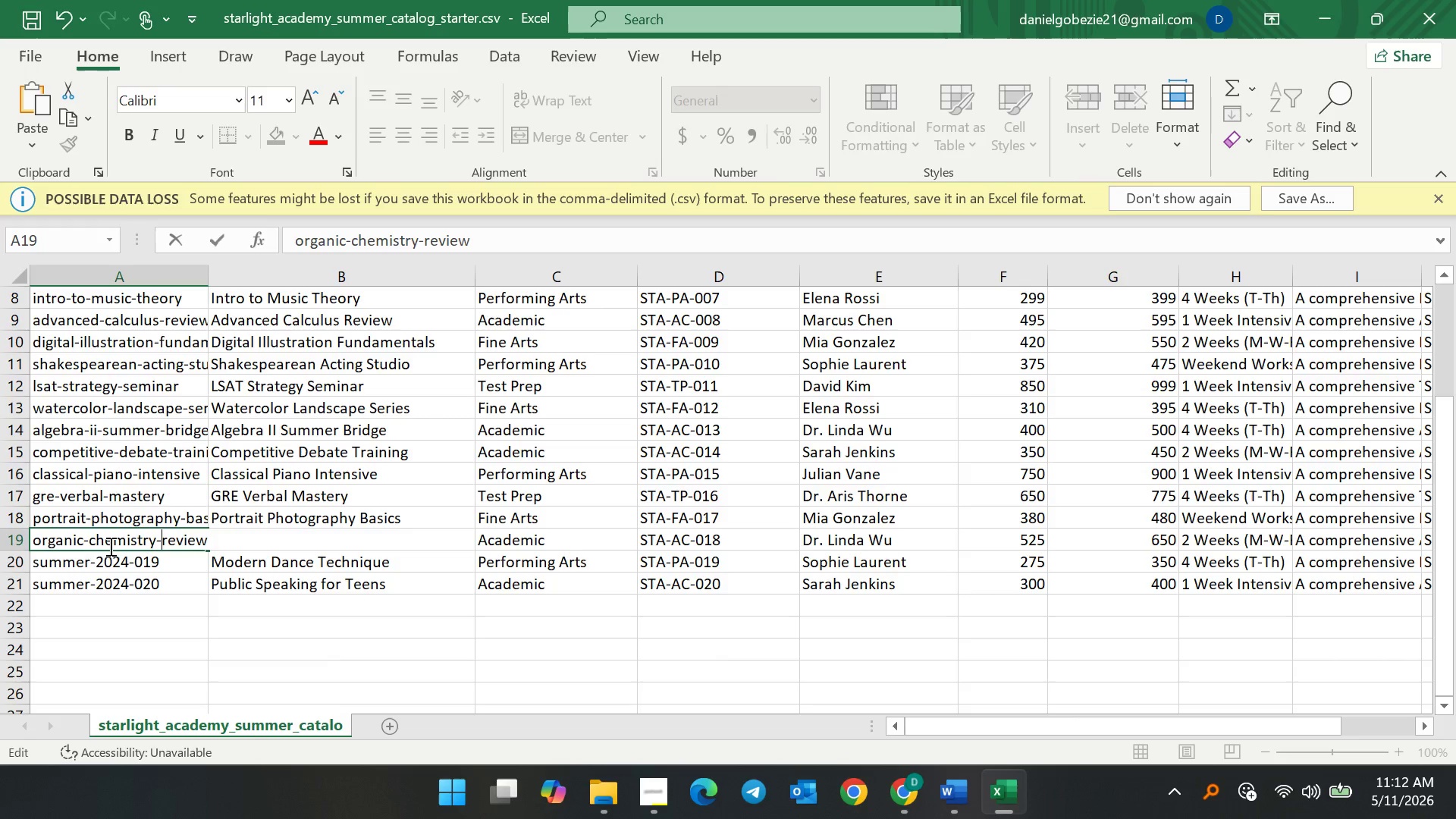 
key(P)
 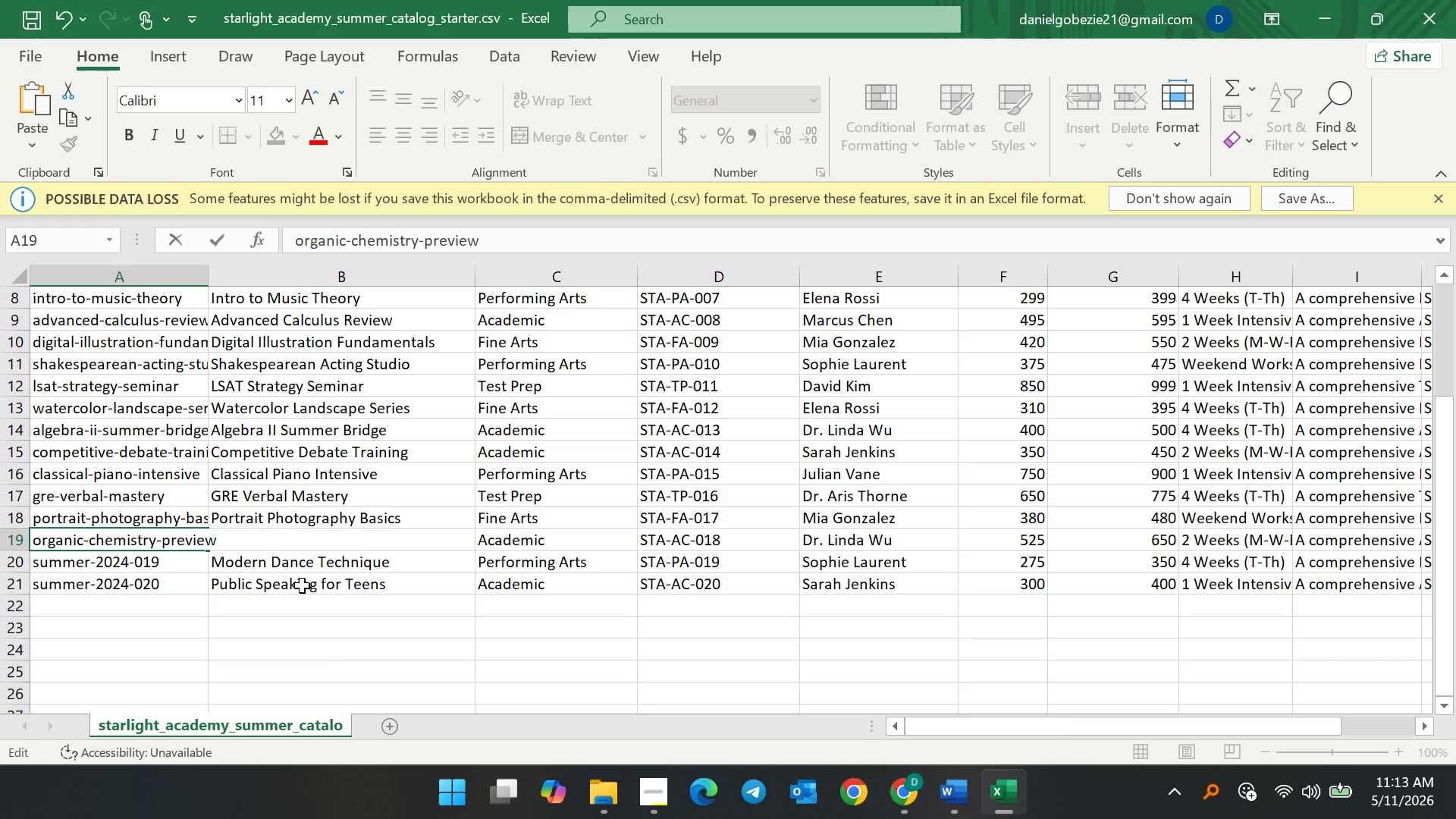 
left_click([302, 585])
 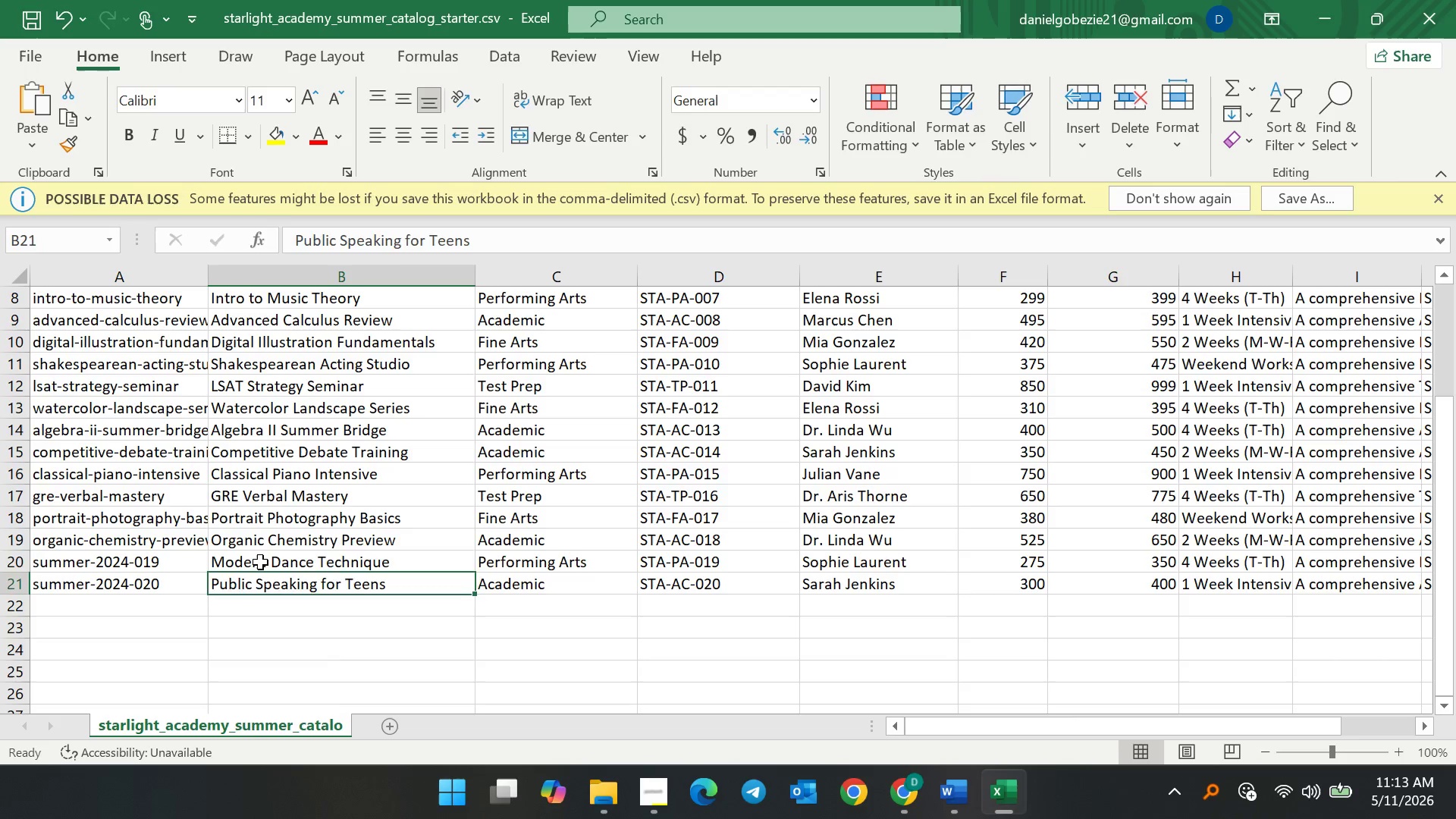 
left_click([259, 561])
 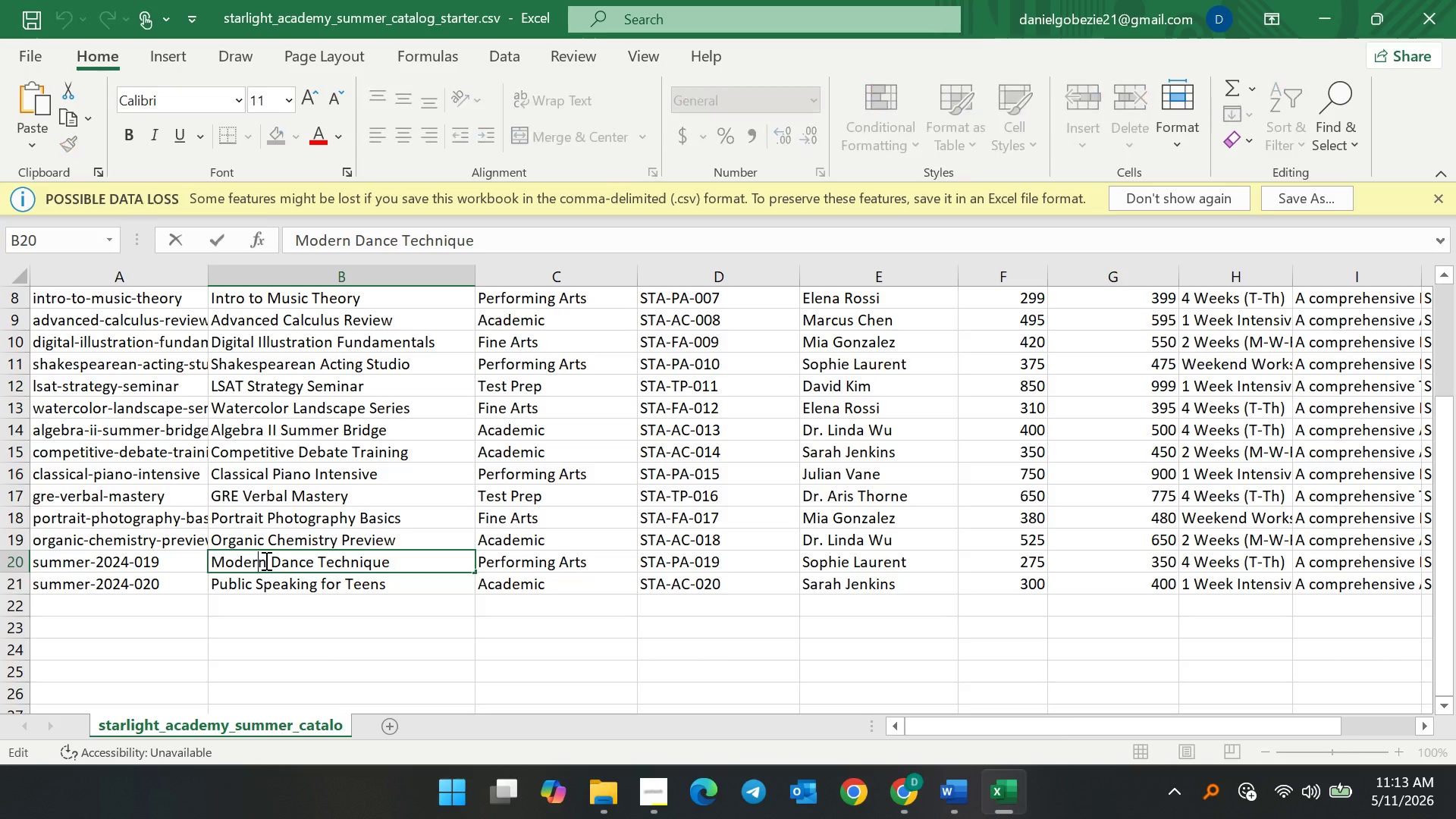 
key(Control+A)
 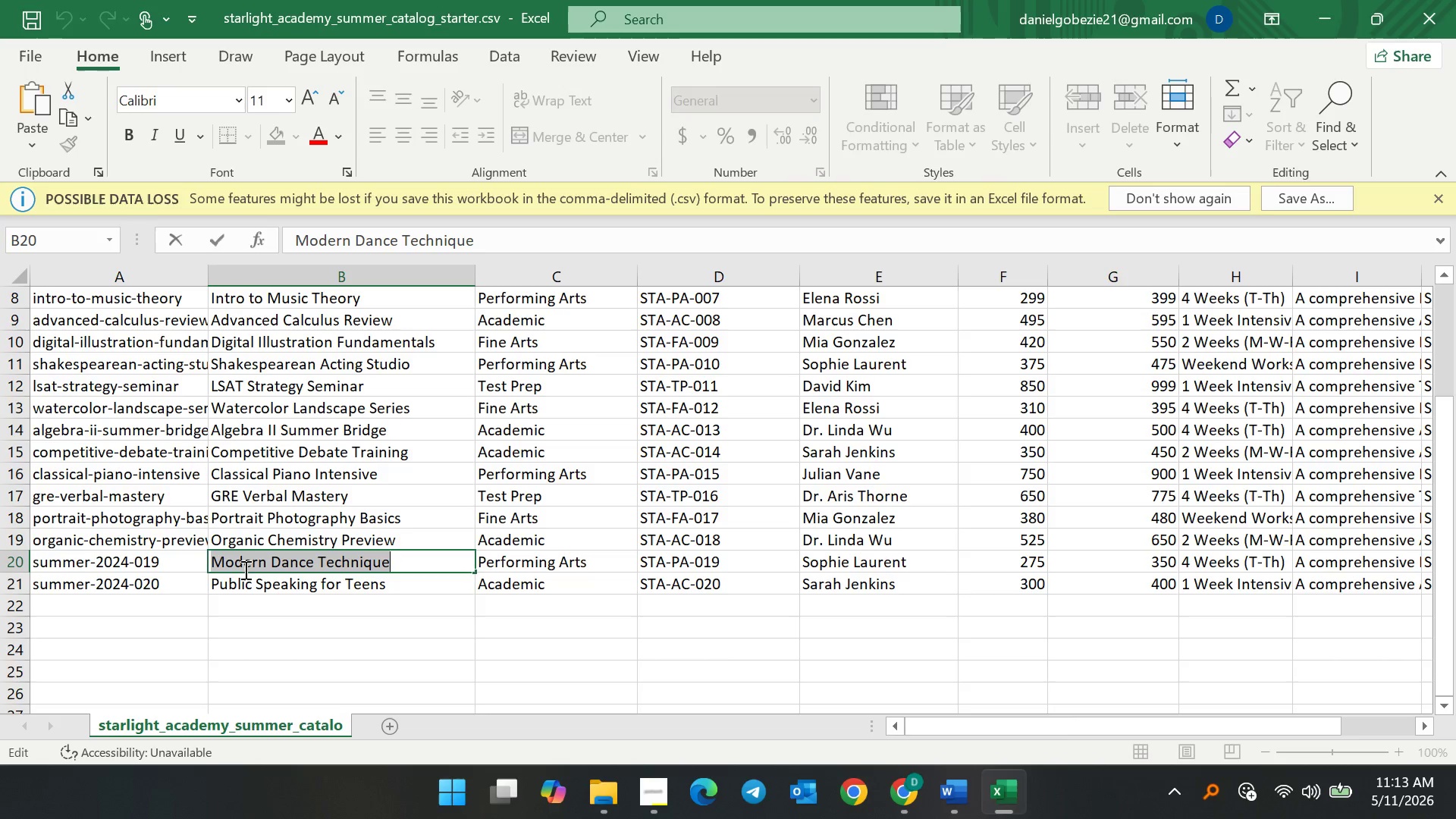 
key(Control+C)
 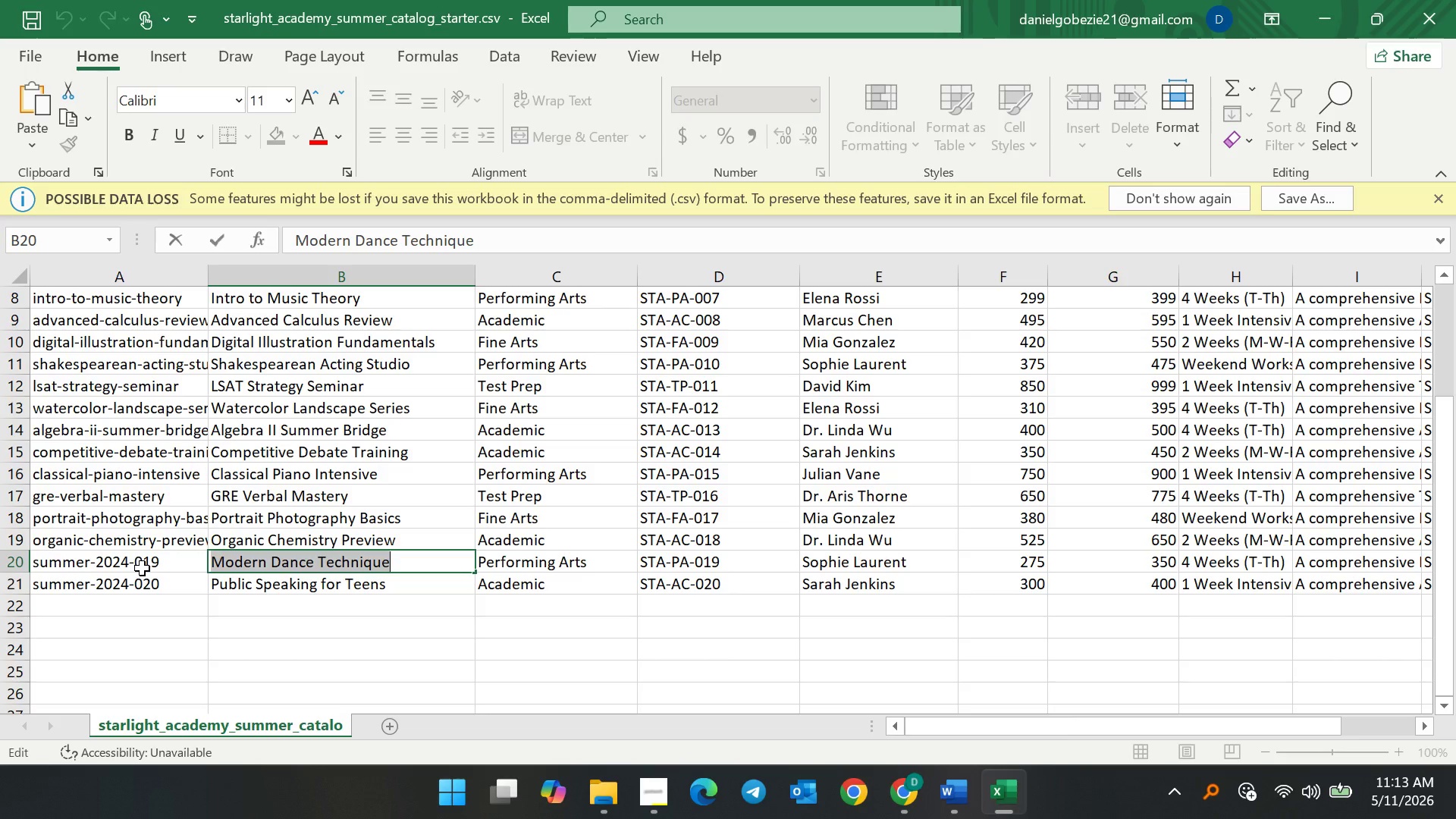 
double_click([142, 568])
 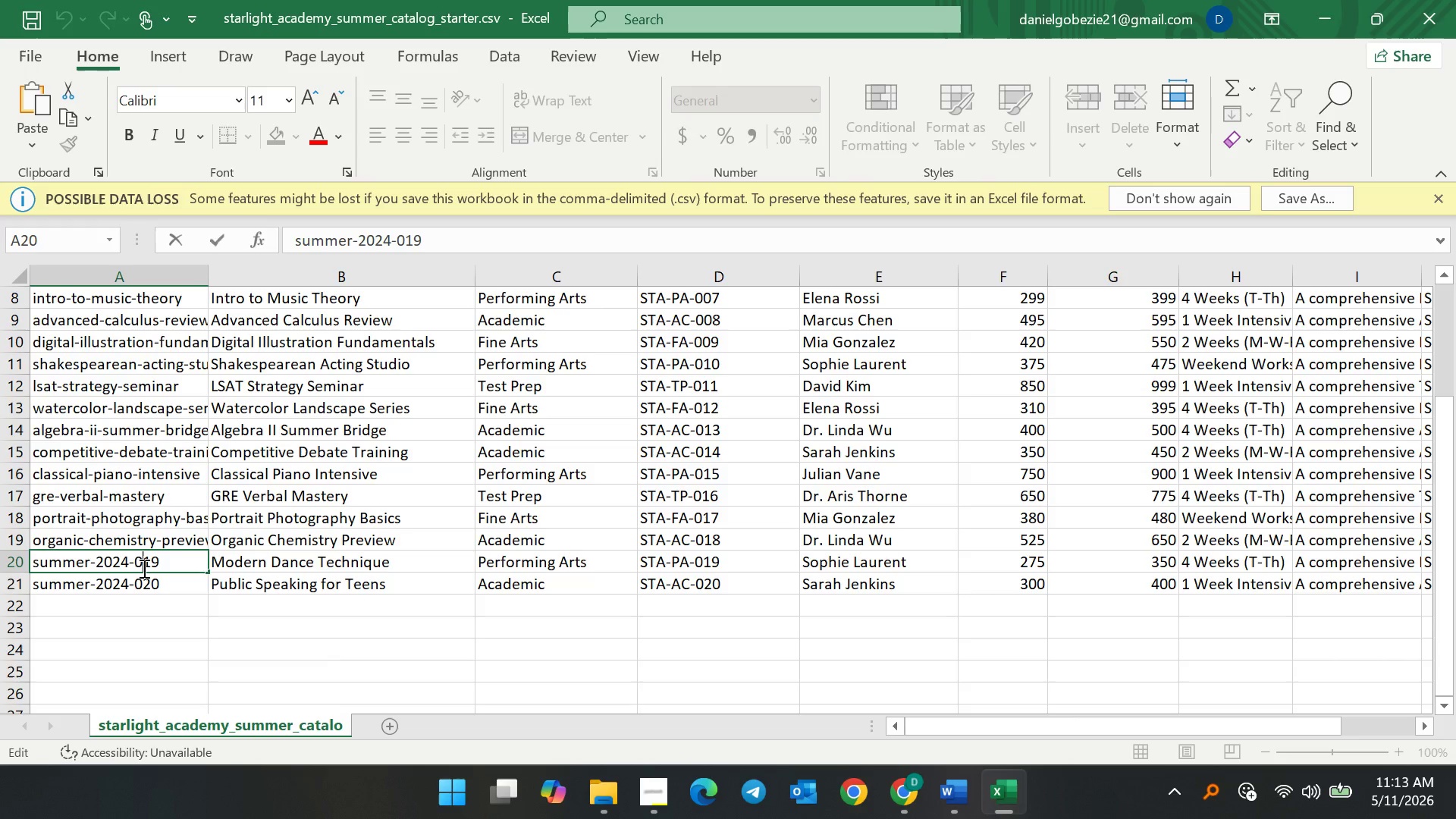 
key(Control+A)
 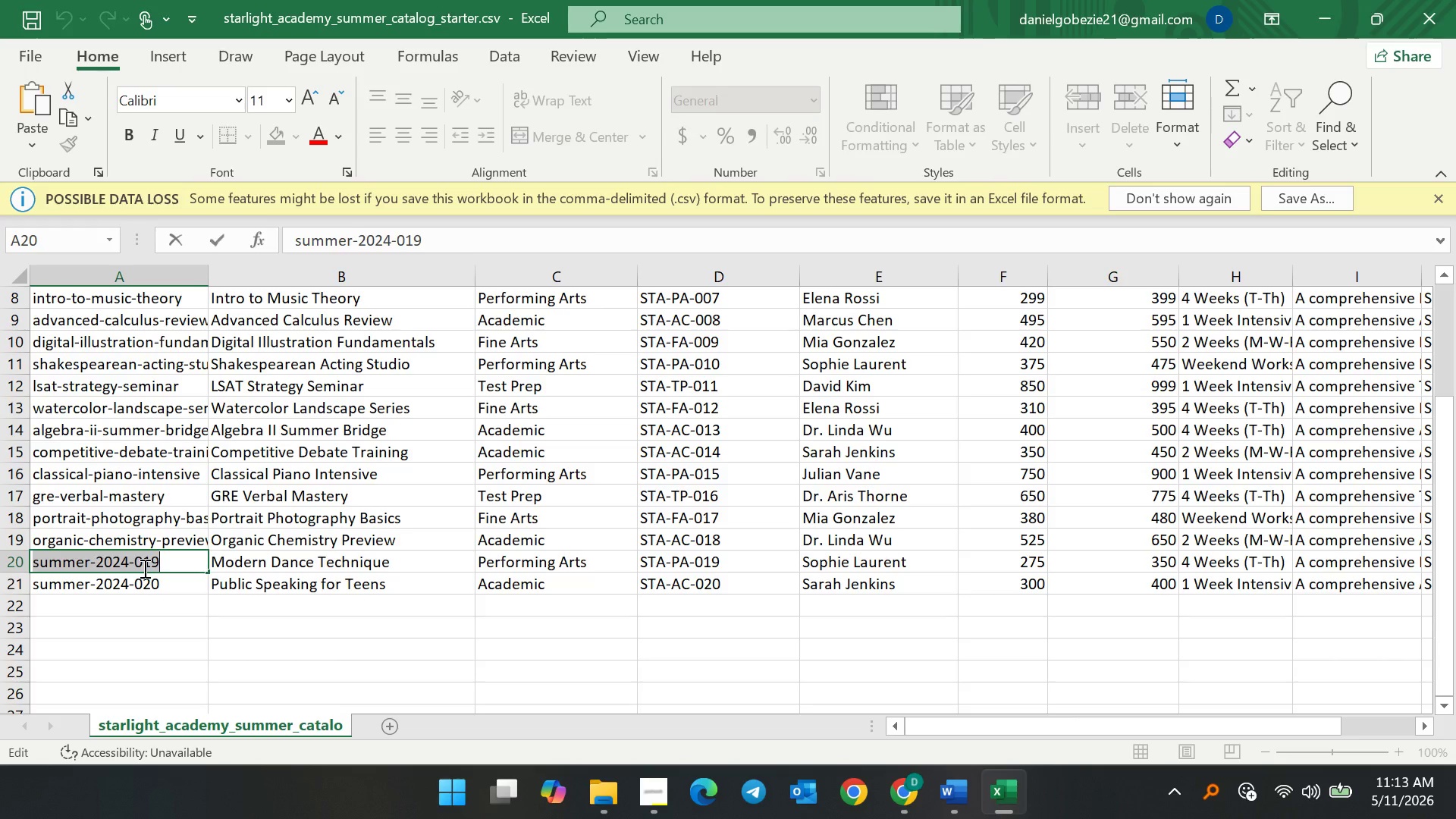 
key(Control+V)
 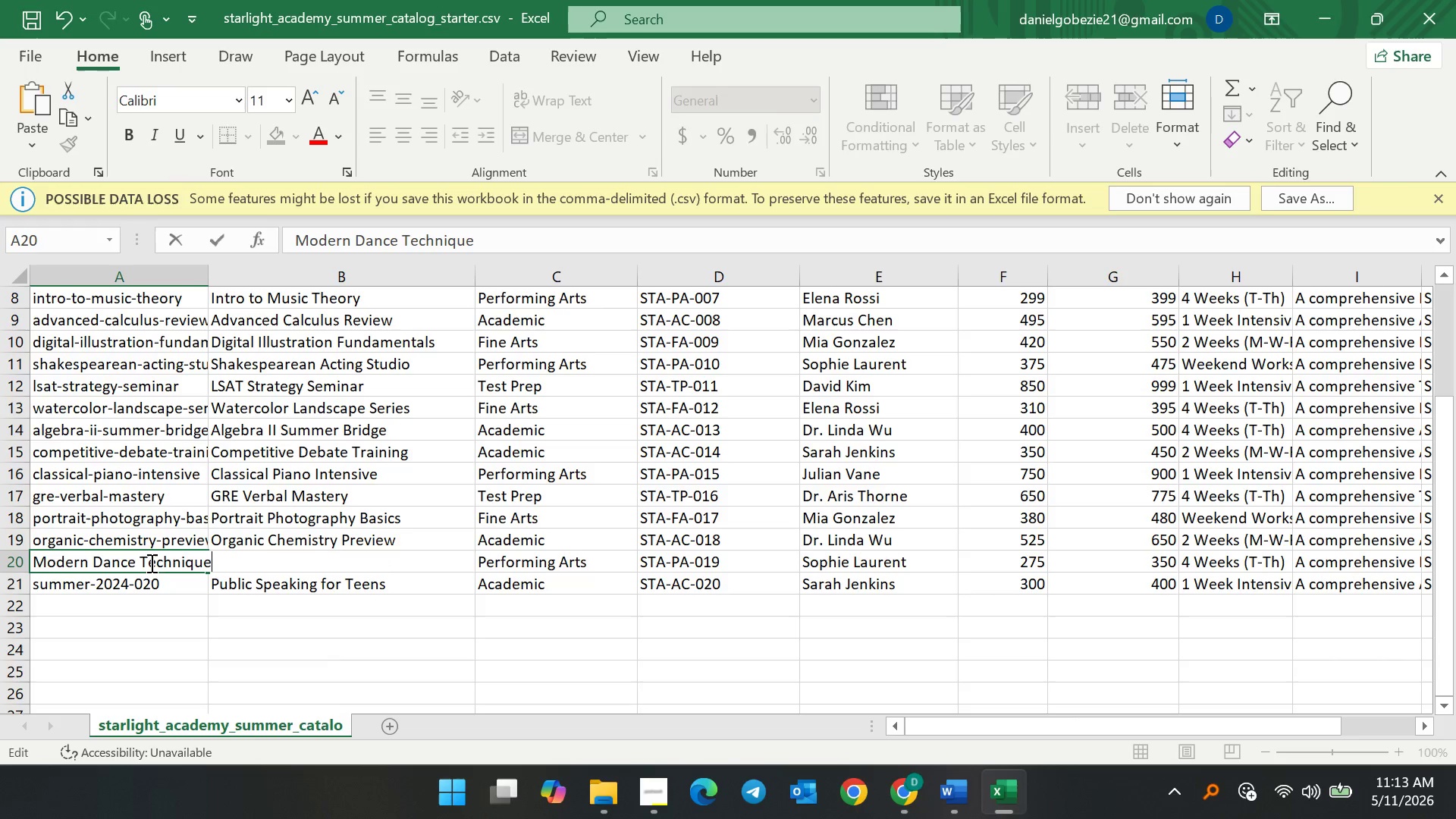 
left_click([150, 560])
 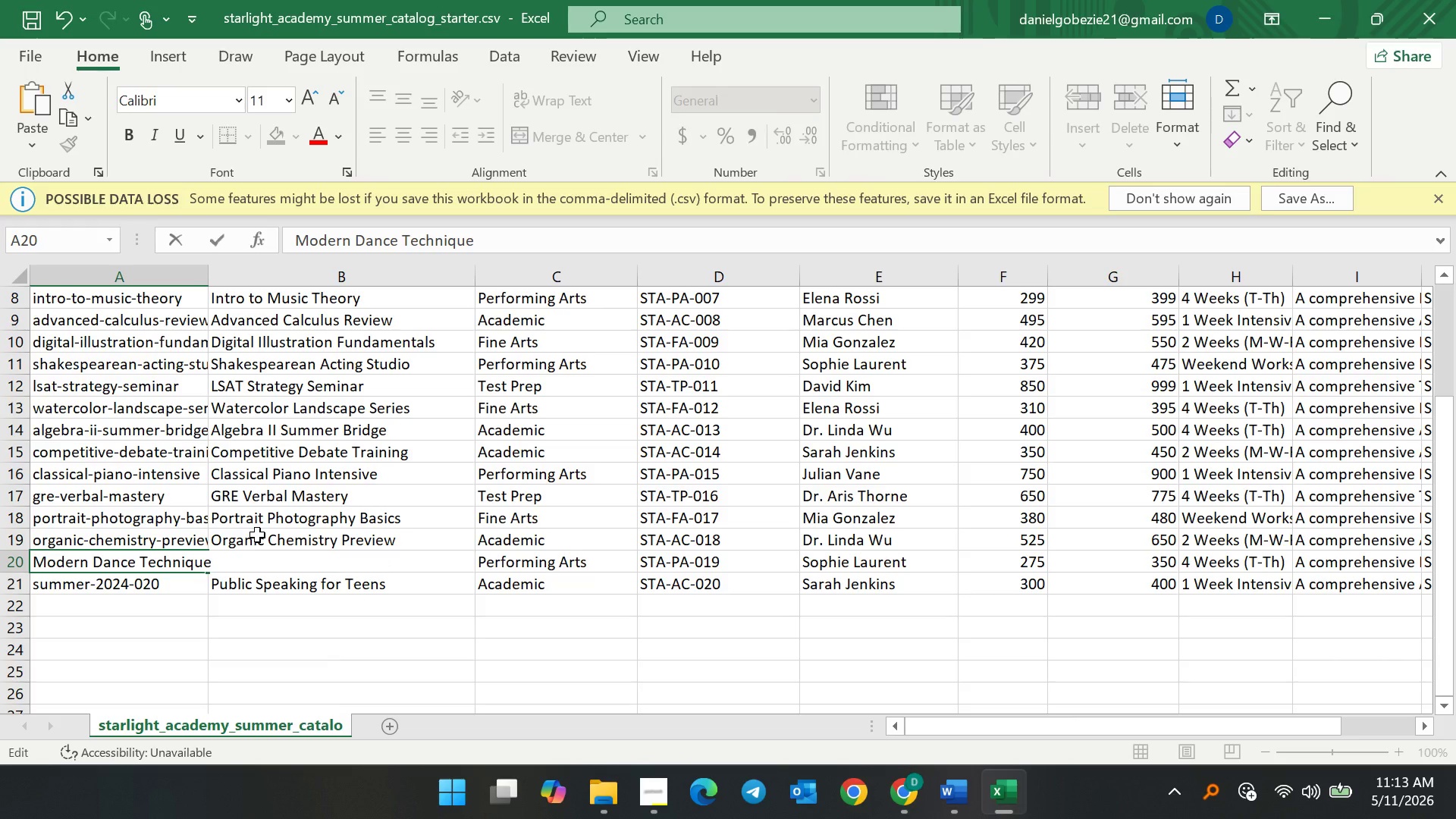 
key(Backspace)
 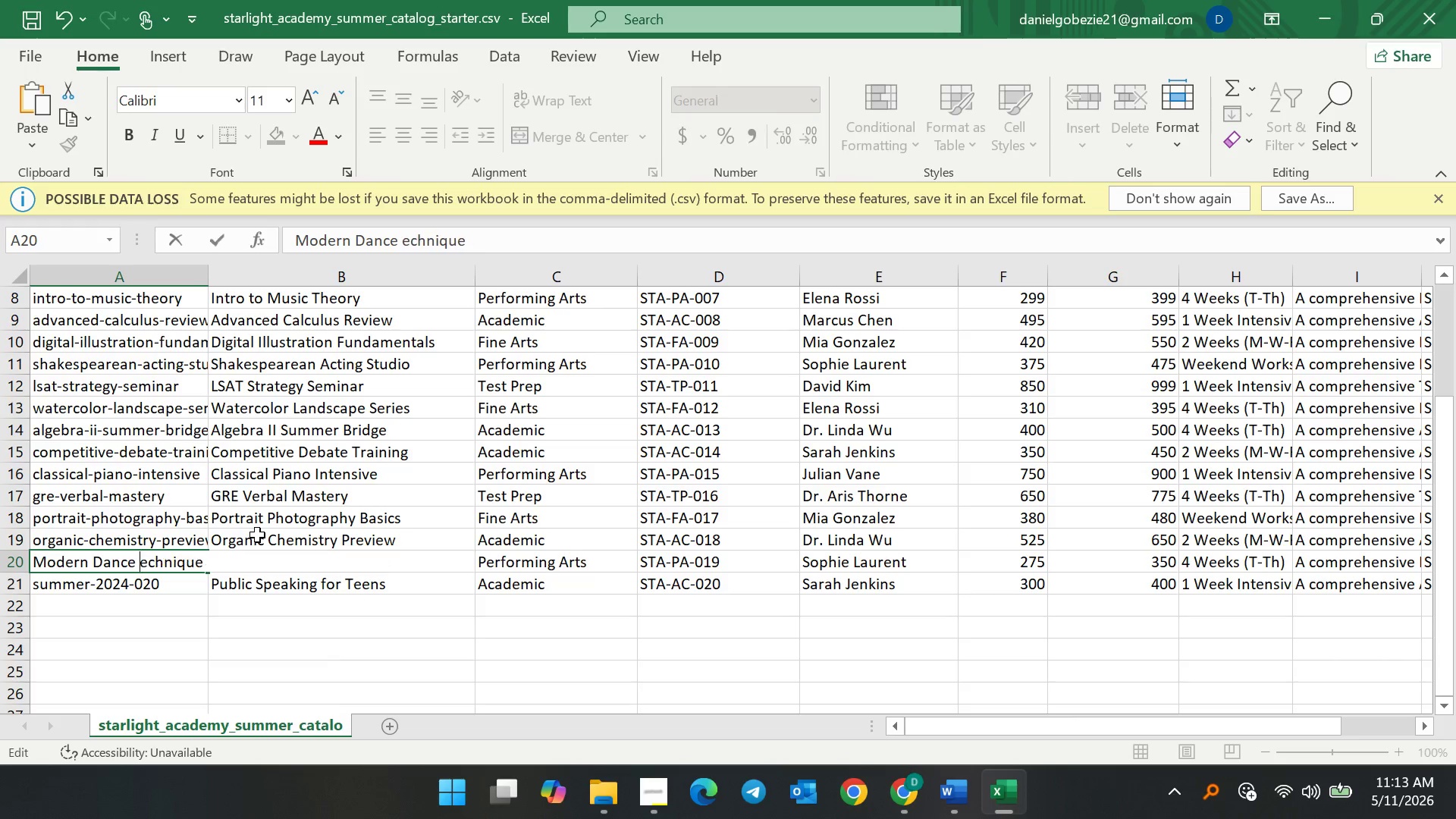 
key(Backspace)
 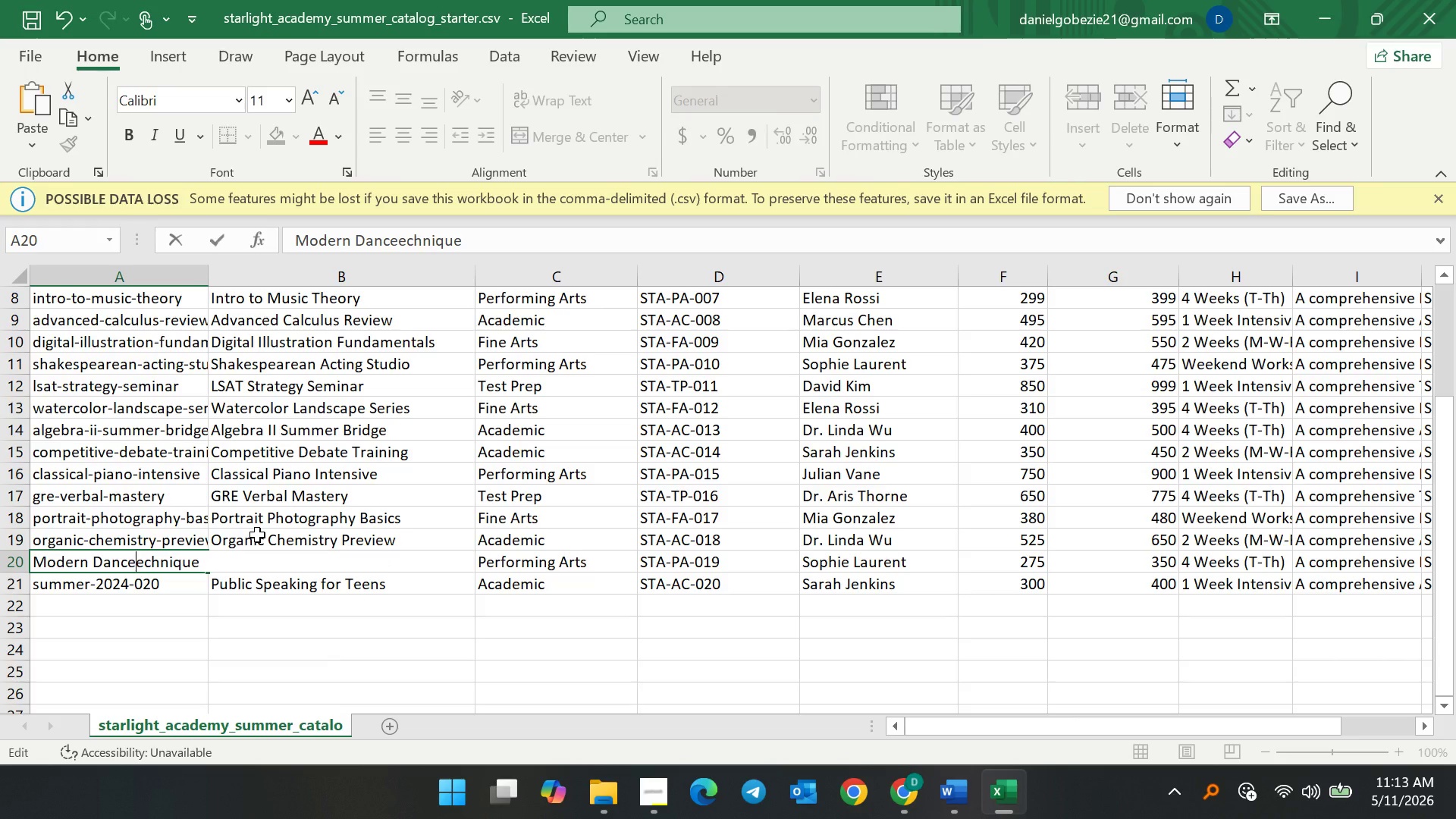 
key(Minus)
 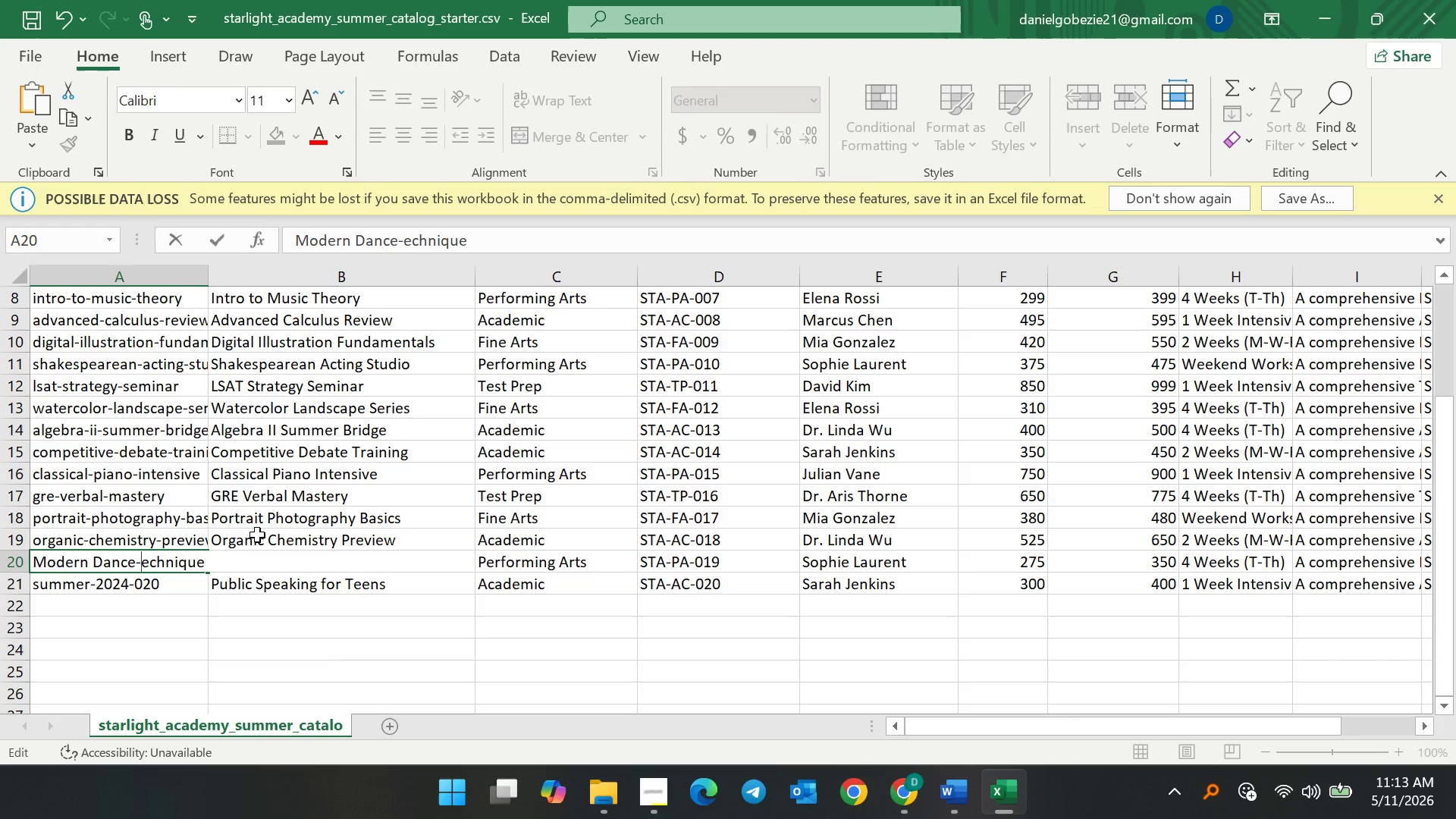 
key(T)
 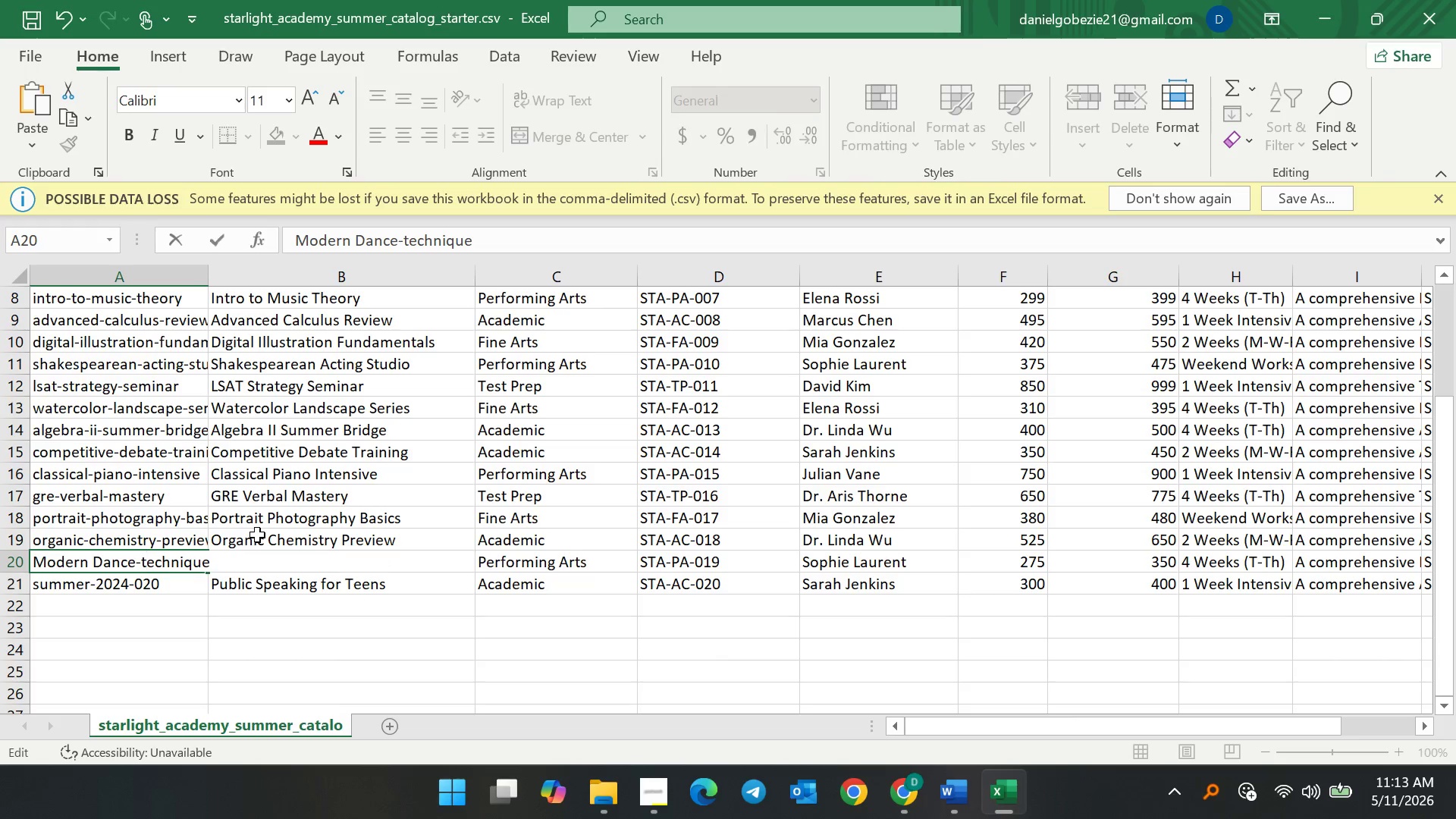 
hold_key(key=ArrowLeft, duration=0.64)
 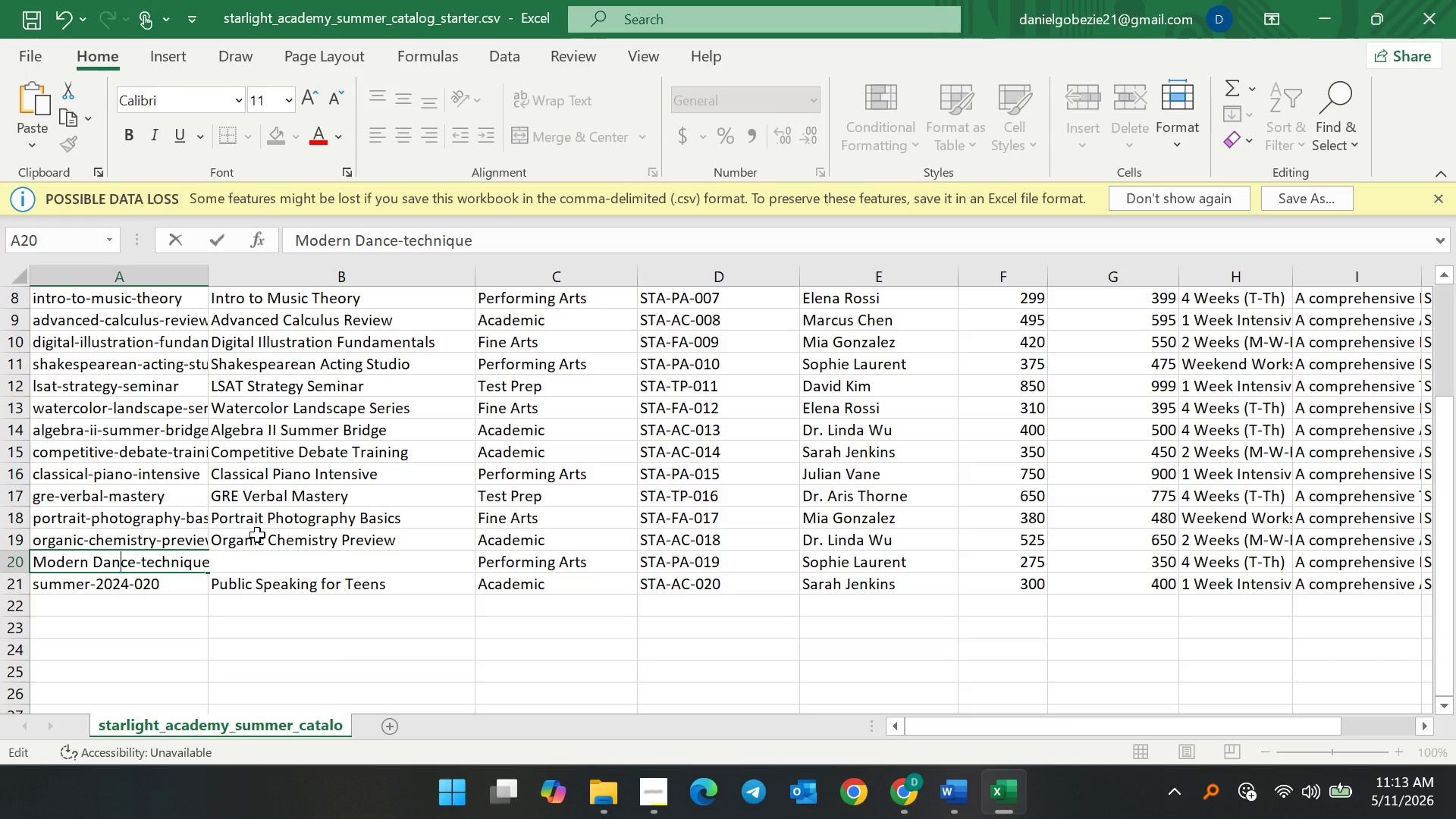 
key(ArrowLeft)
 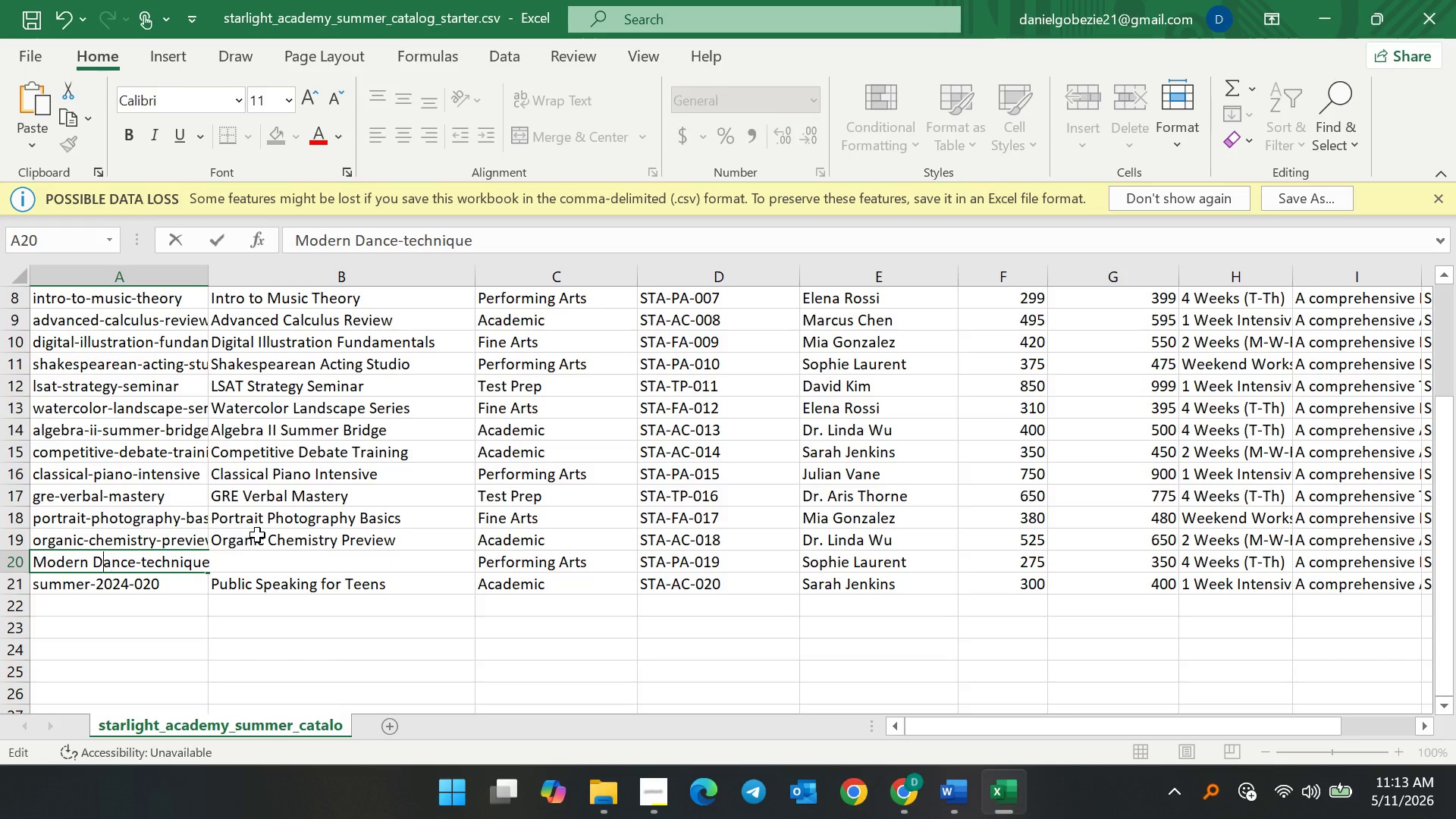 
key(ArrowLeft)
 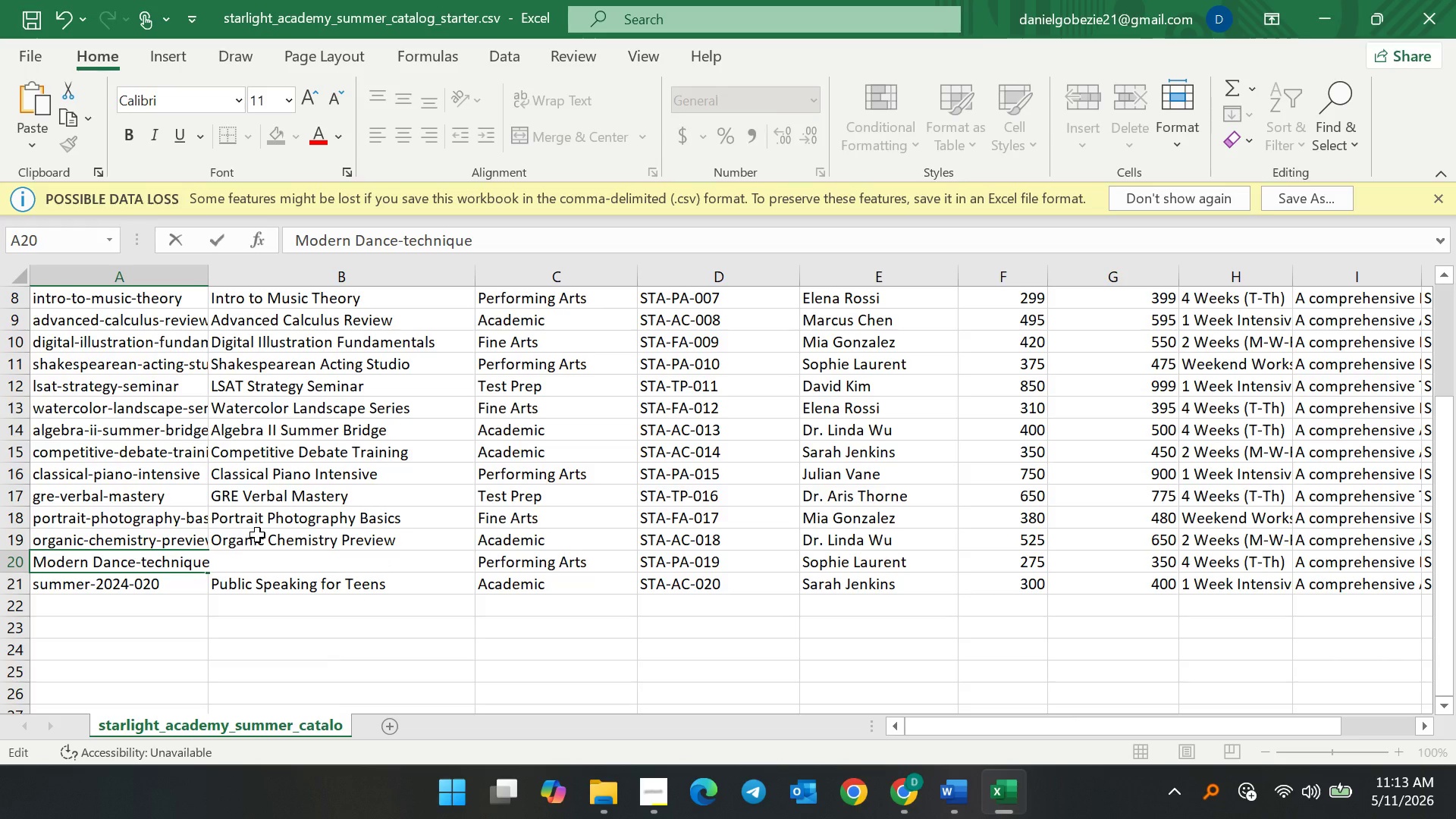 
key(Backspace)
 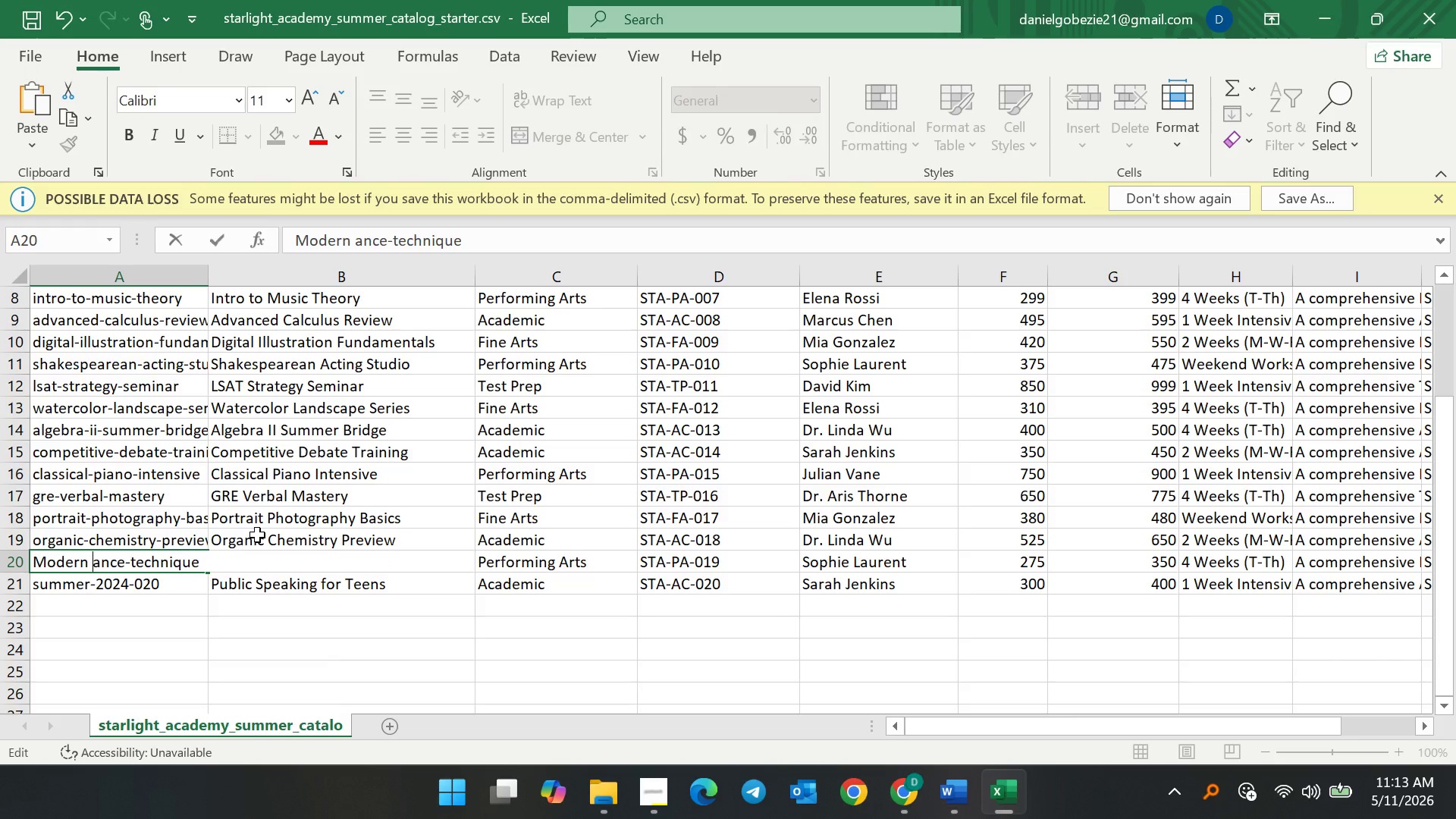 
key(Backspace)
 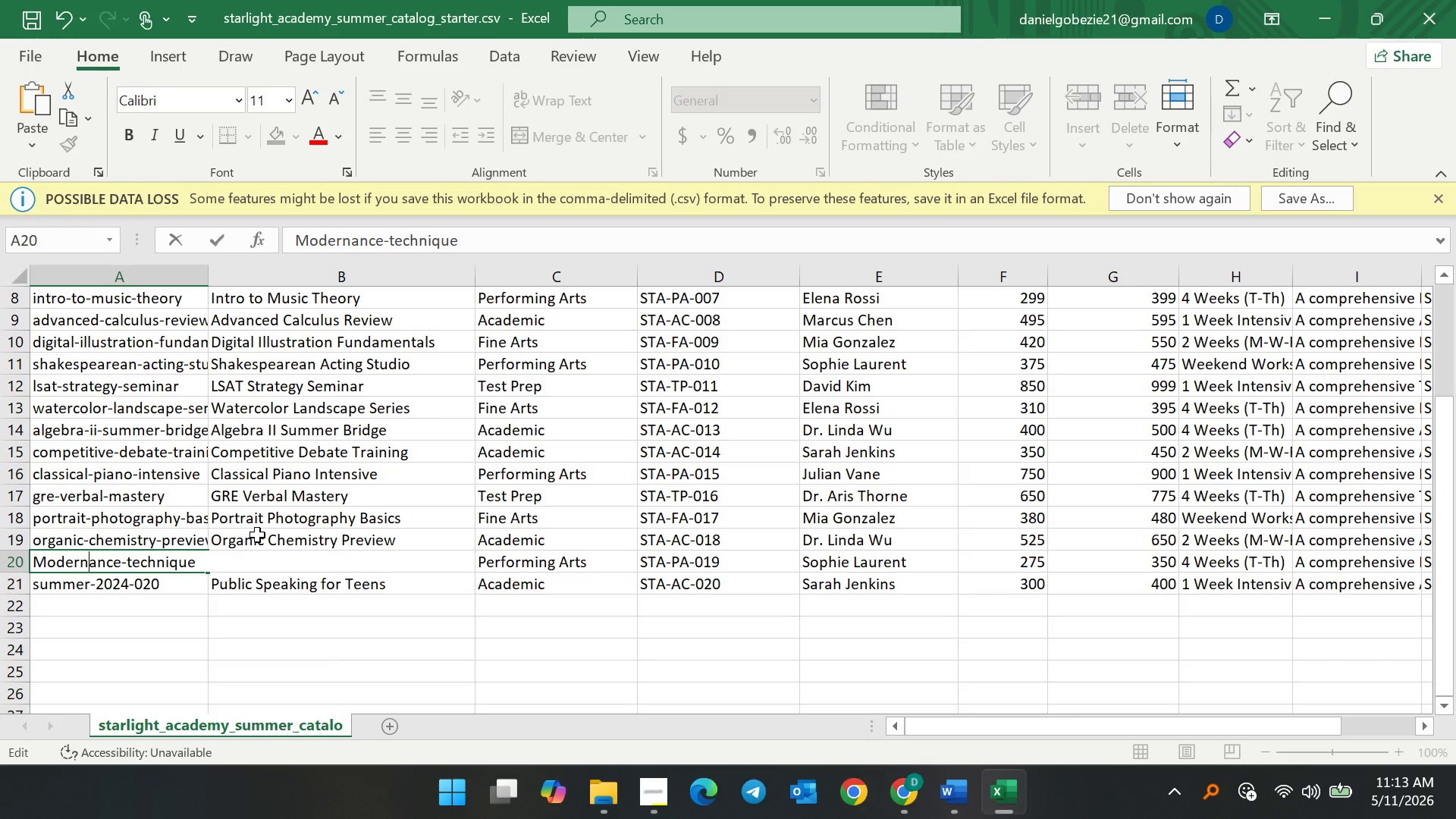 
key(Minus)
 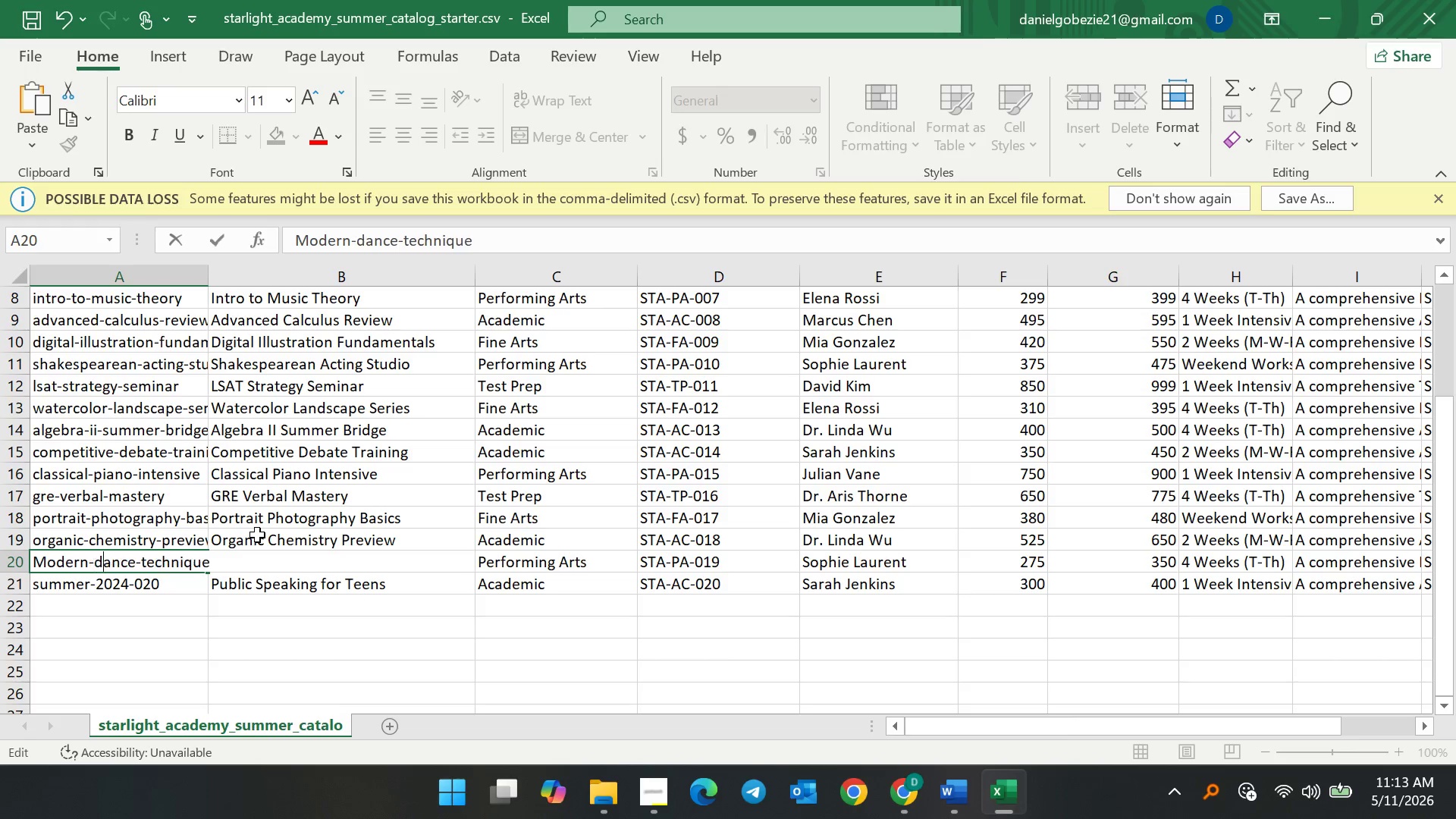 
key(D)
 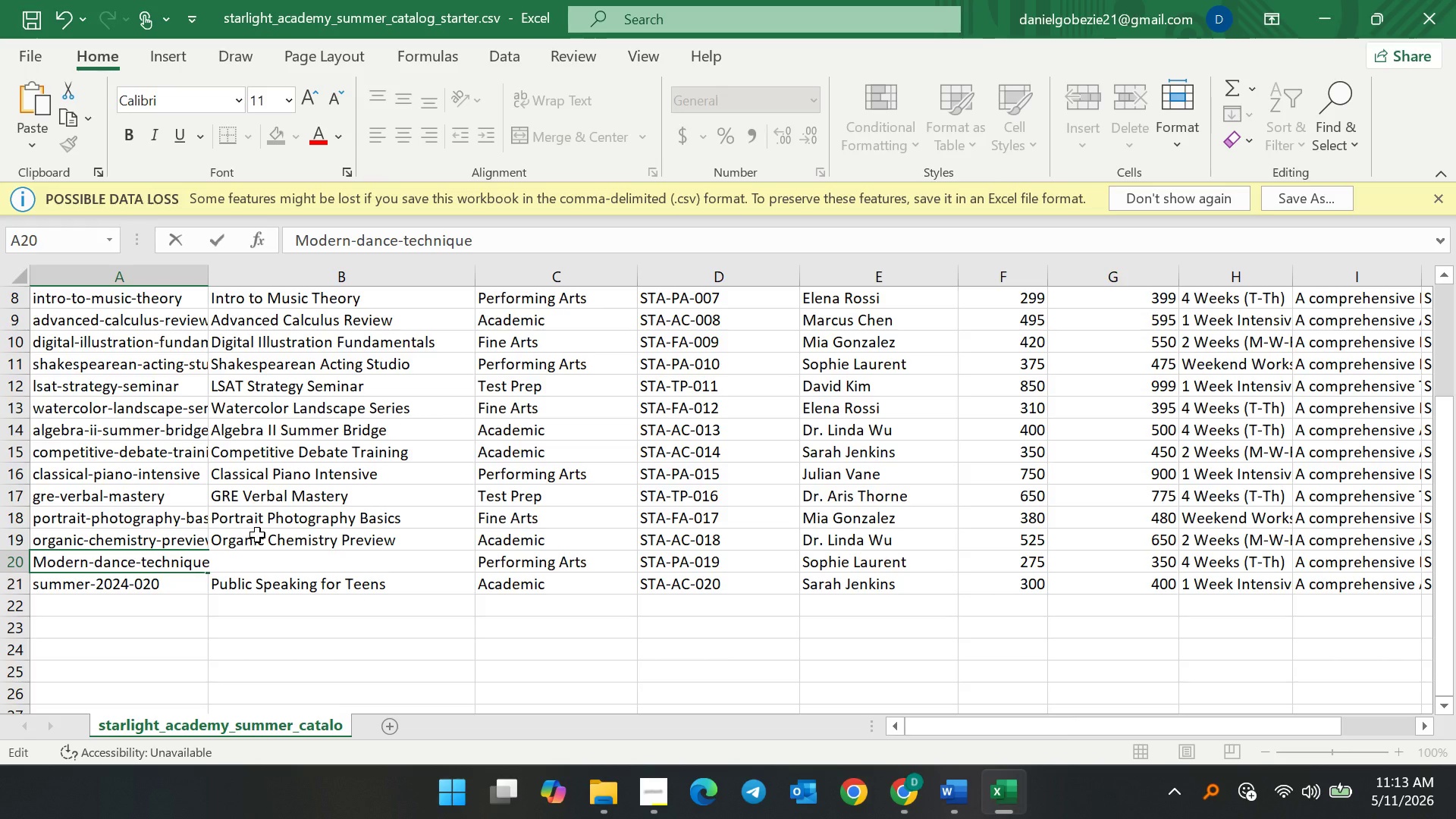 
hold_key(key=ArrowLeft, duration=0.7)
 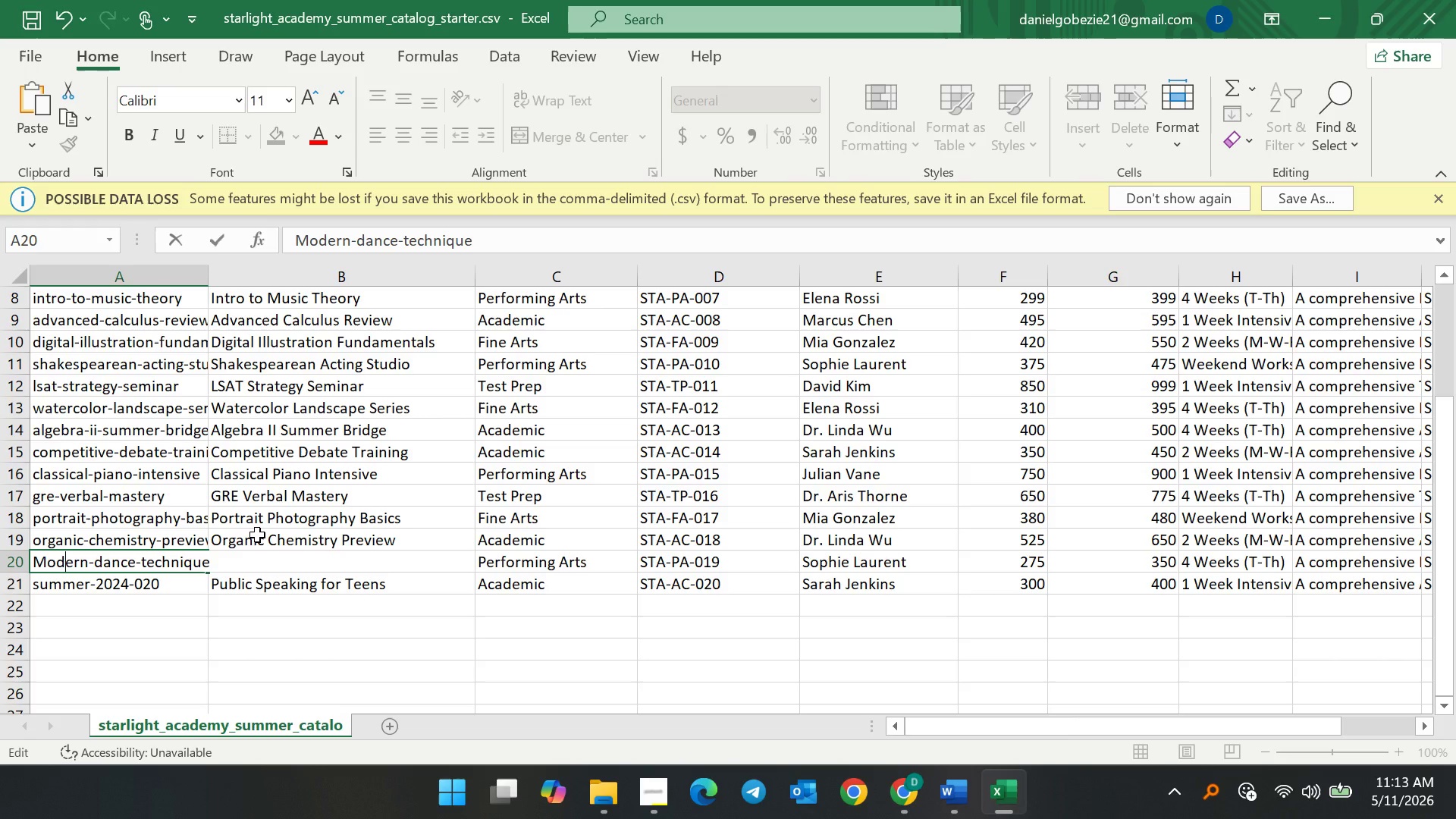 
key(ArrowRight)
 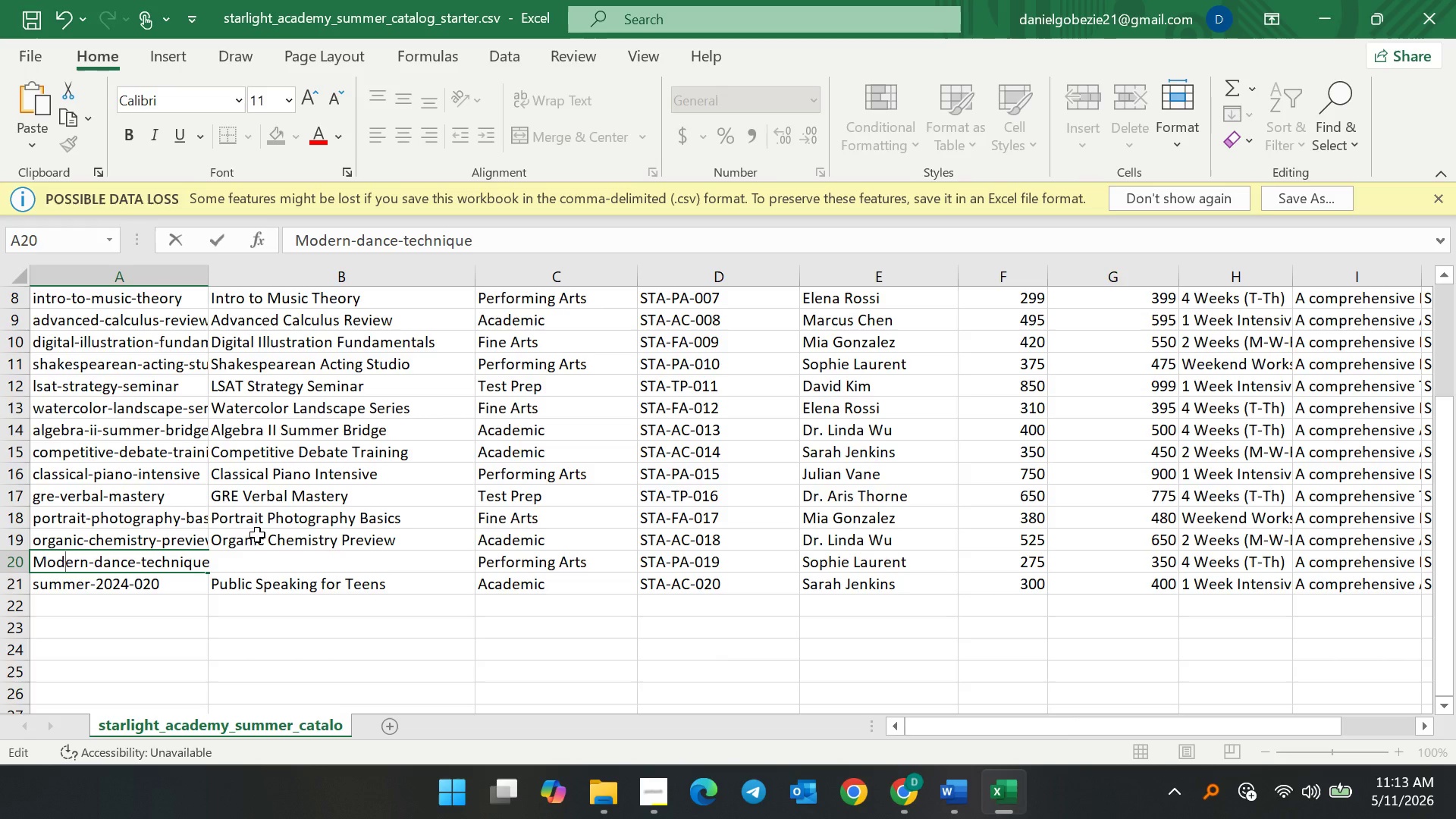 
key(ArrowLeft)
 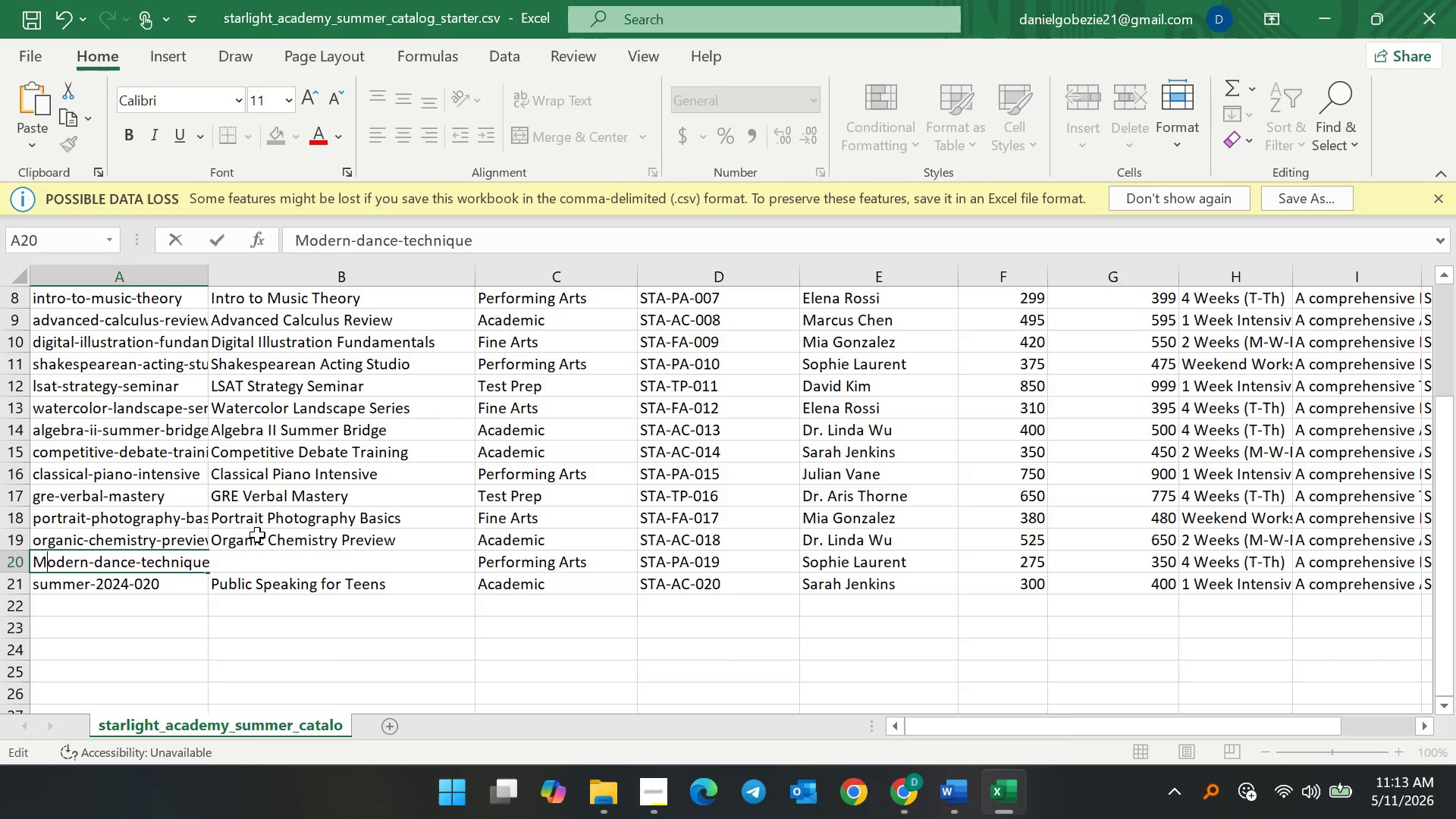 
key(ArrowLeft)
 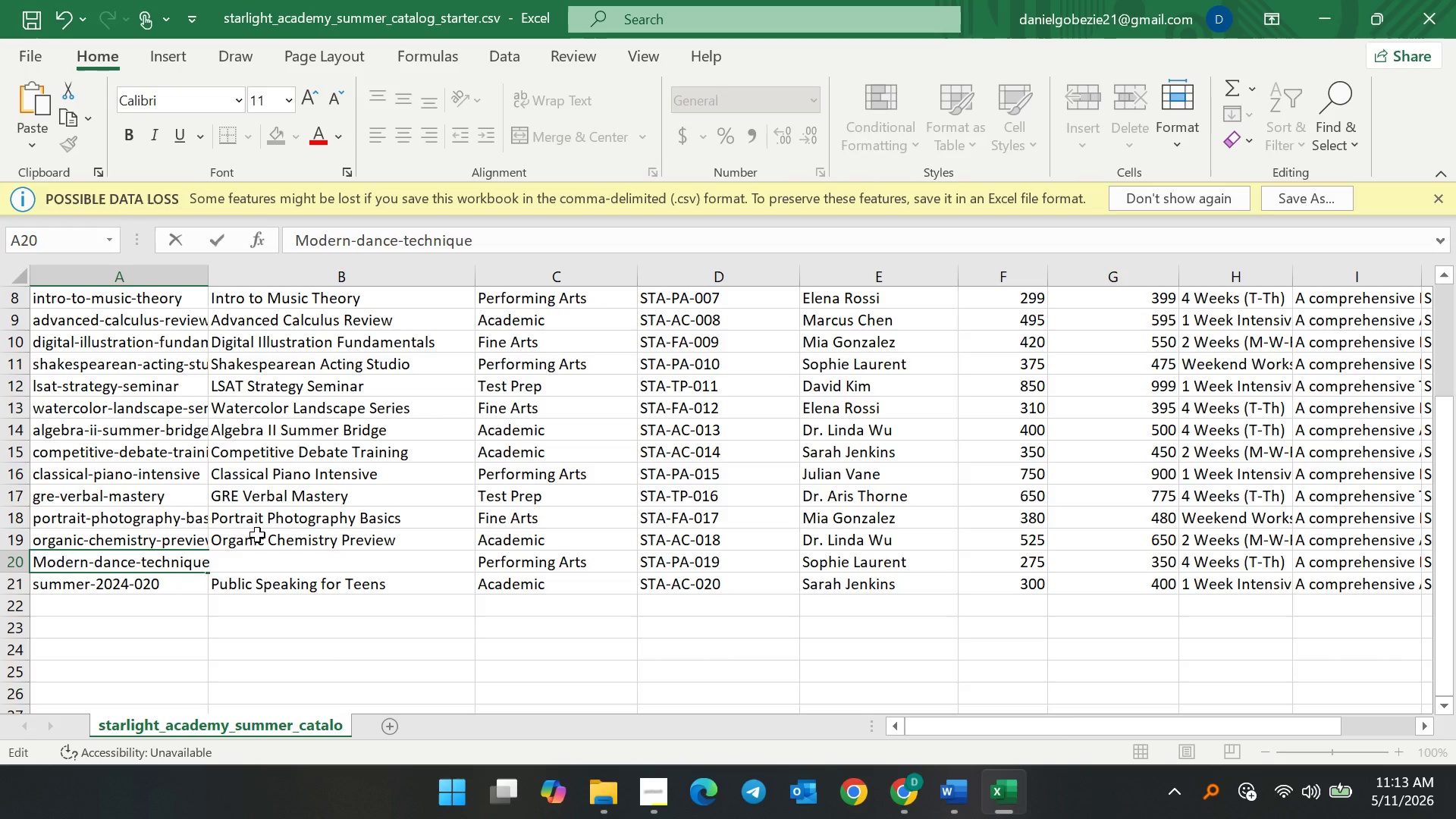 
key(Backspace)
 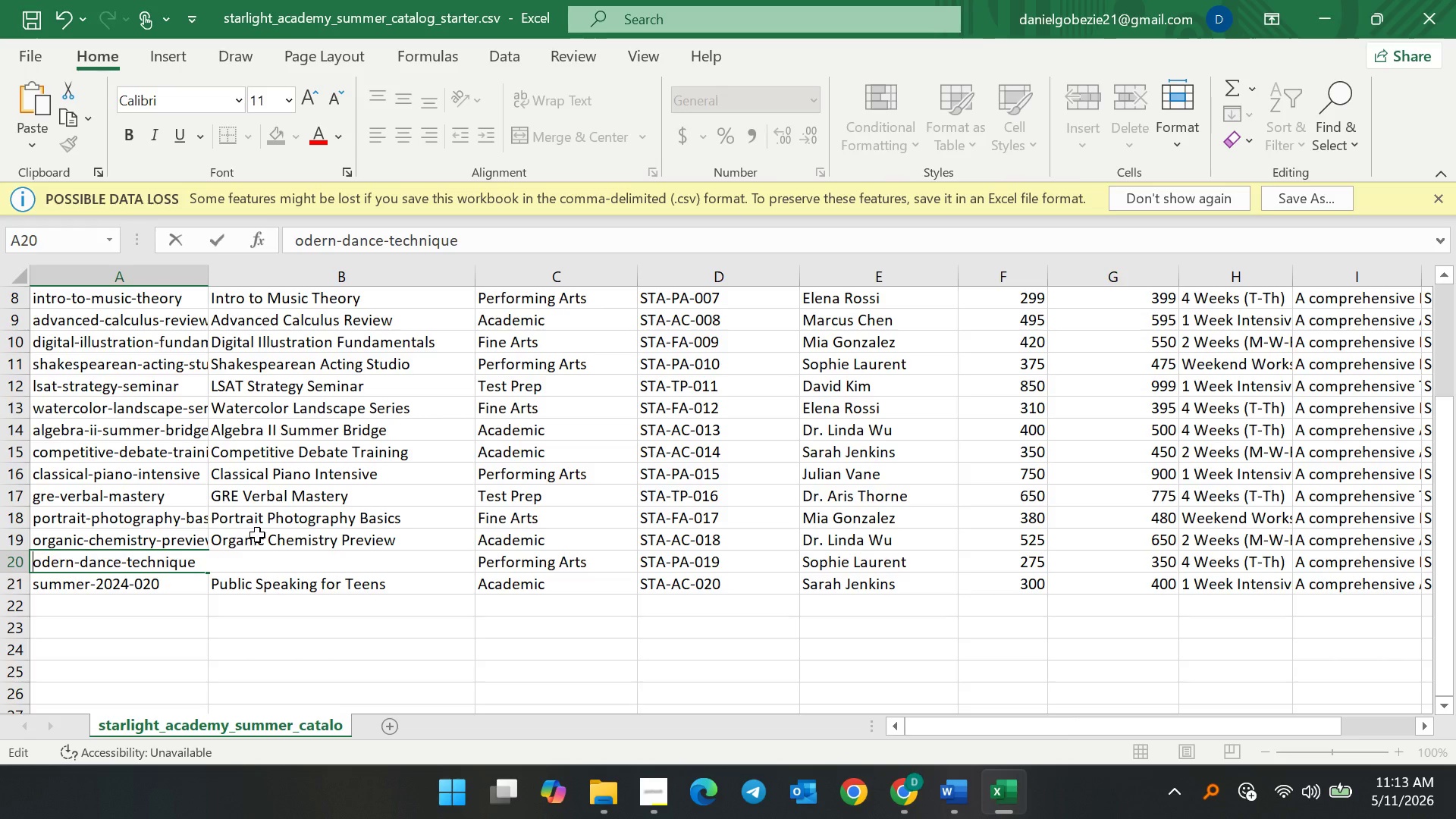 
key(M)
 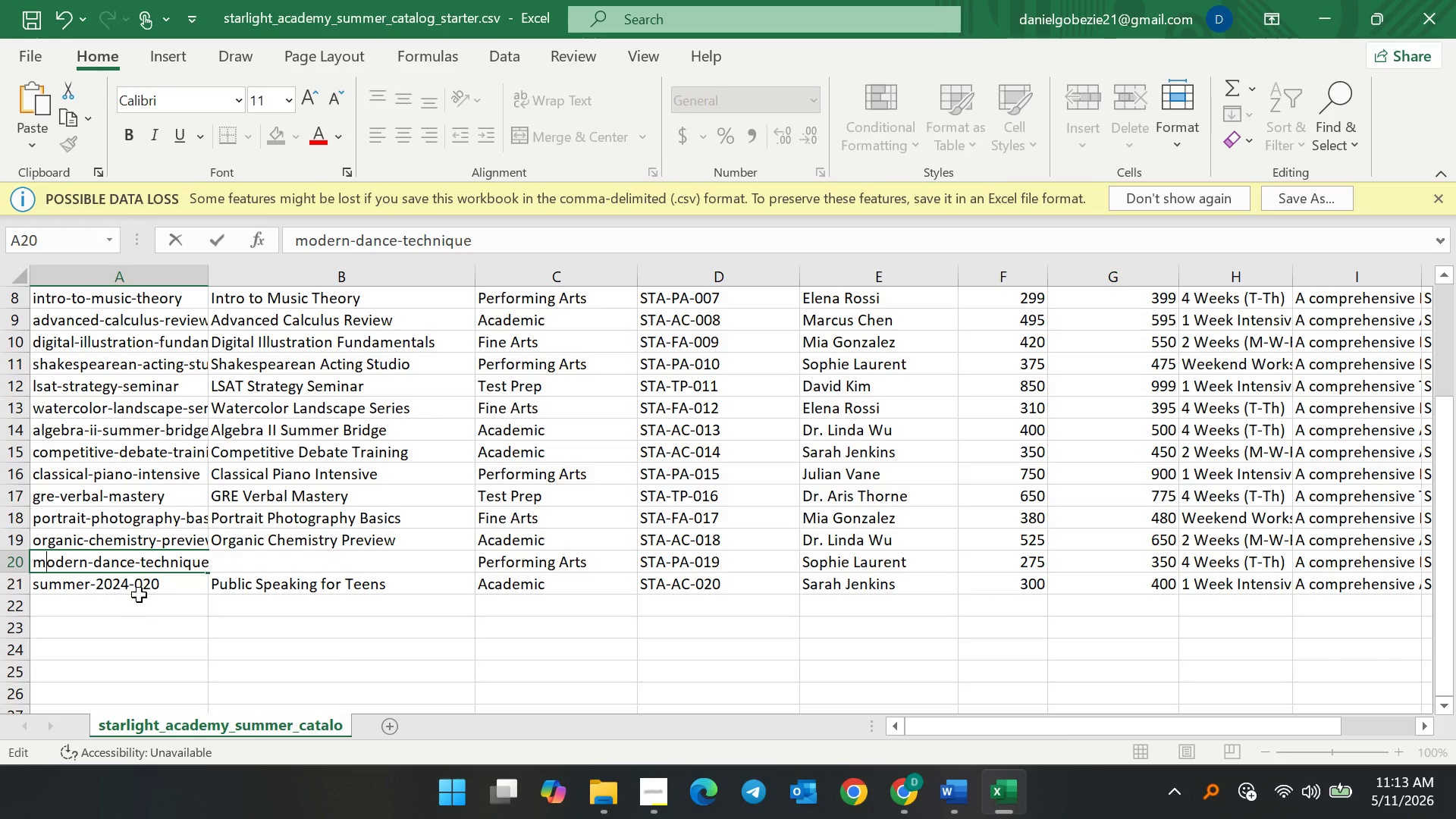 
left_click([146, 582])
 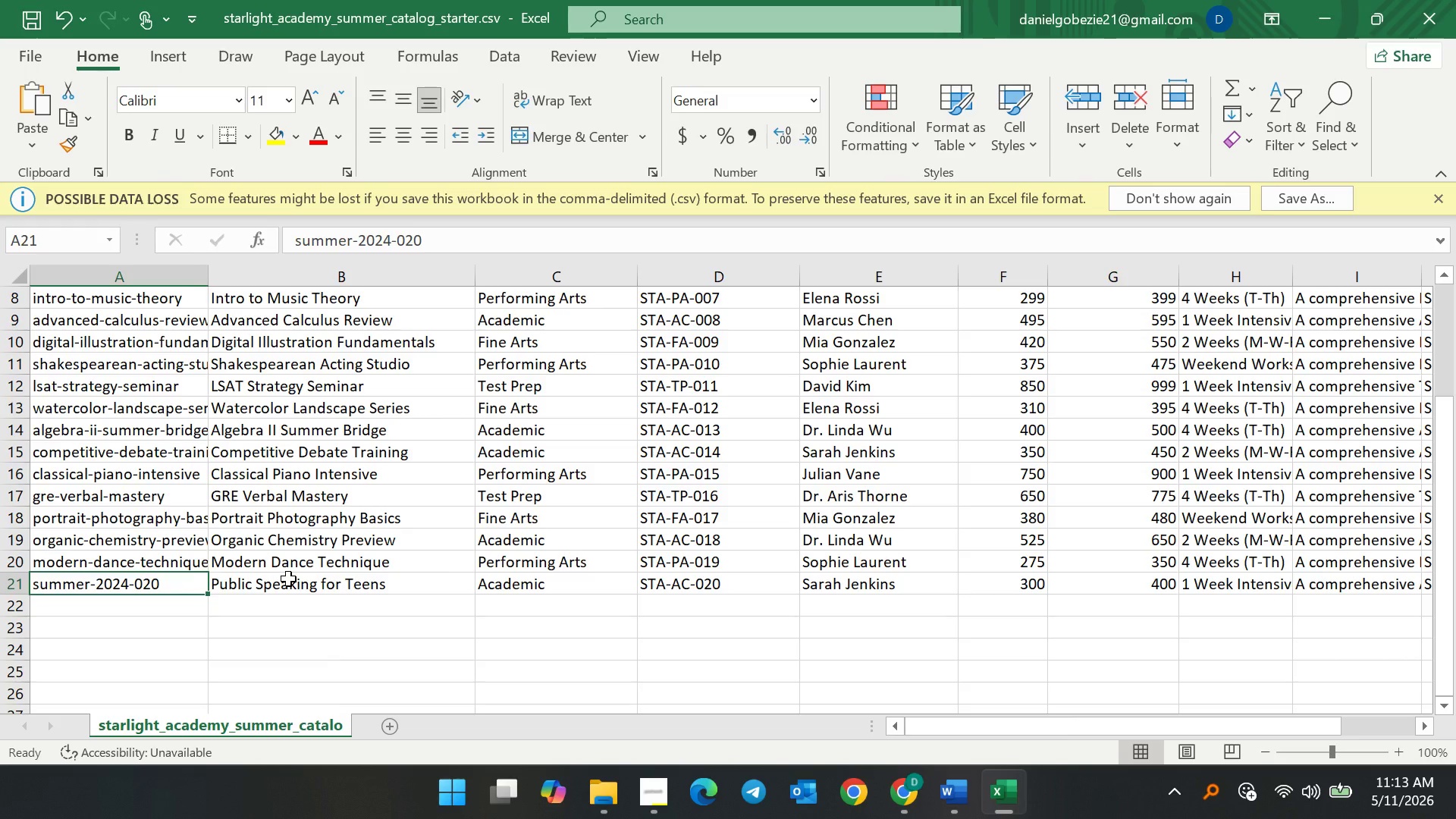 
double_click([288, 579])
 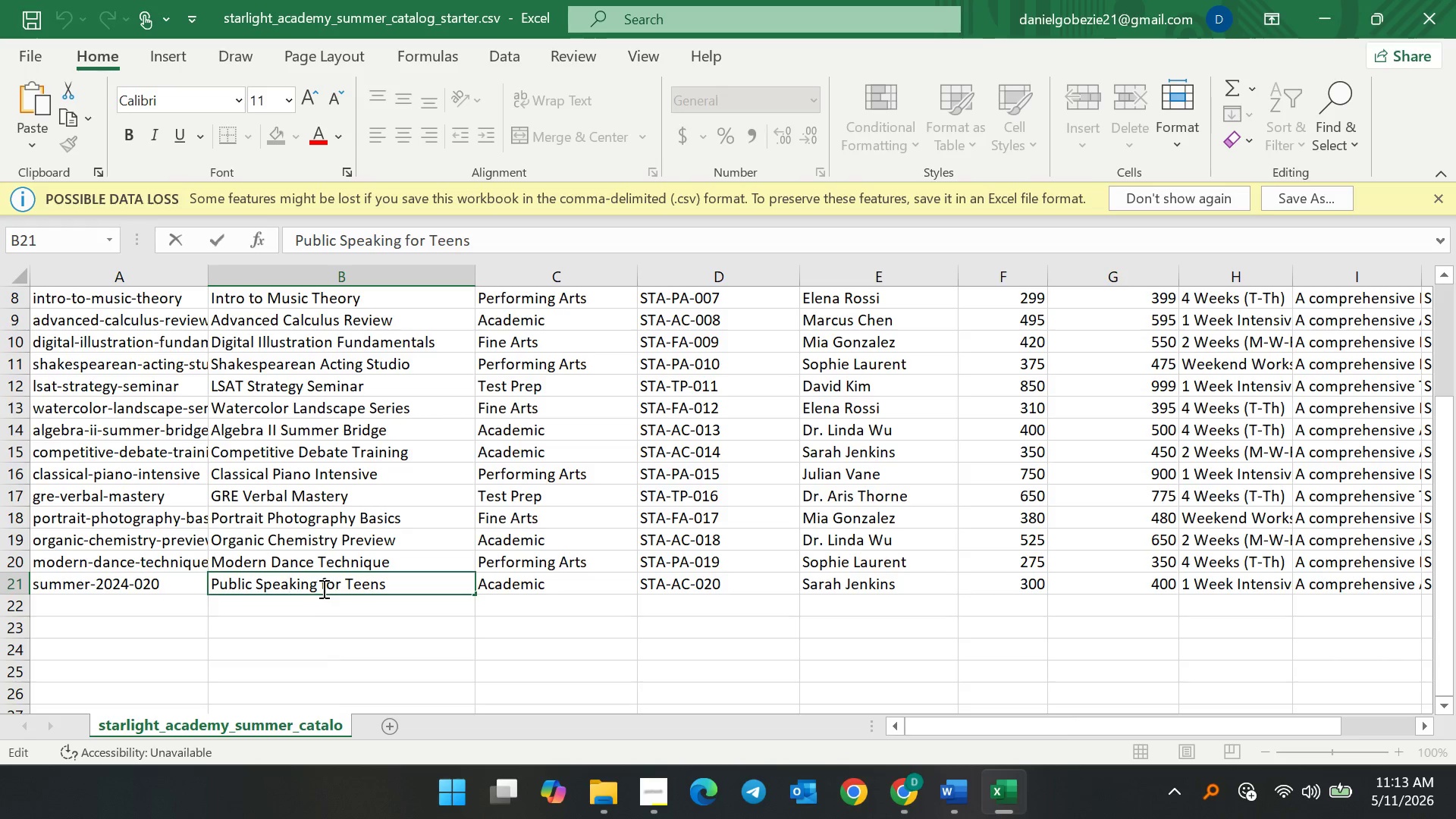 
key(Control+A)
 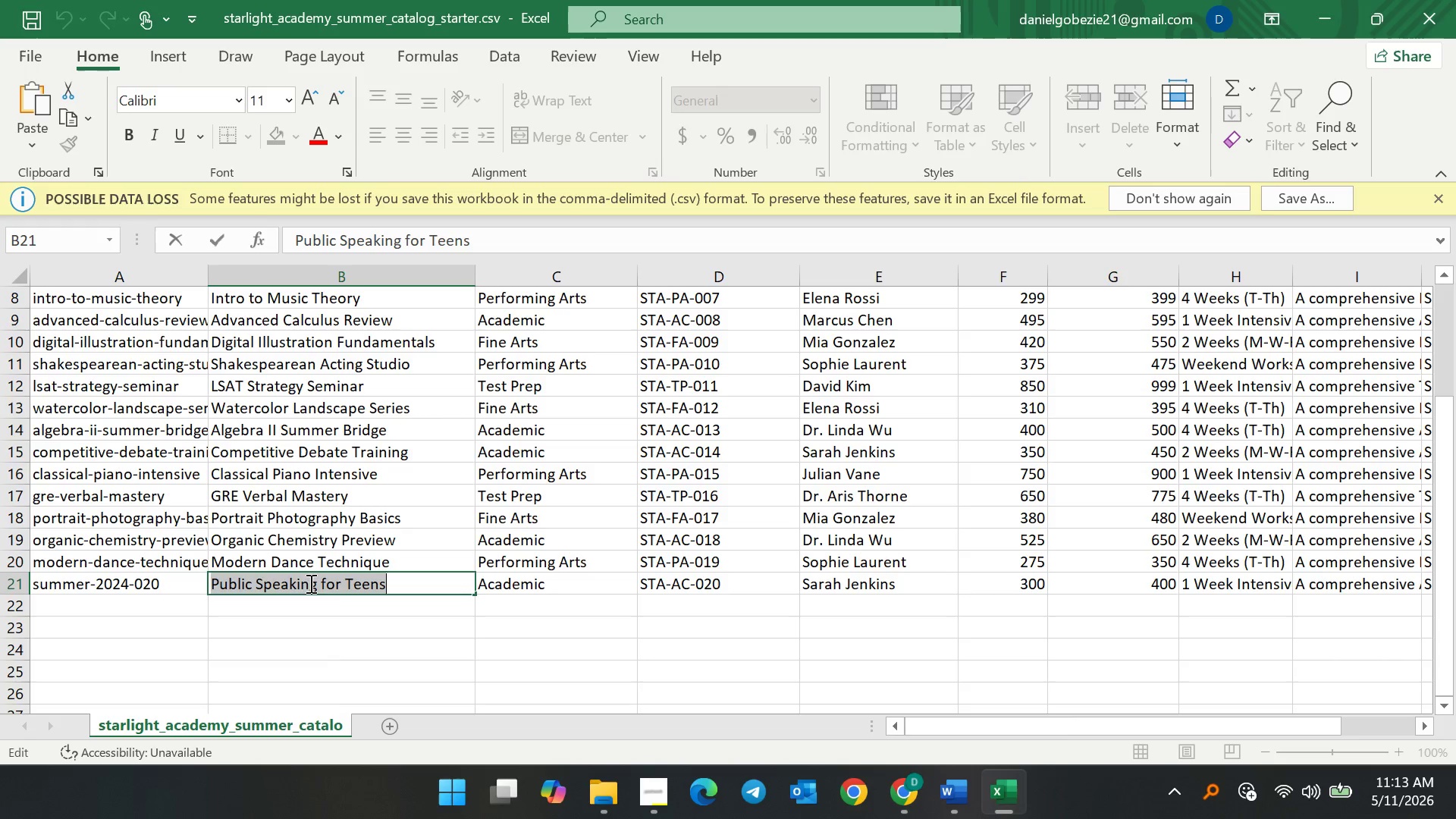 
key(Control+C)
 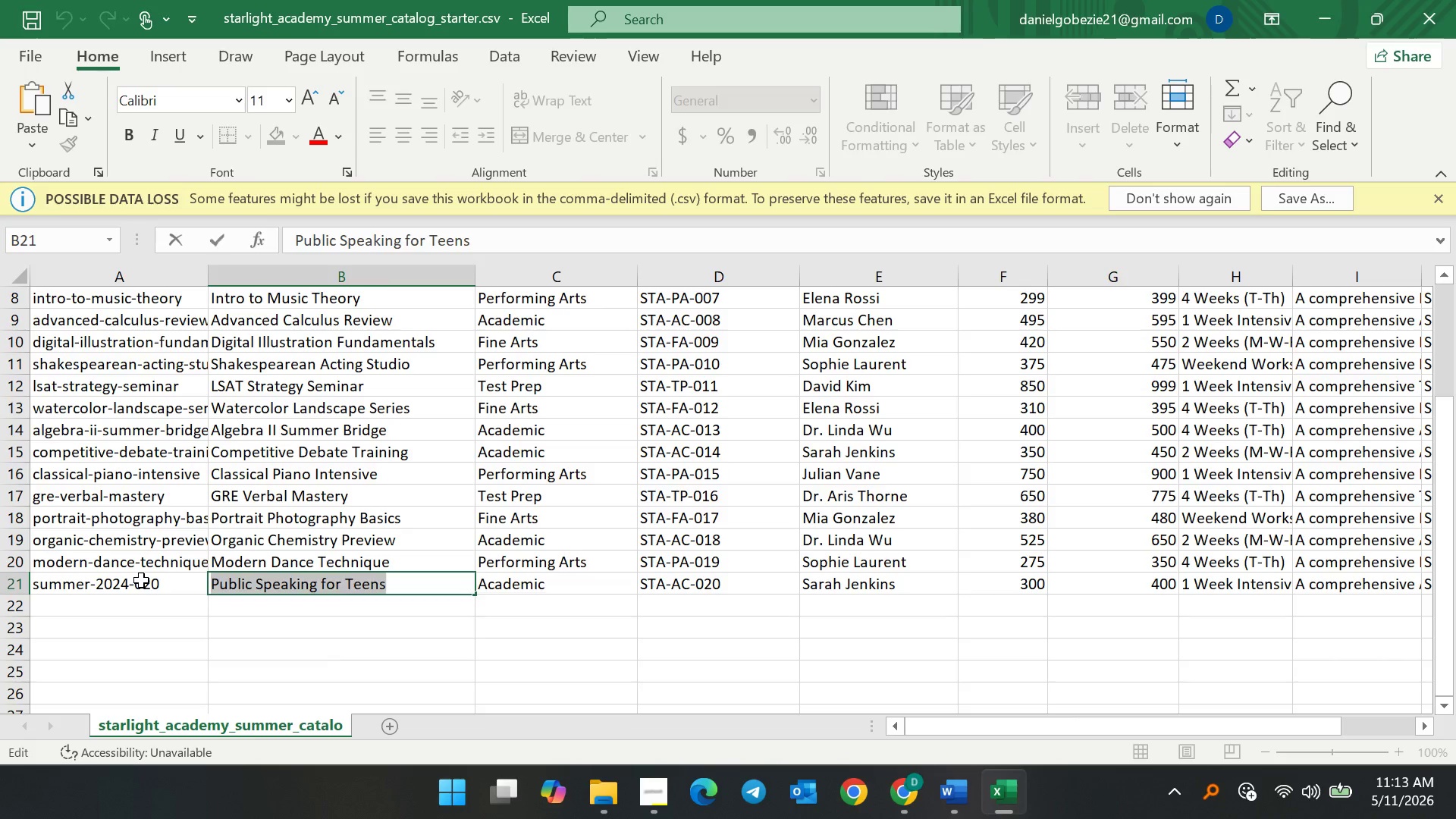 
double_click([141, 580])
 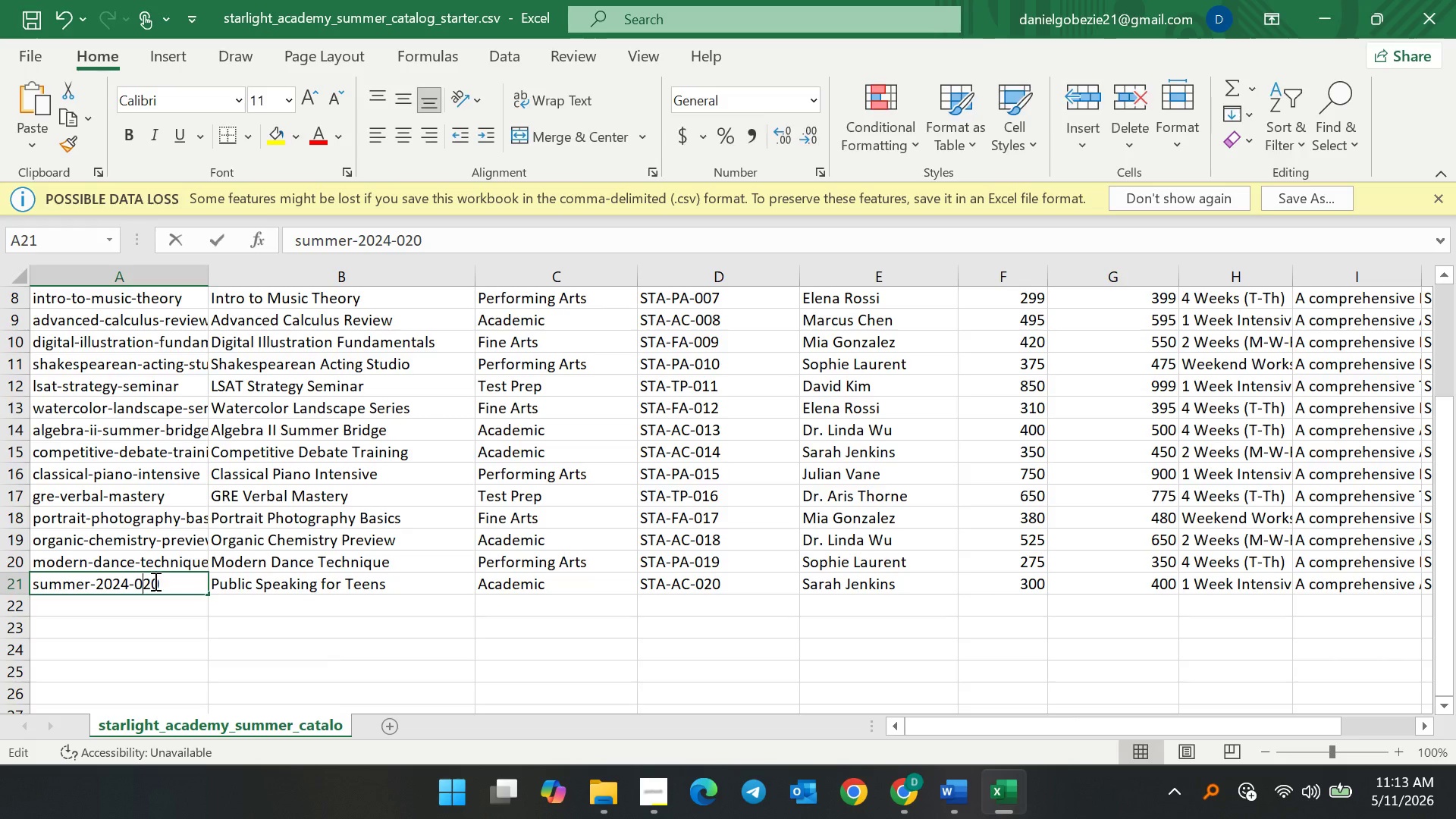 
key(Control+A)
 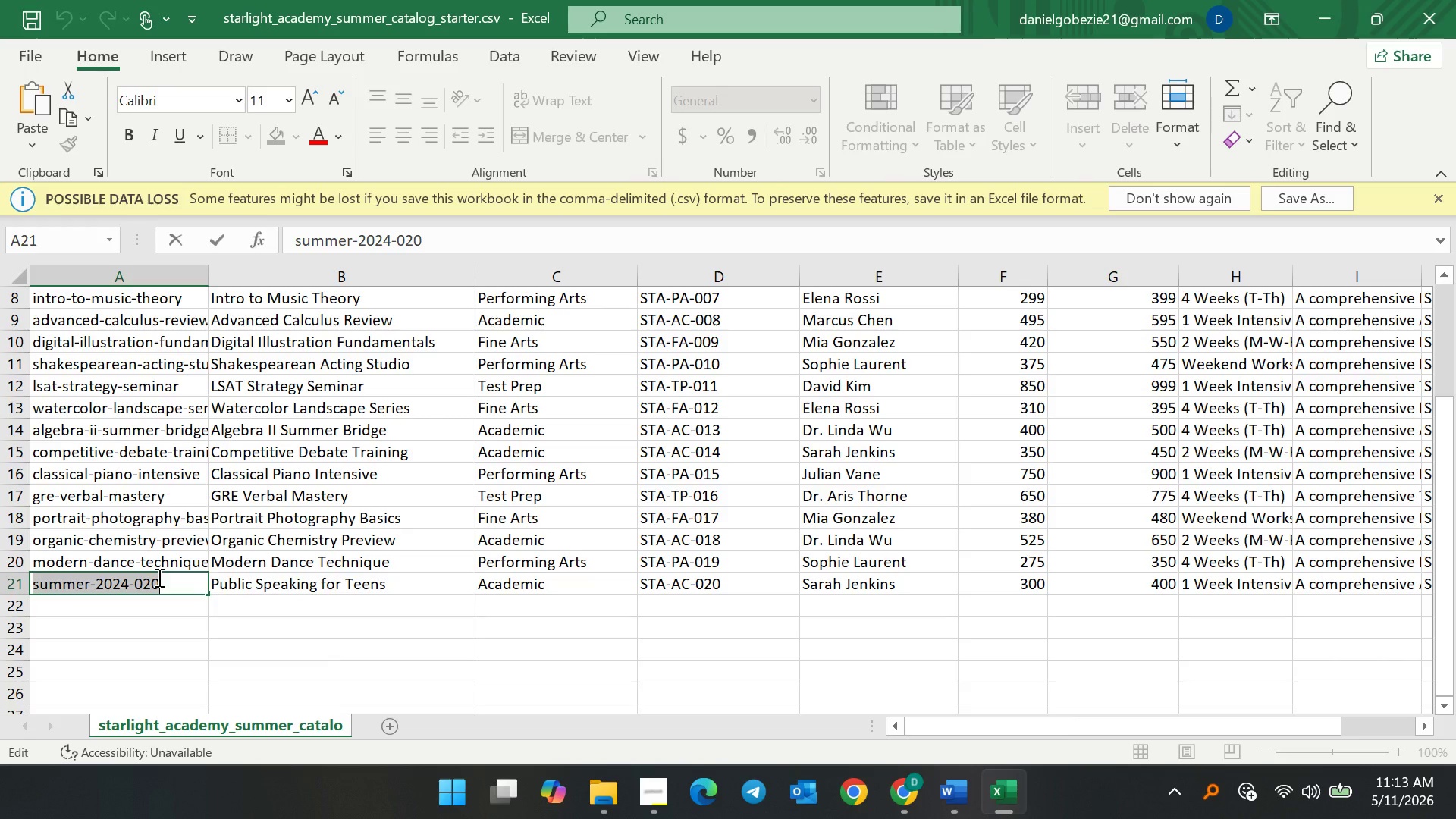 
key(Control+V)
 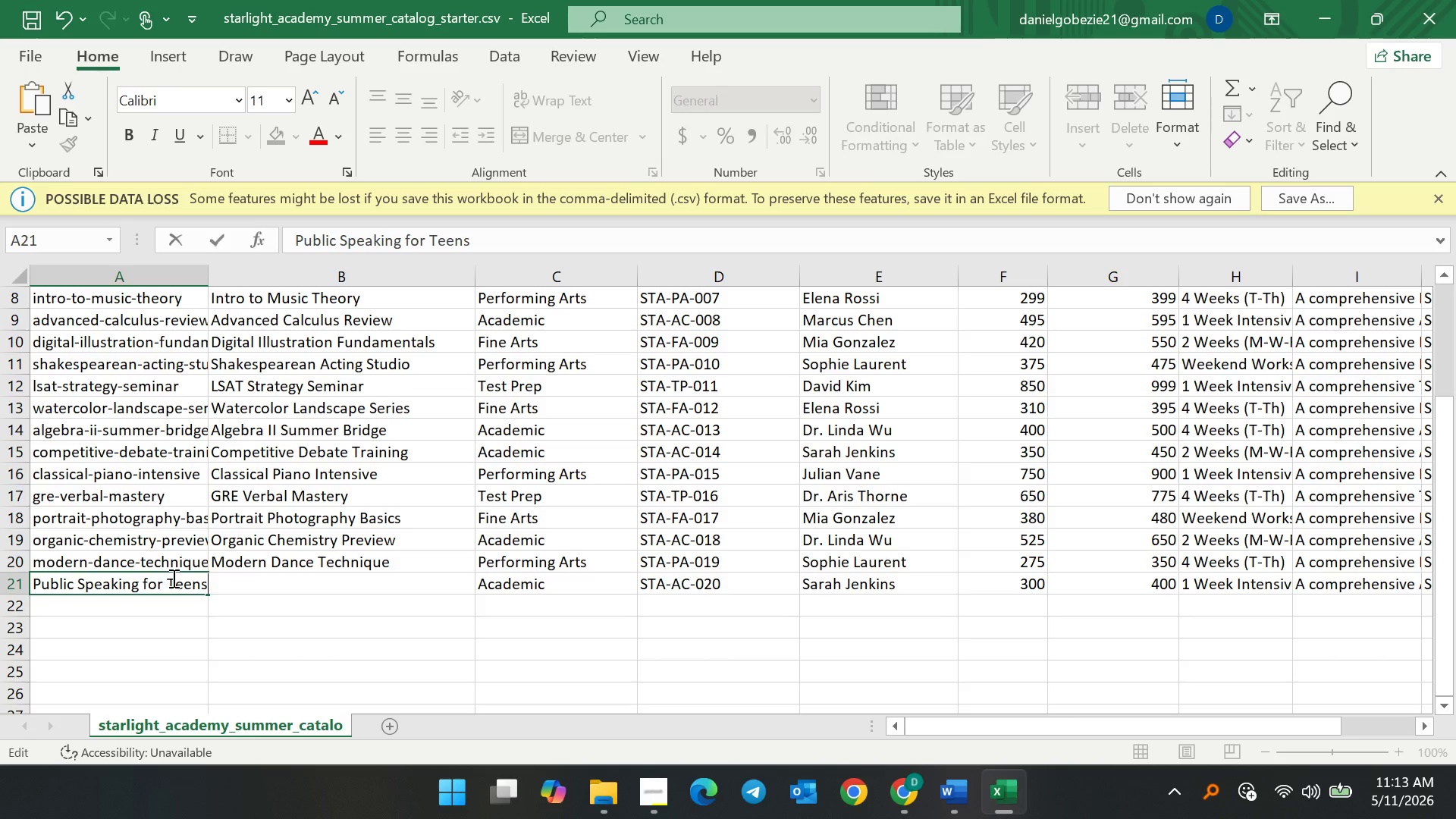 
left_click([180, 578])
 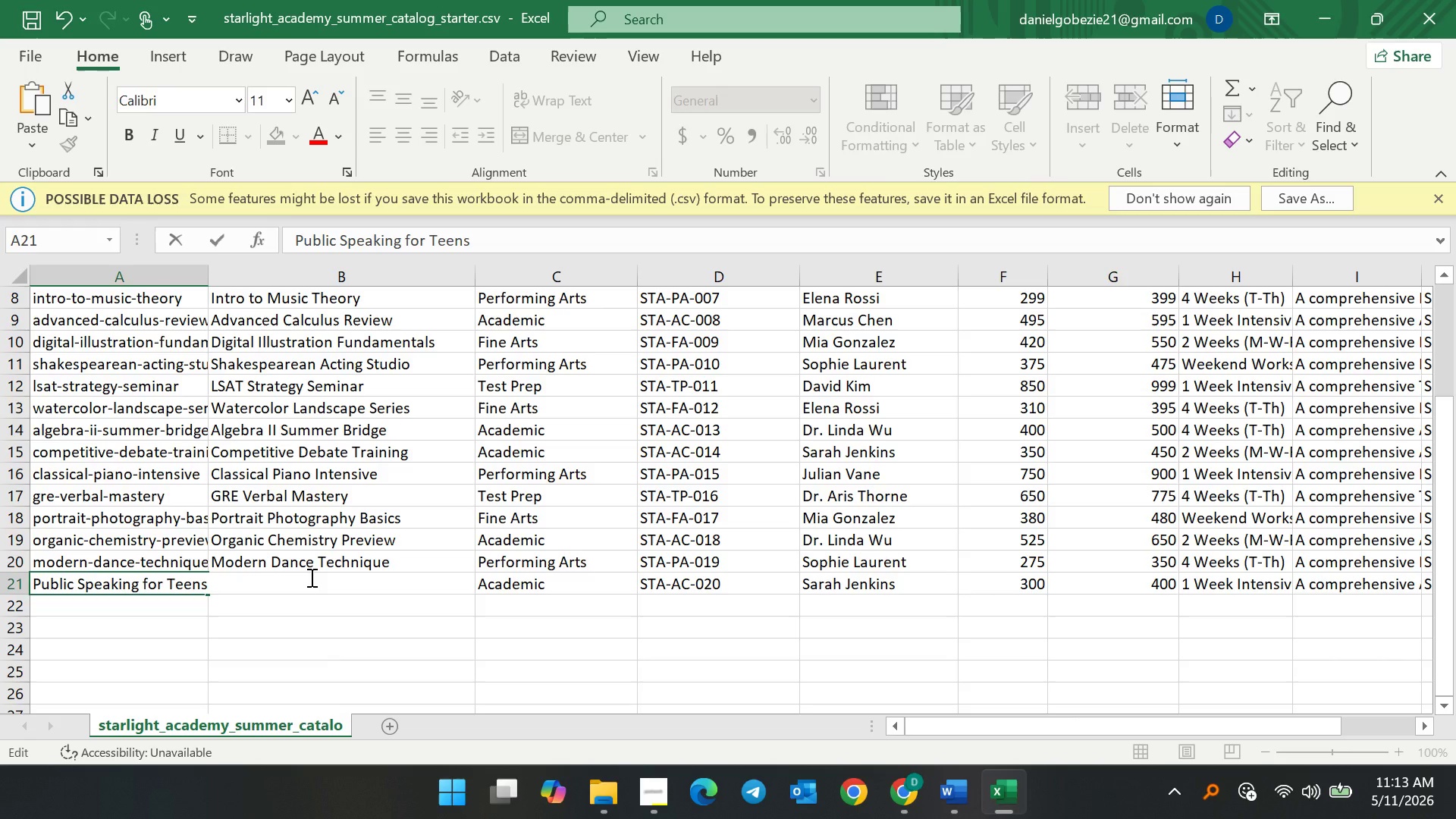 
key(ArrowLeft)
 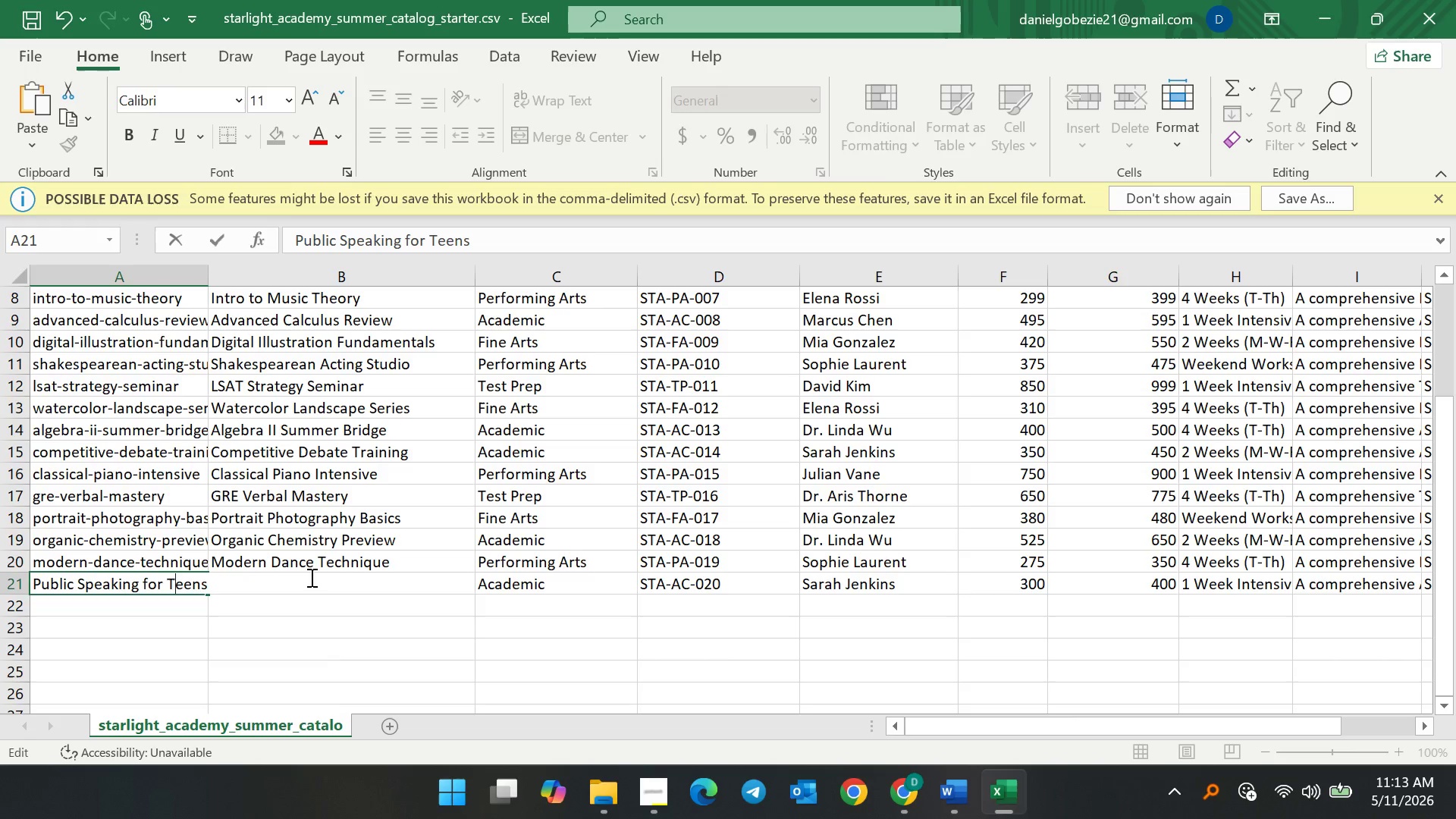 
key(Backspace)
 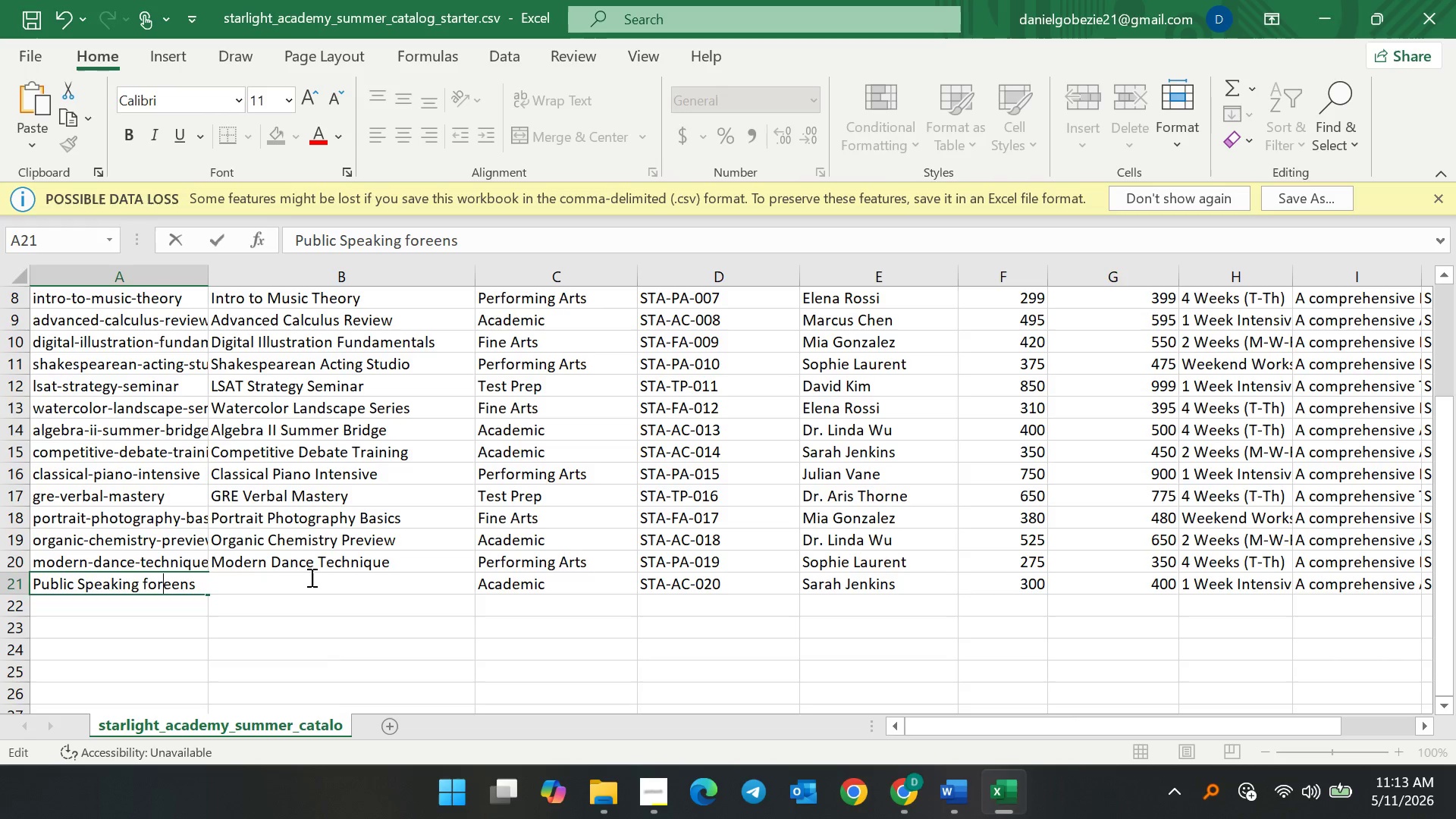 
key(Backspace)
 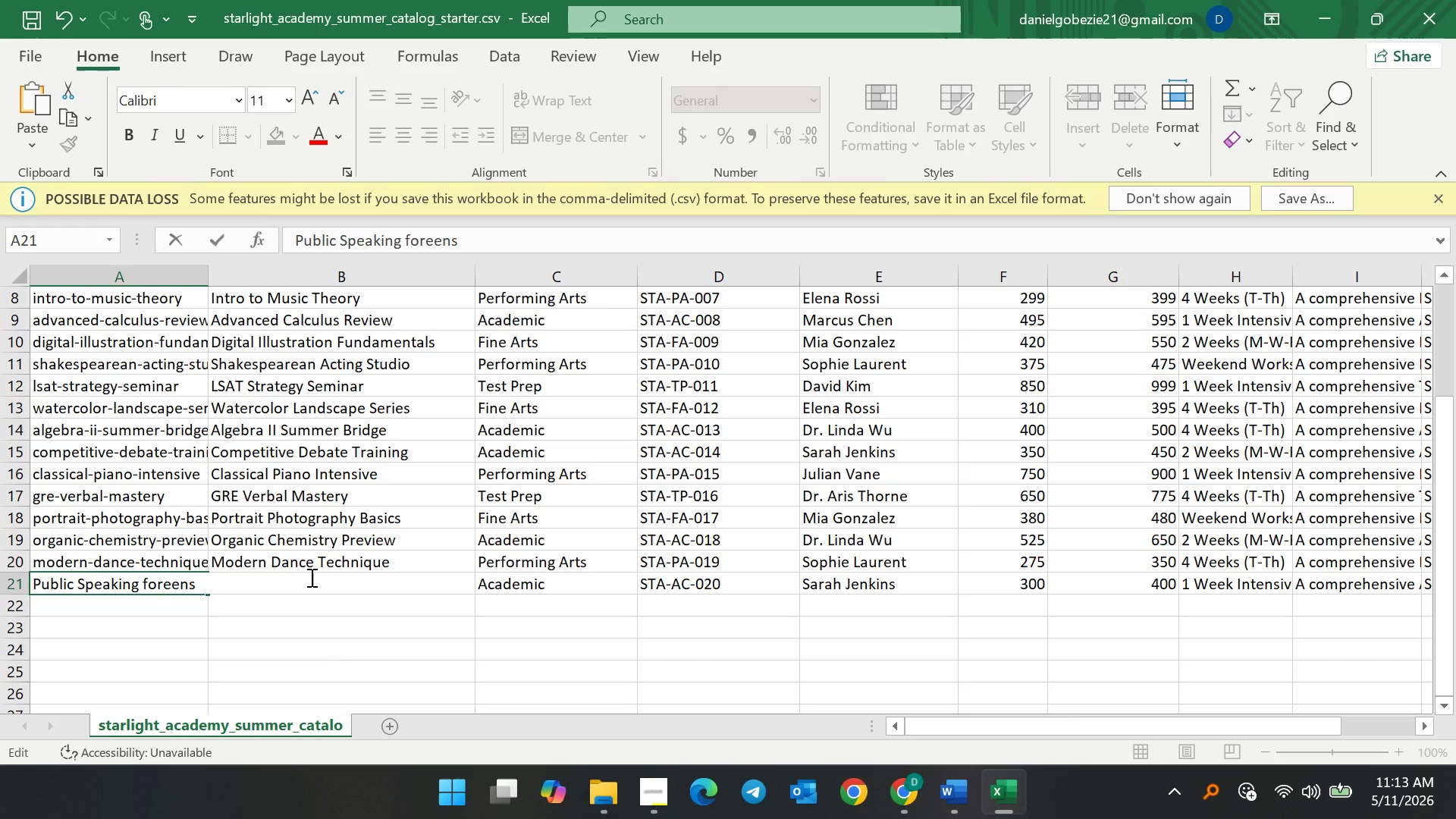 
key(Minus)
 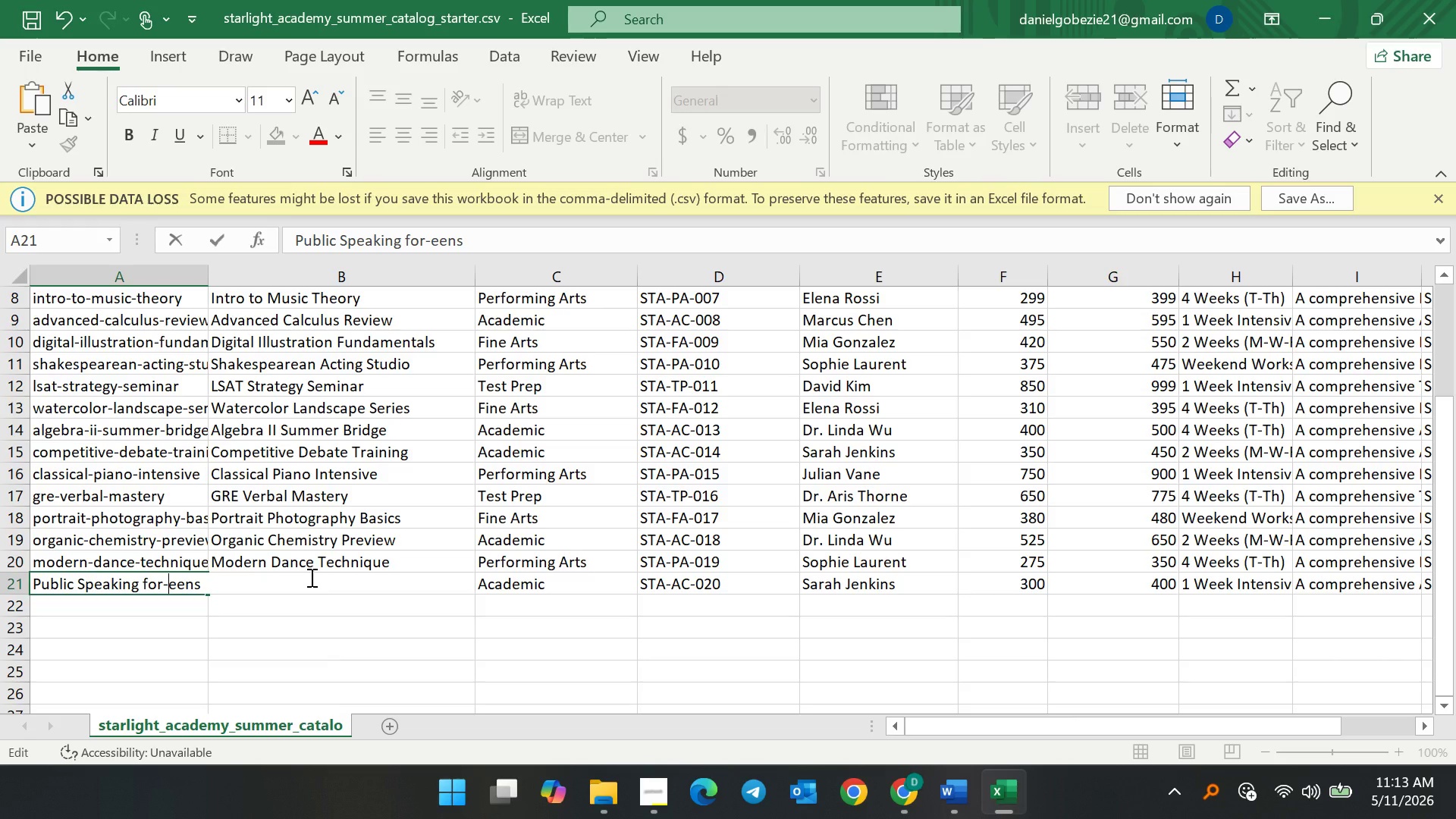 
key(T)
 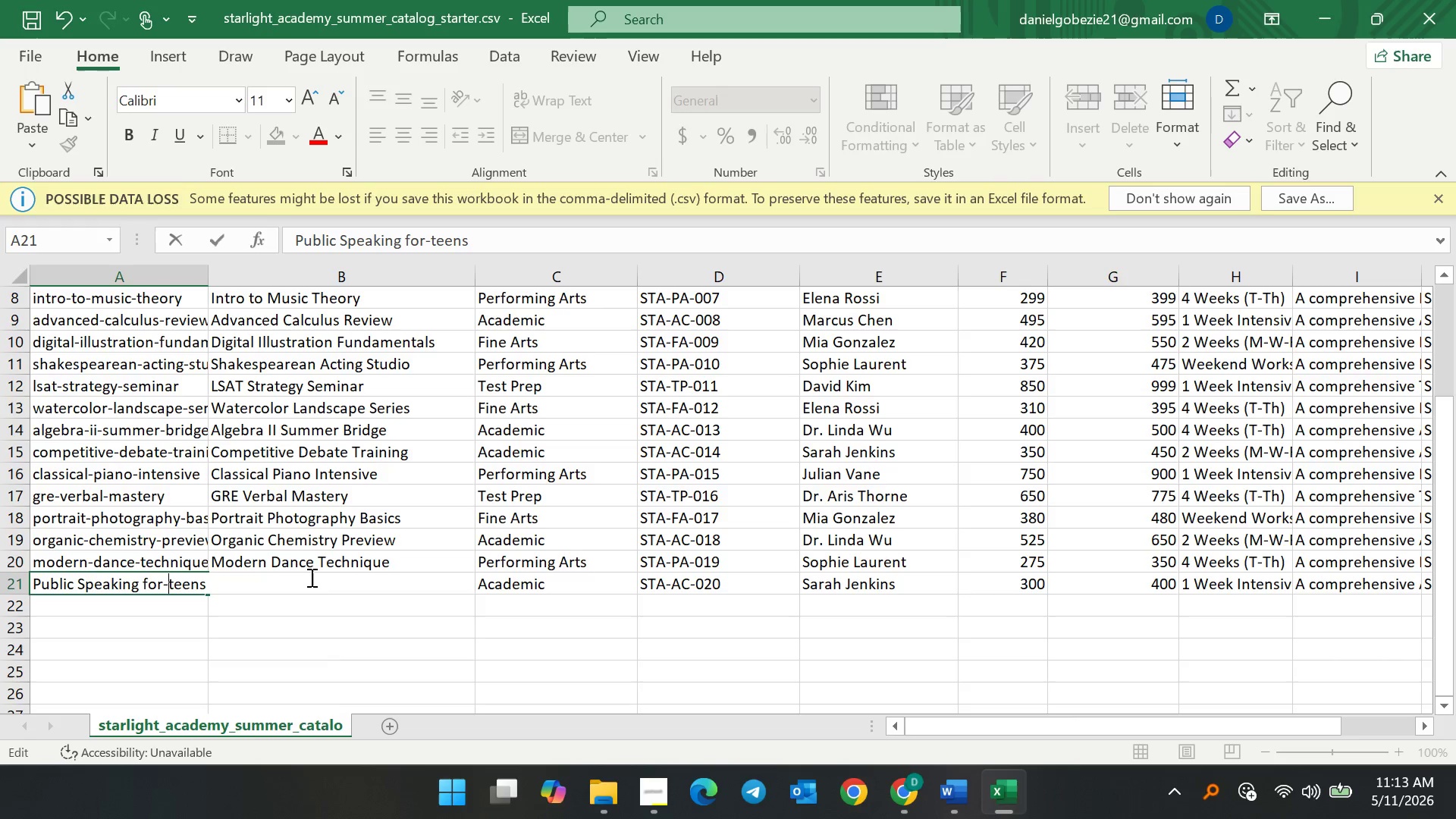 
hold_key(key=ArrowLeft, duration=0.64)
 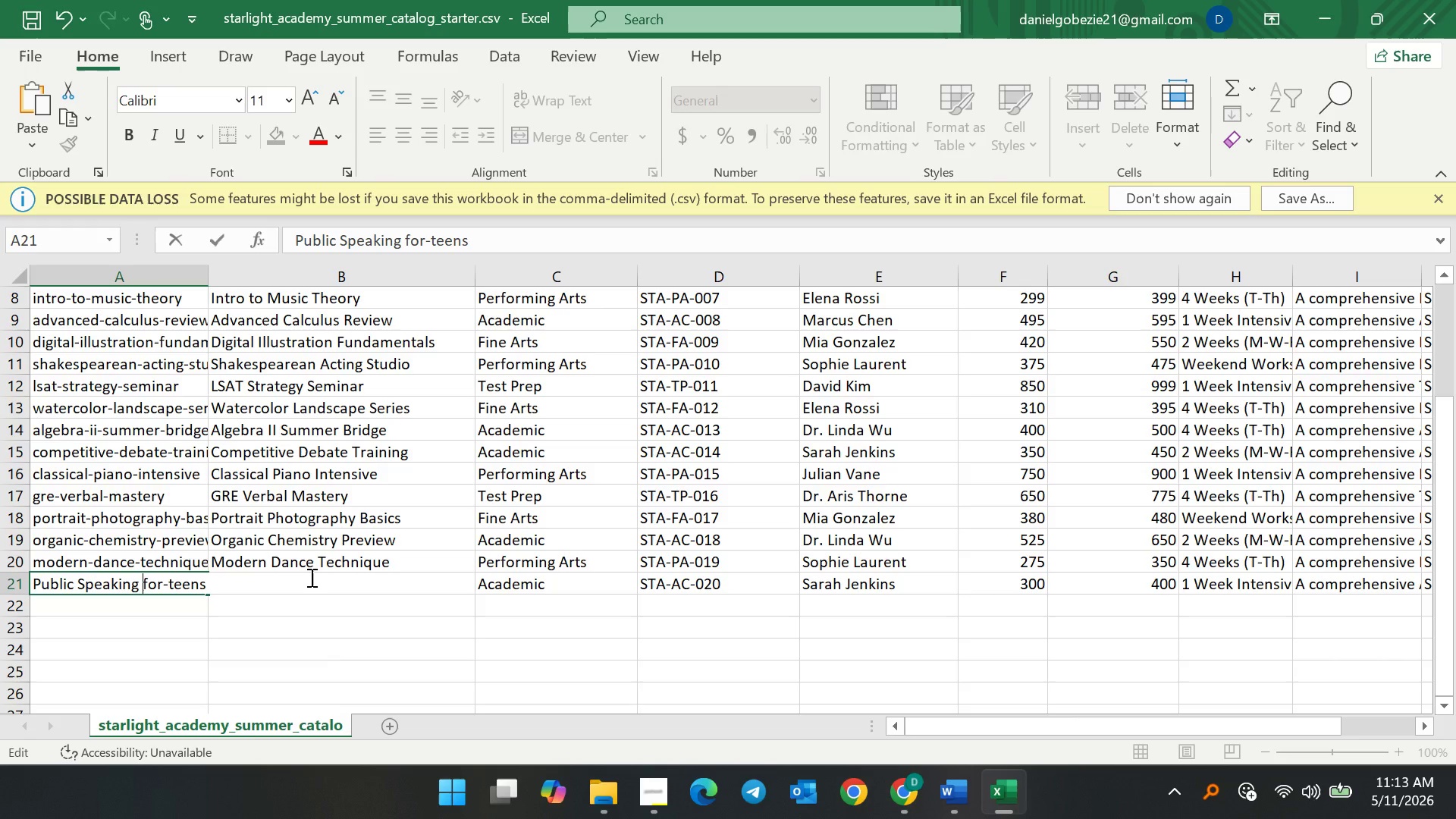 
key(ArrowLeft)
 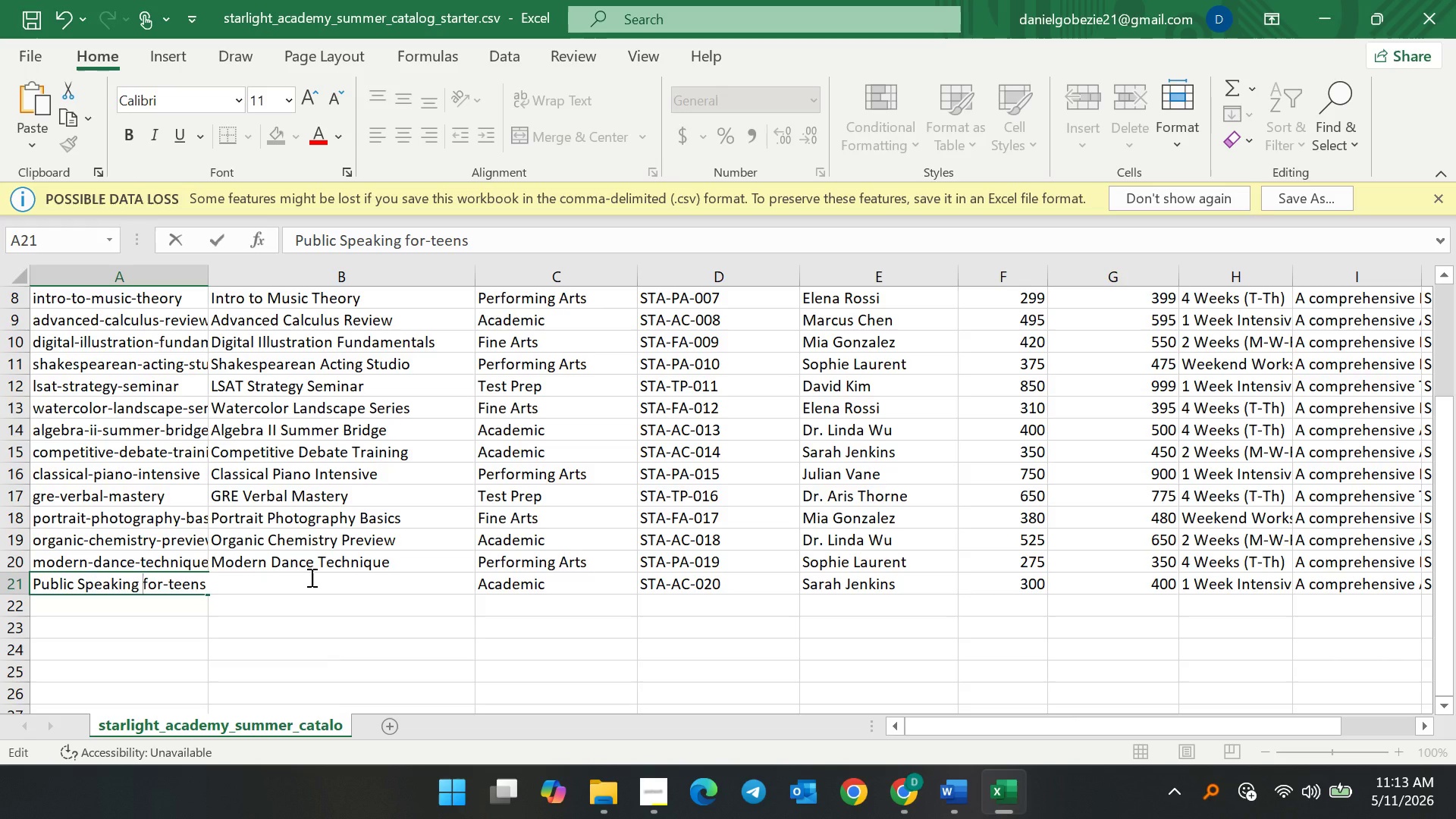 
key(Backspace)
 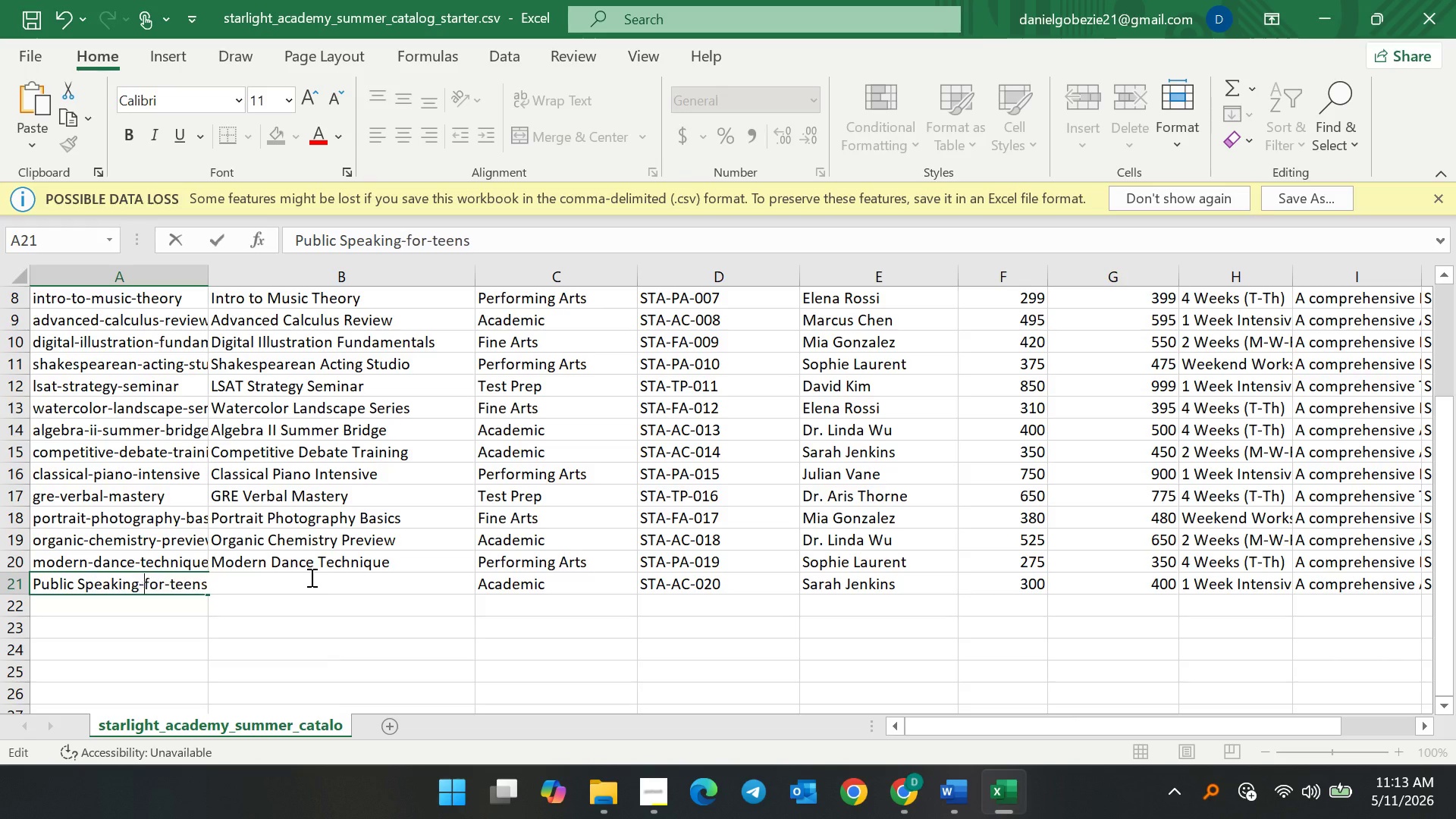 
key(Minus)
 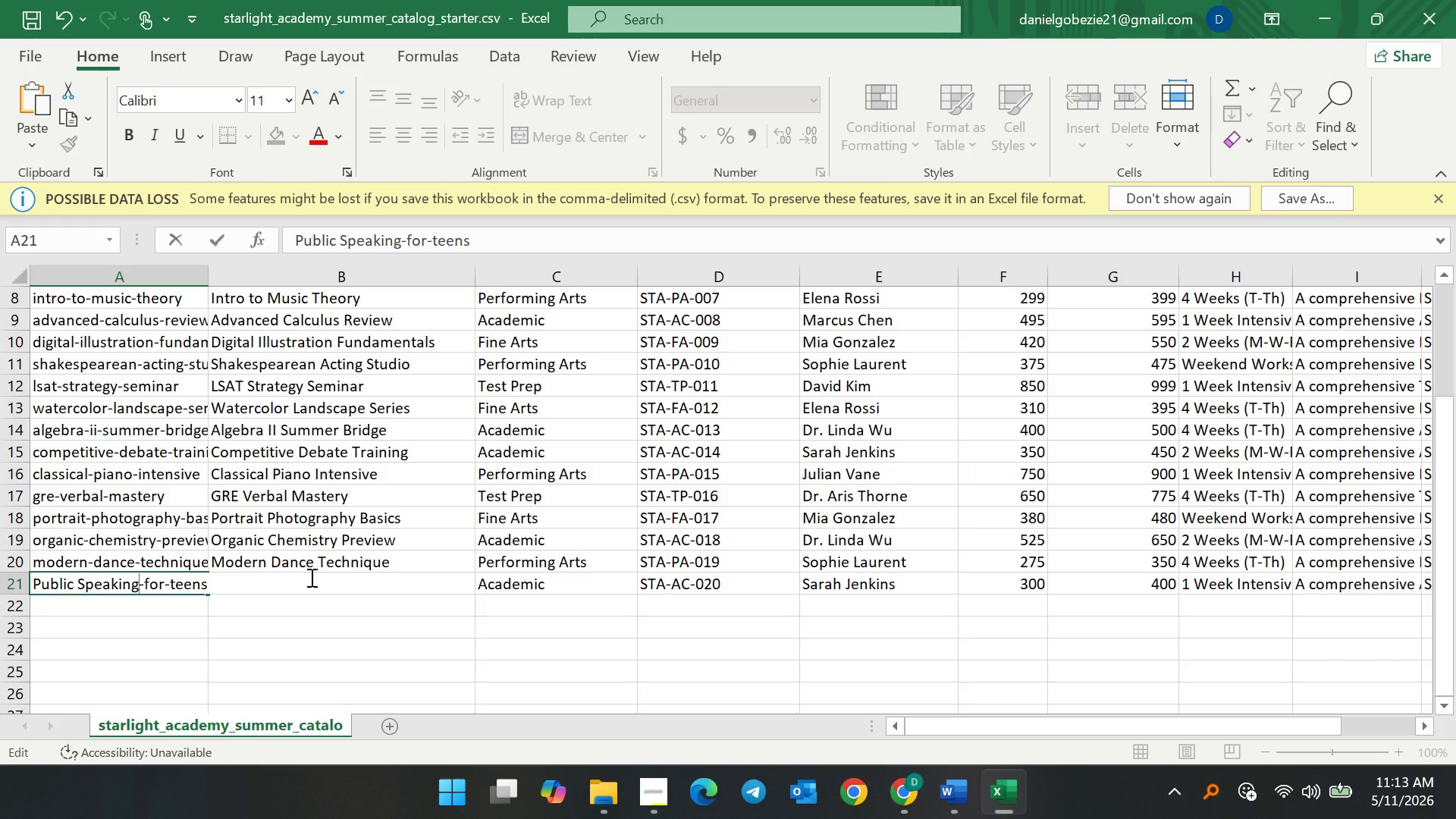 
hold_key(key=ArrowLeft, duration=0.8)
 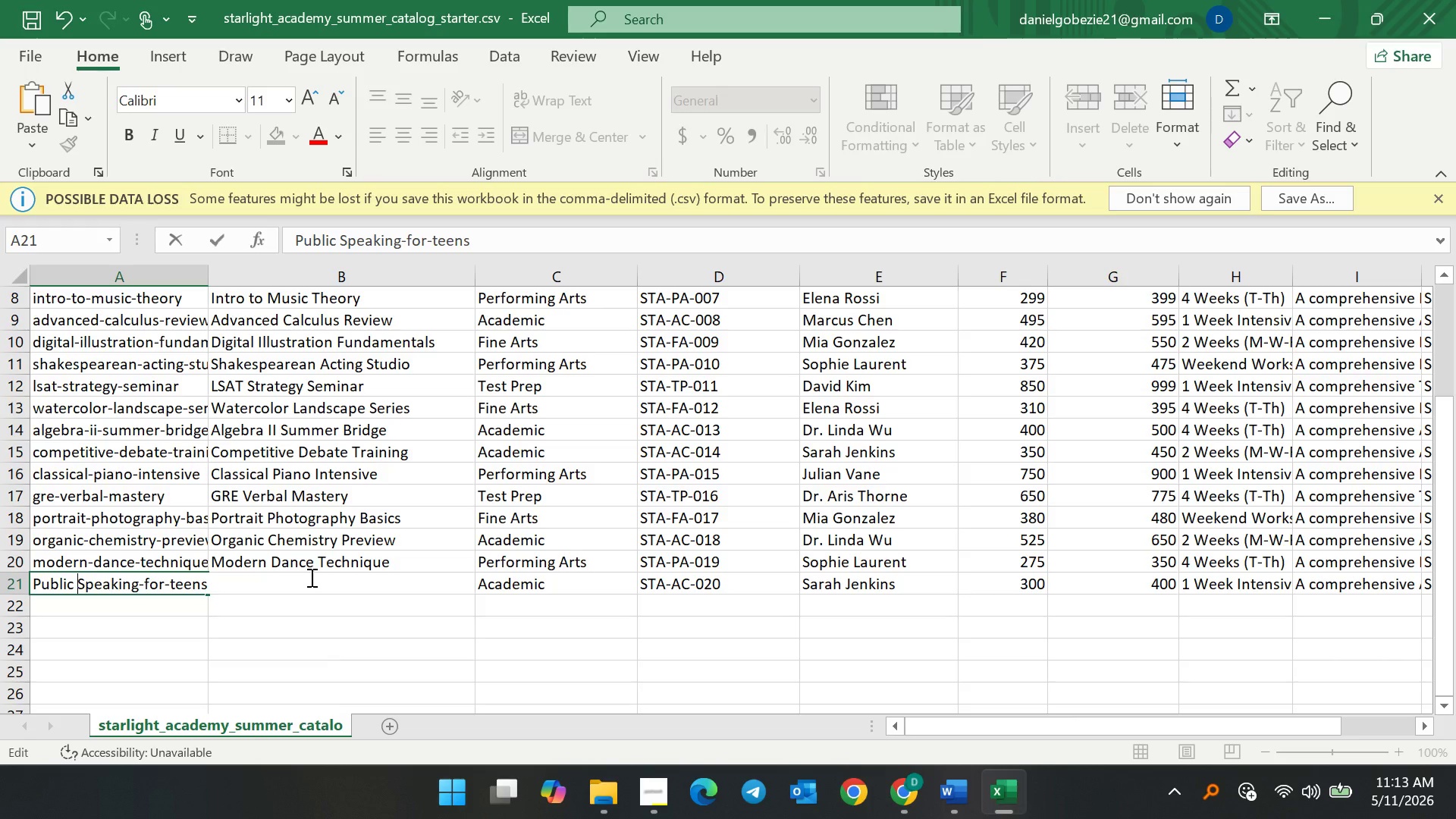 
key(ArrowRight)
 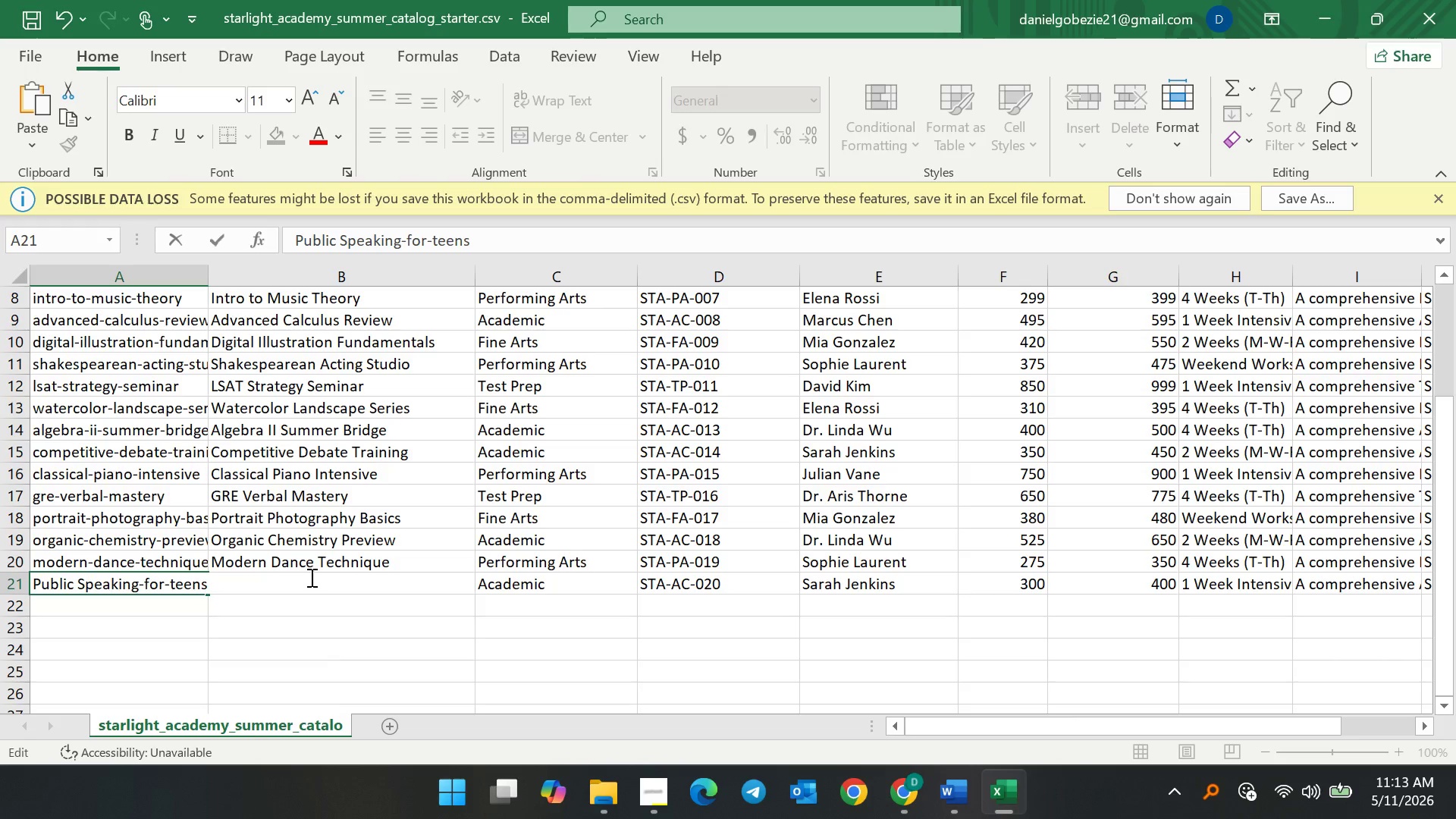 
key(Backspace)
 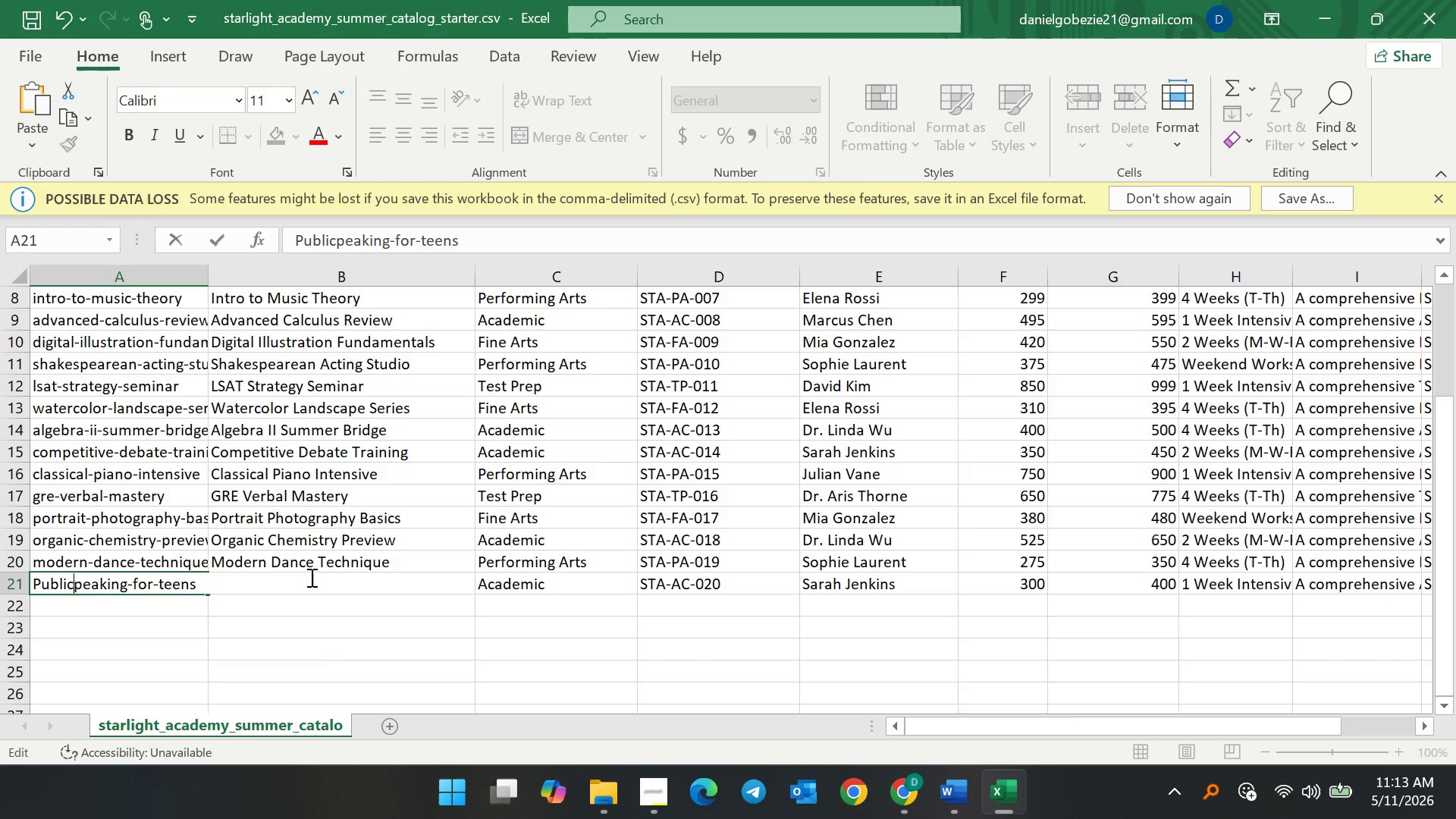 
key(Backspace)
 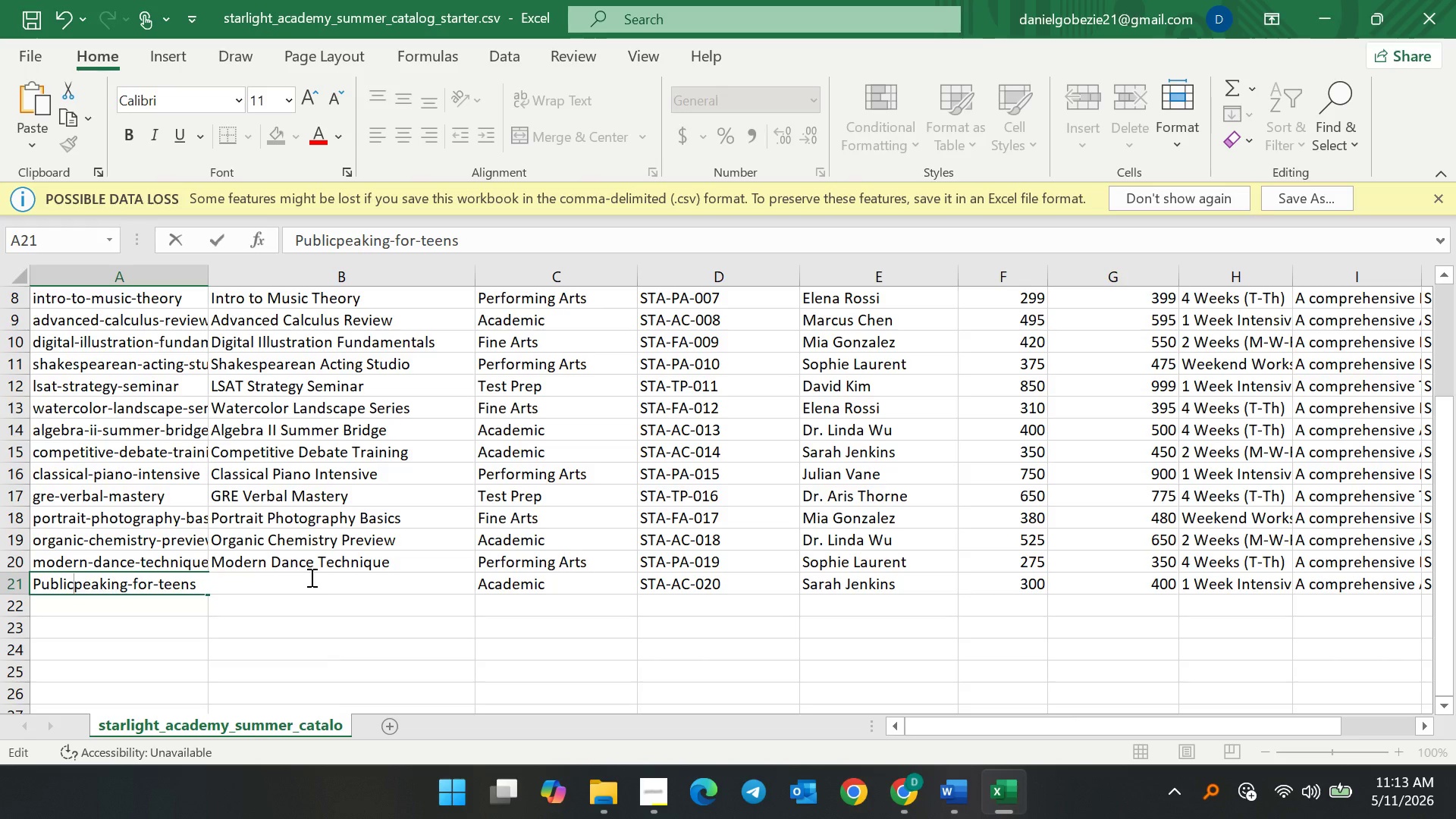 
key(Minus)
 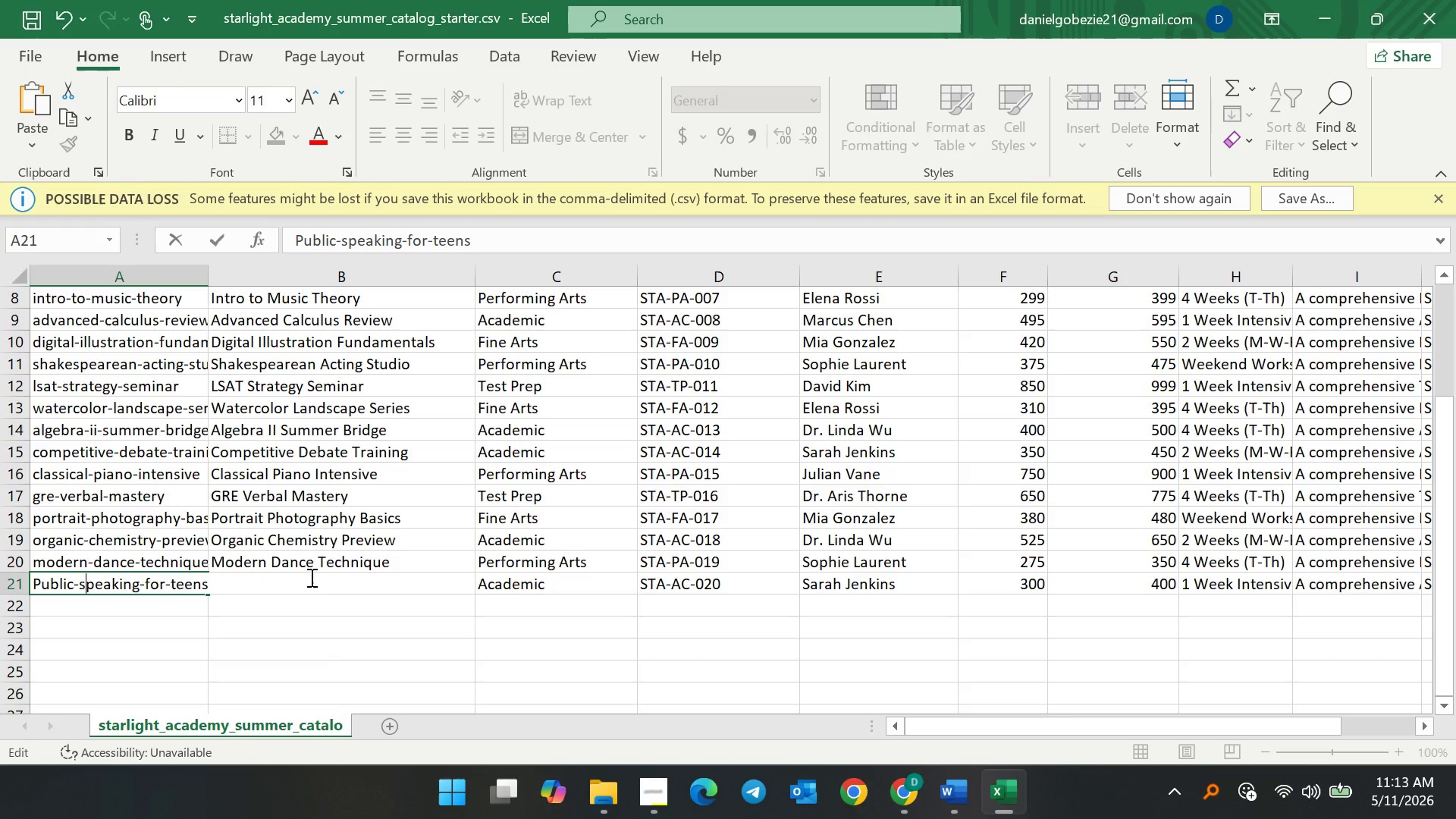 
key(S)
 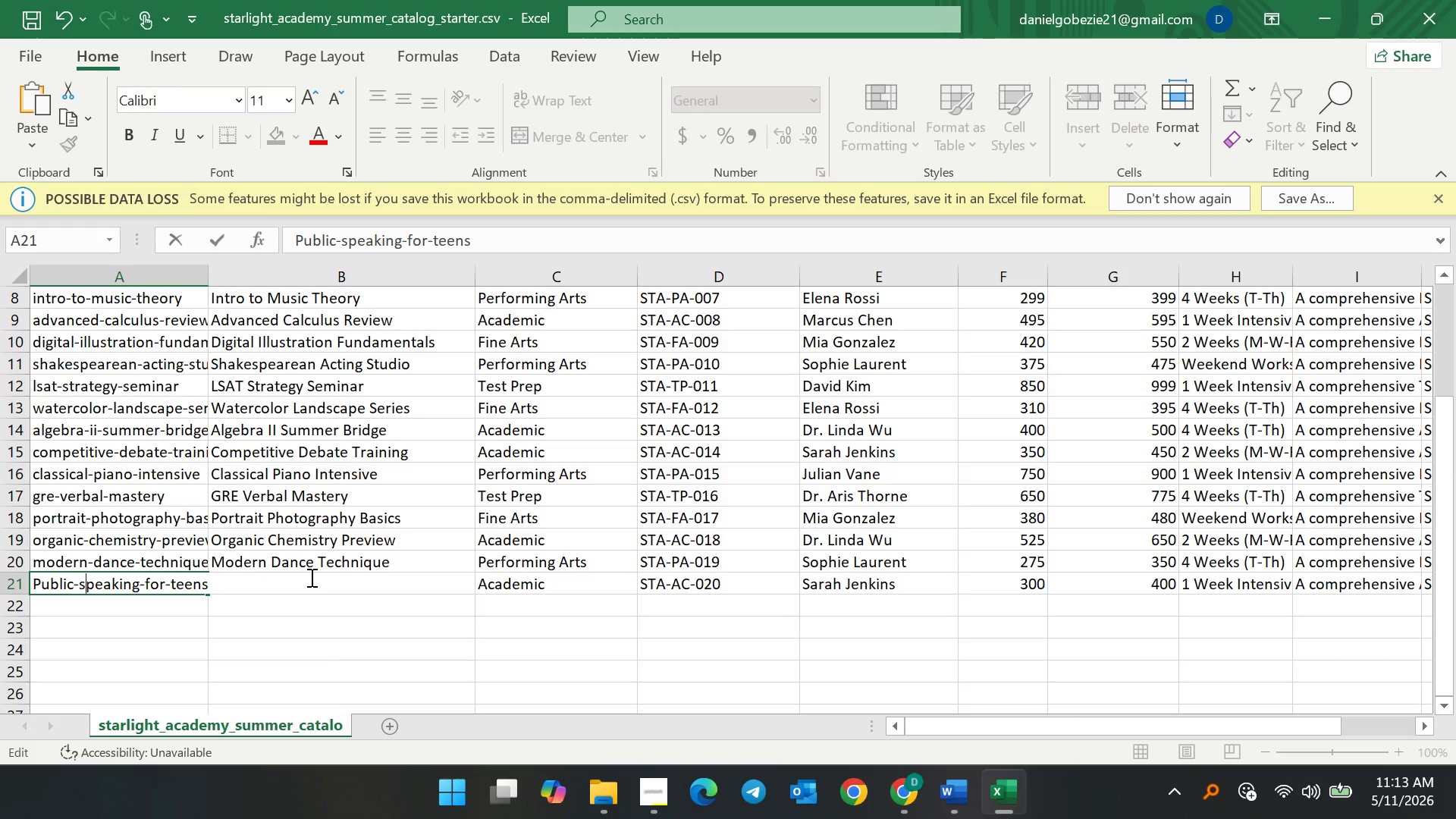 
key(ArrowLeft)
 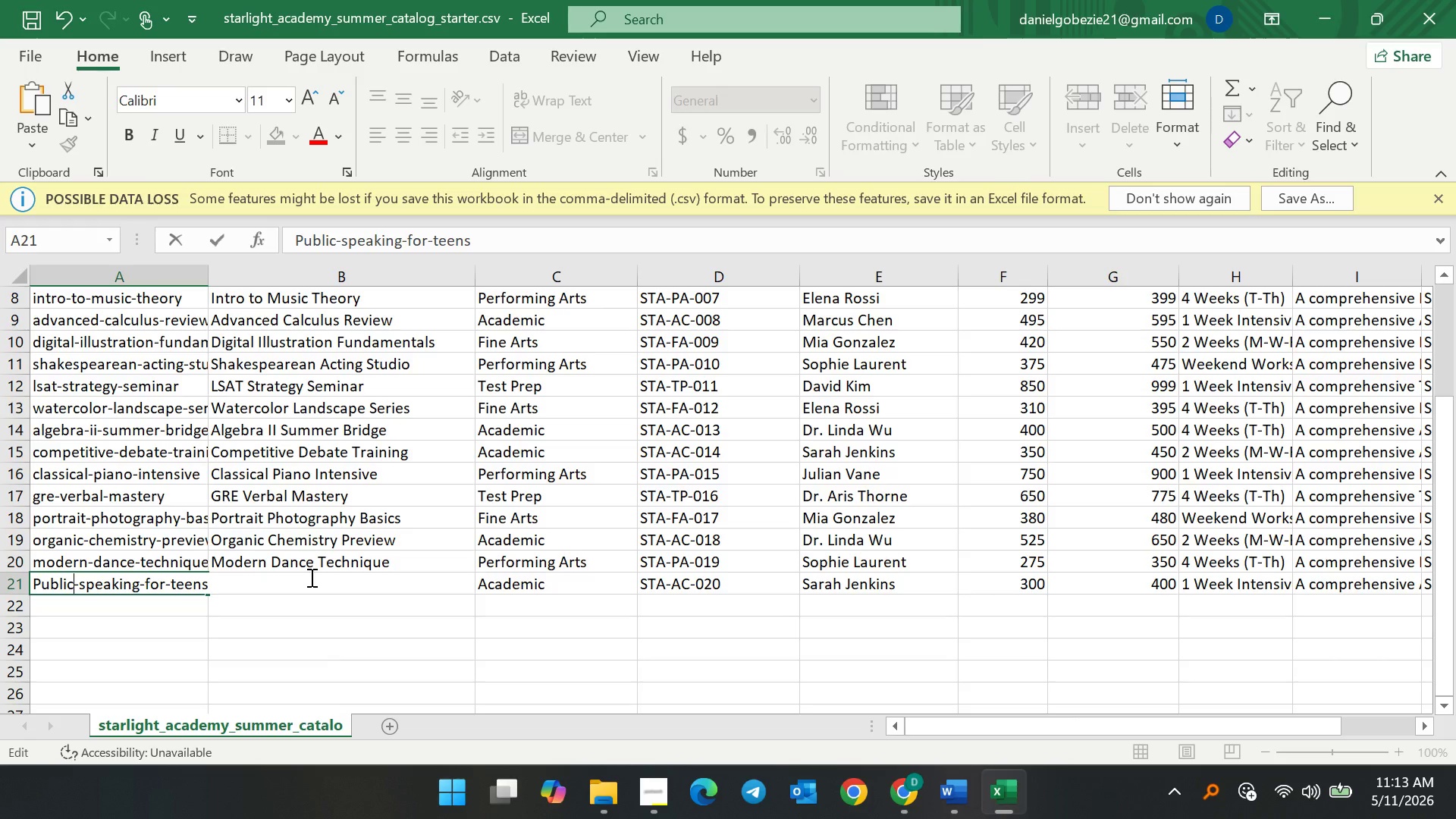 
key(ArrowLeft)
 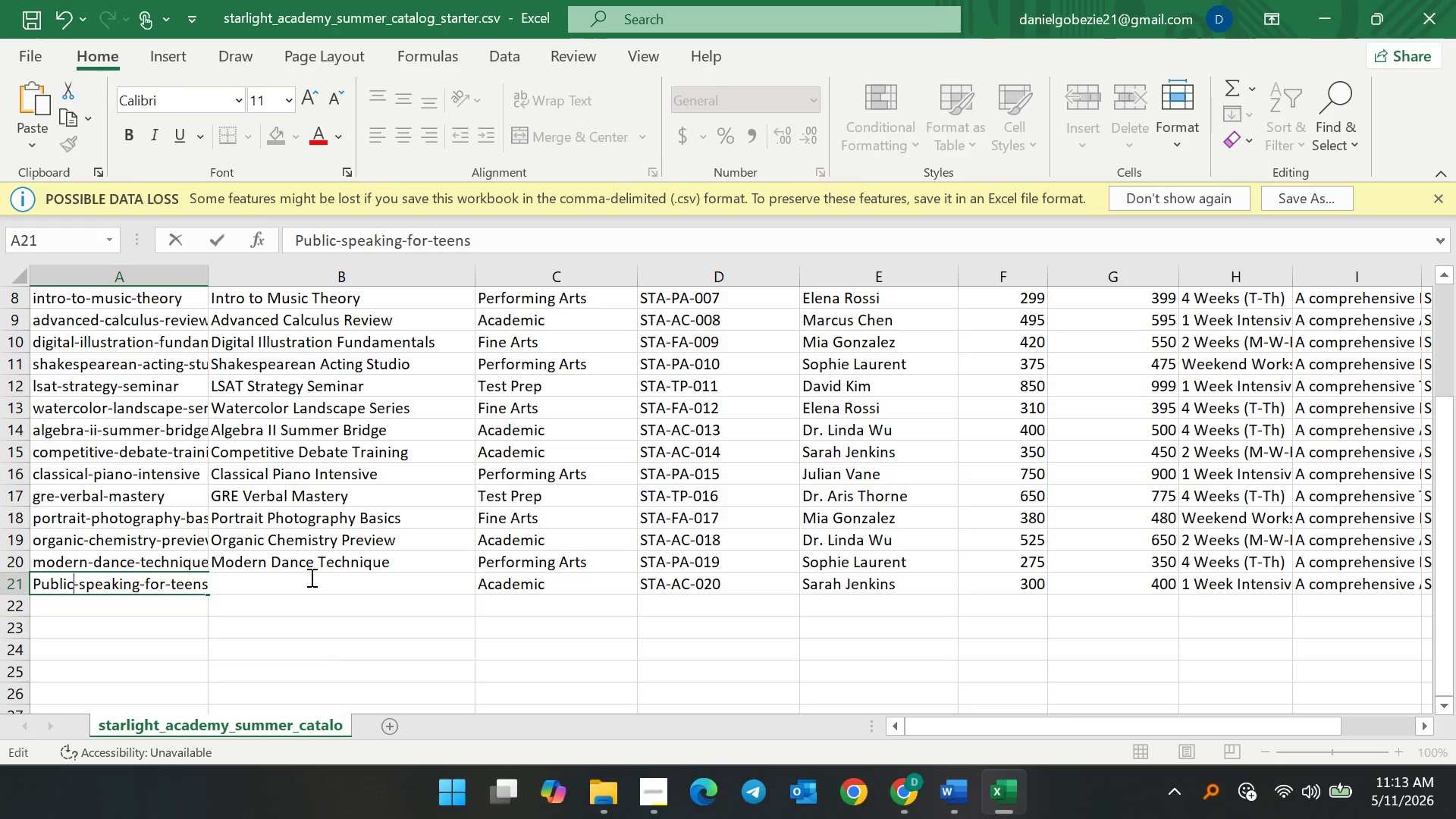 
key(ArrowLeft)
 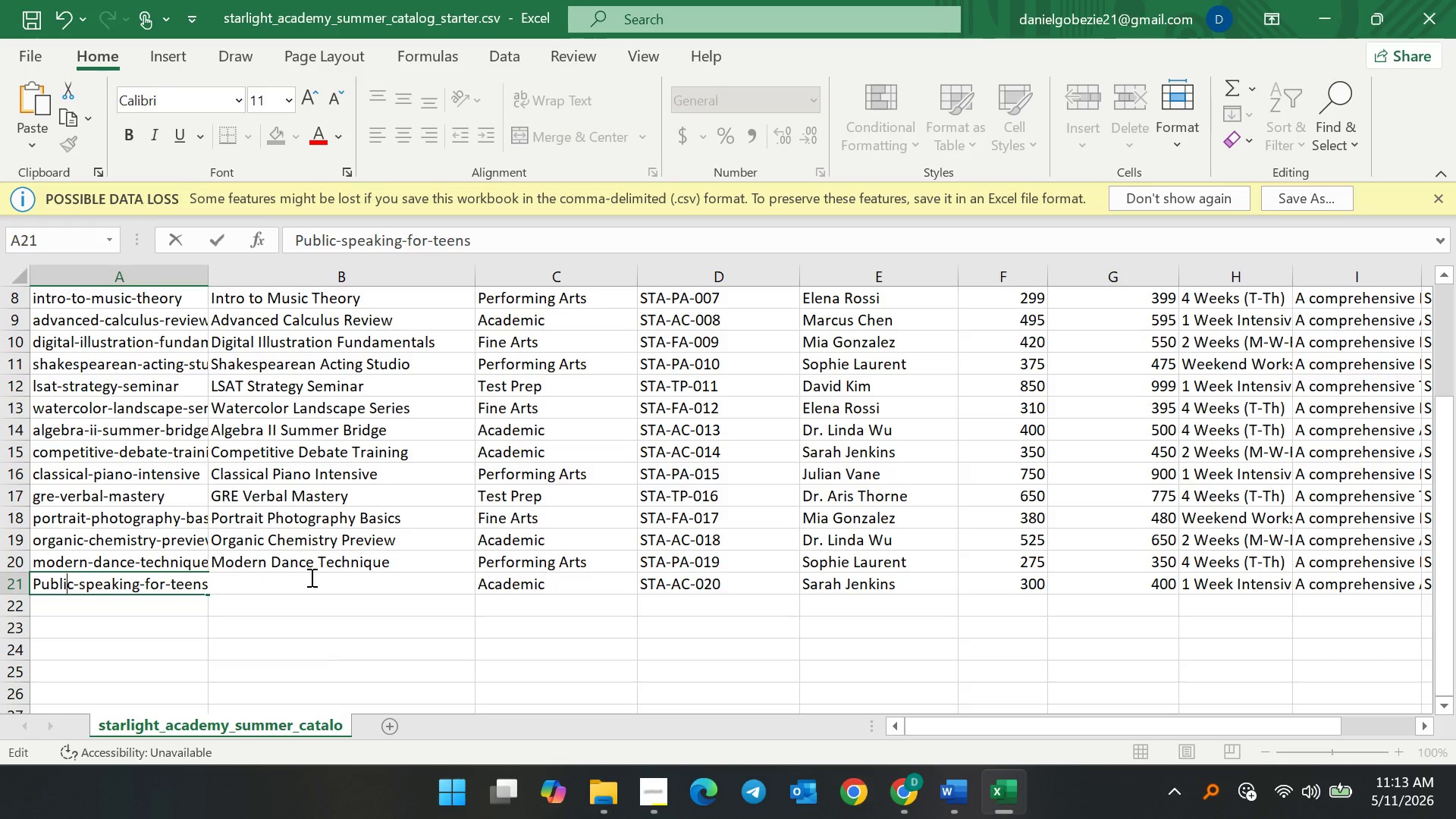 
key(ArrowLeft)
 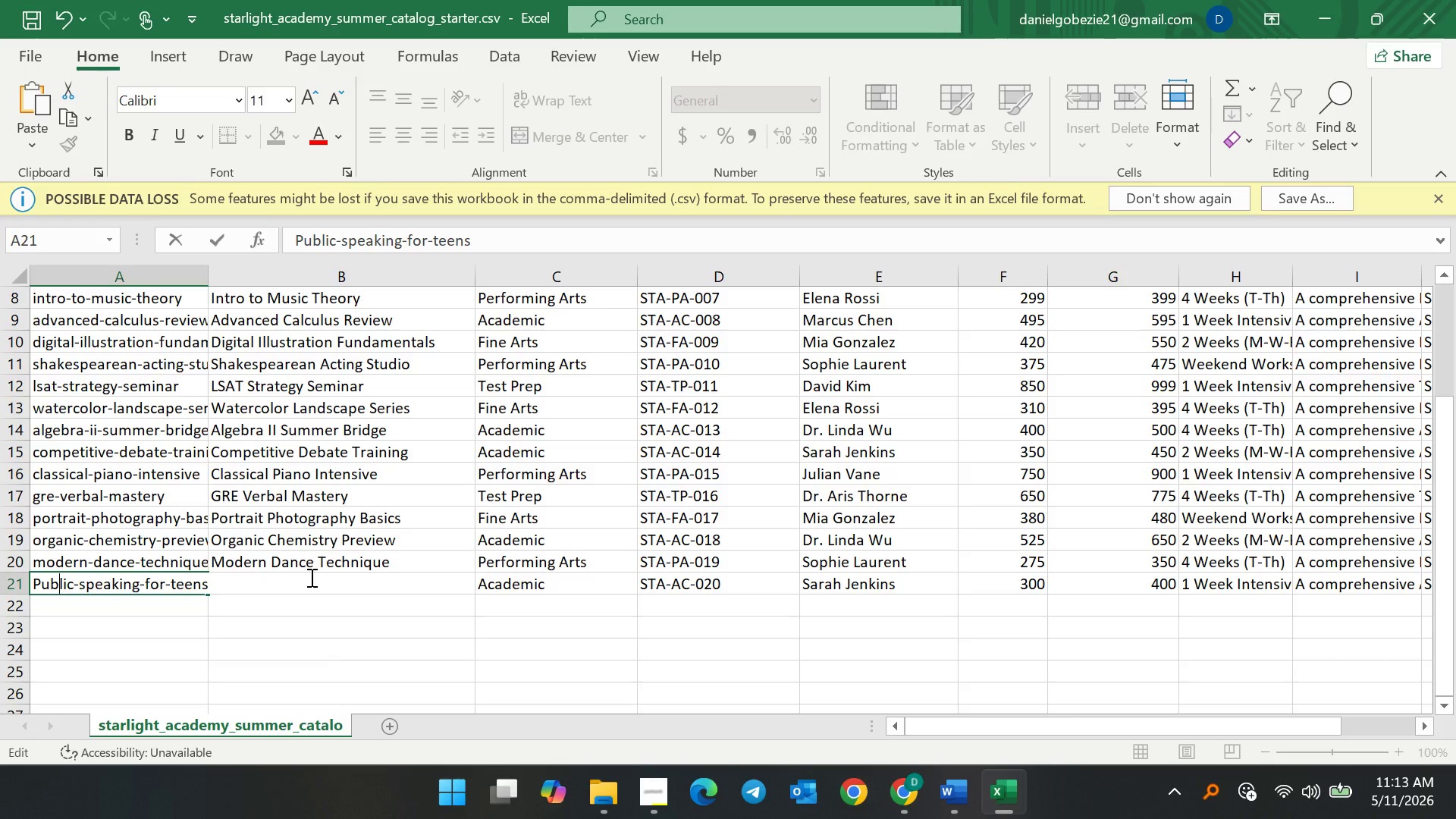 
key(ArrowLeft)
 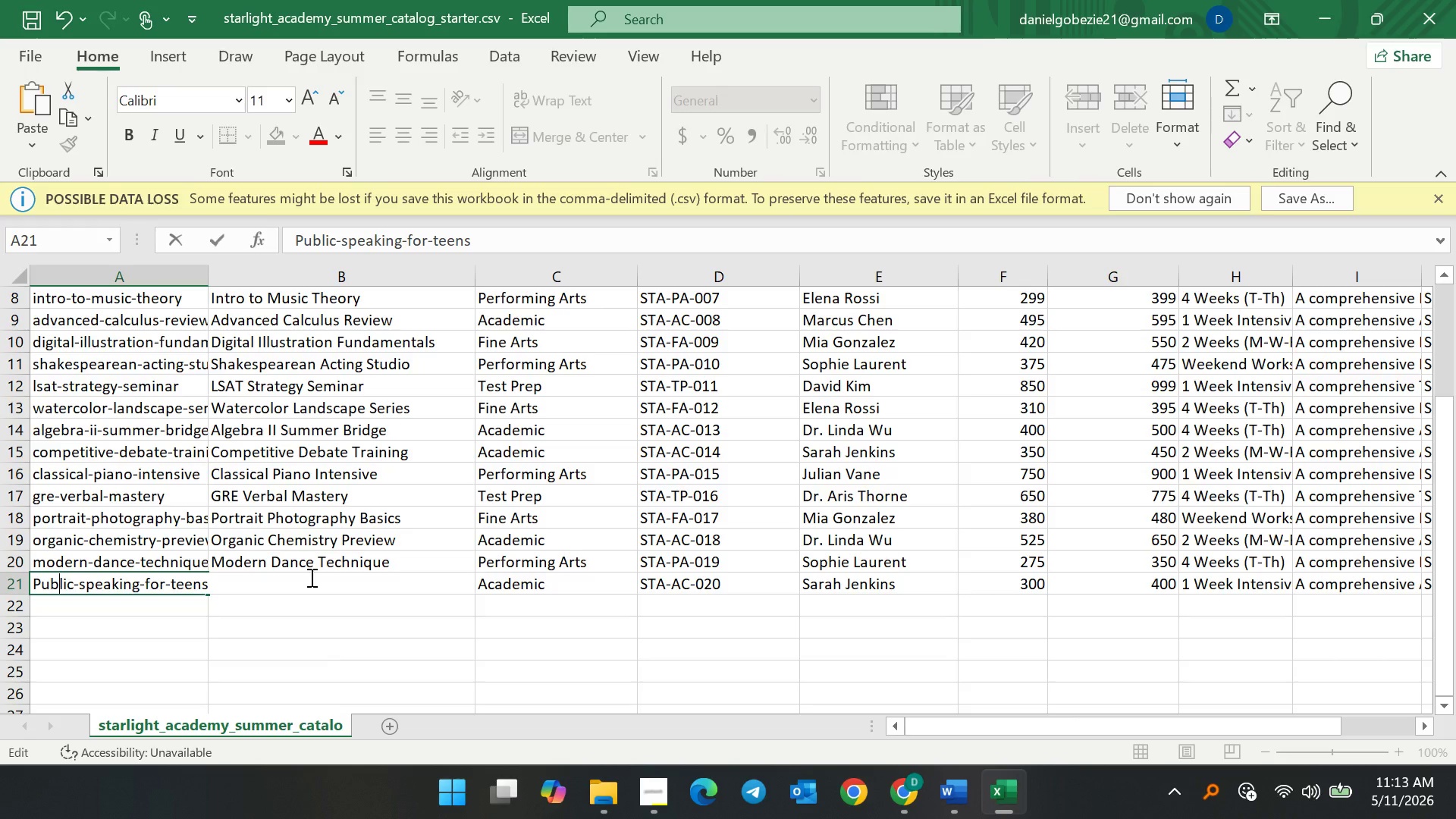 
key(ArrowLeft)
 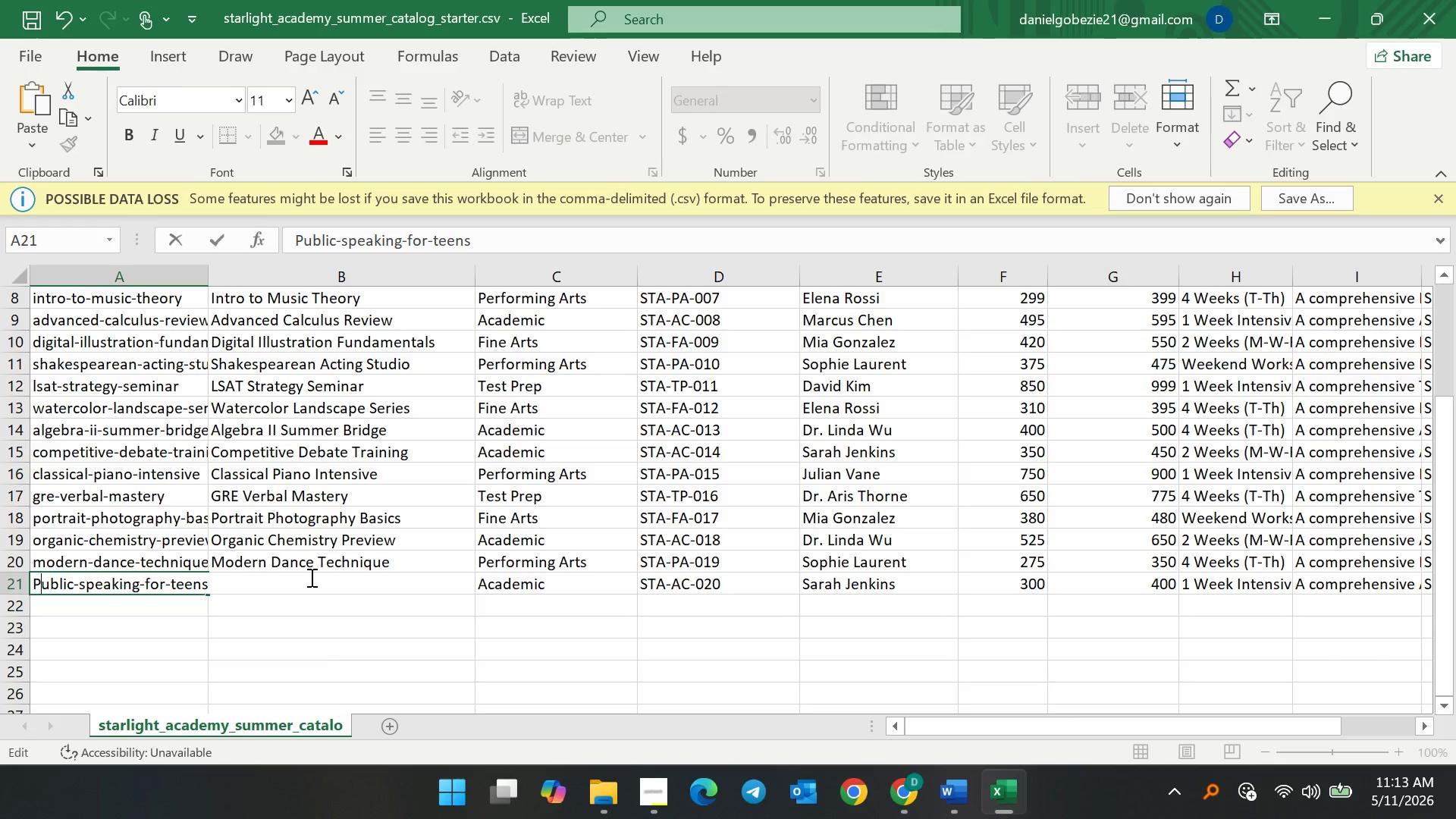 
key(ArrowLeft)
 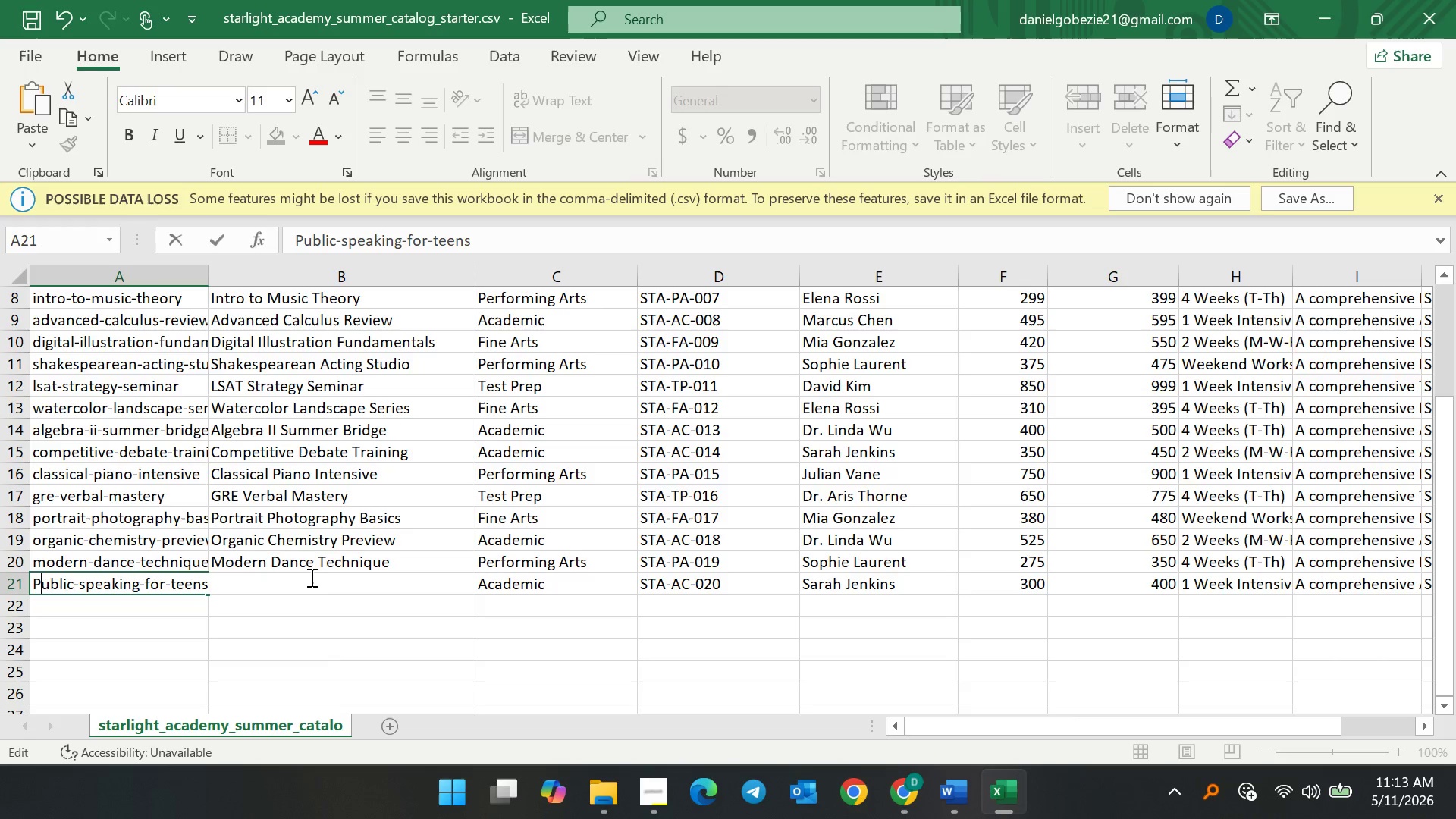 
key(Backspace)
 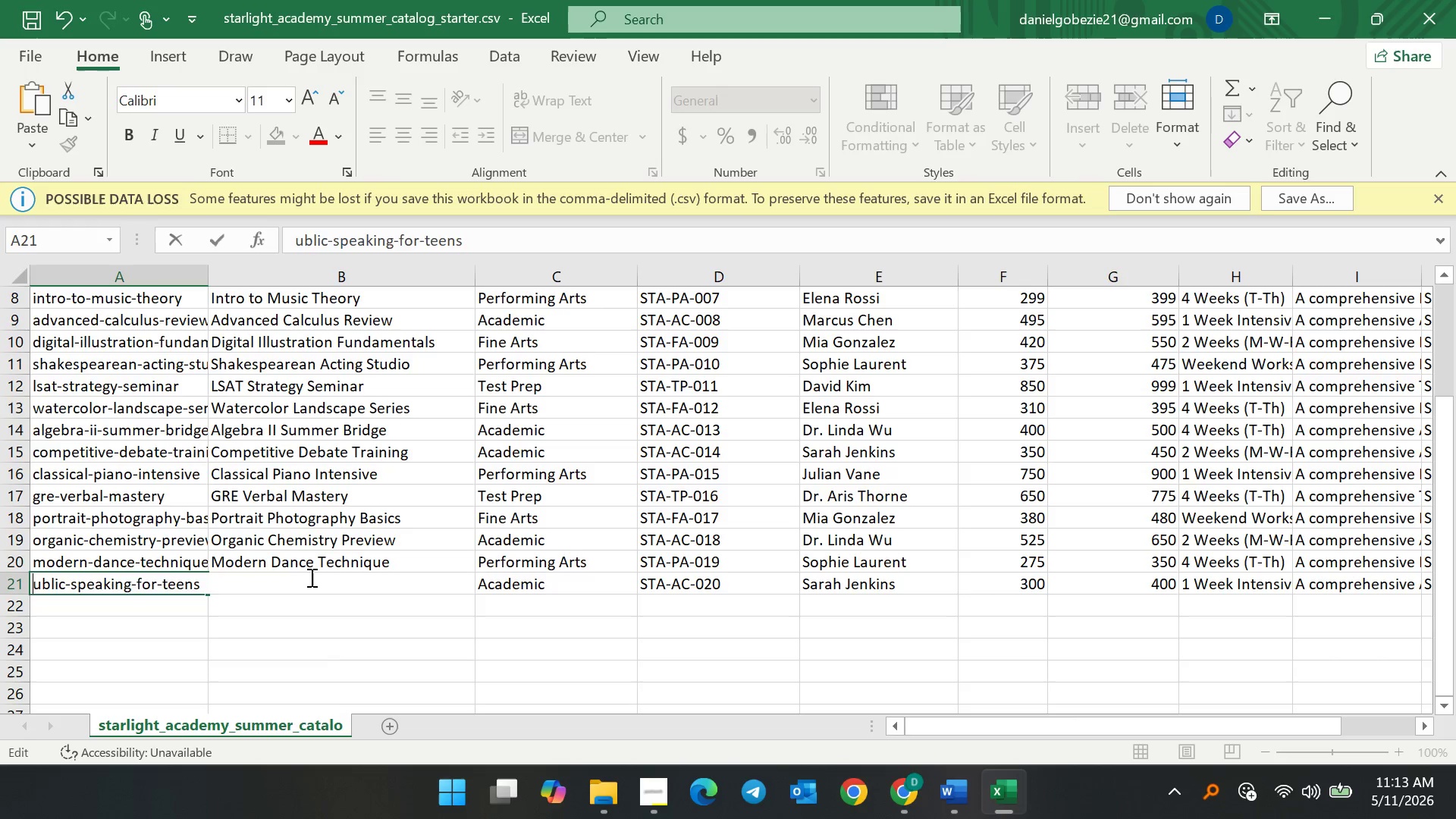 
key(P)
 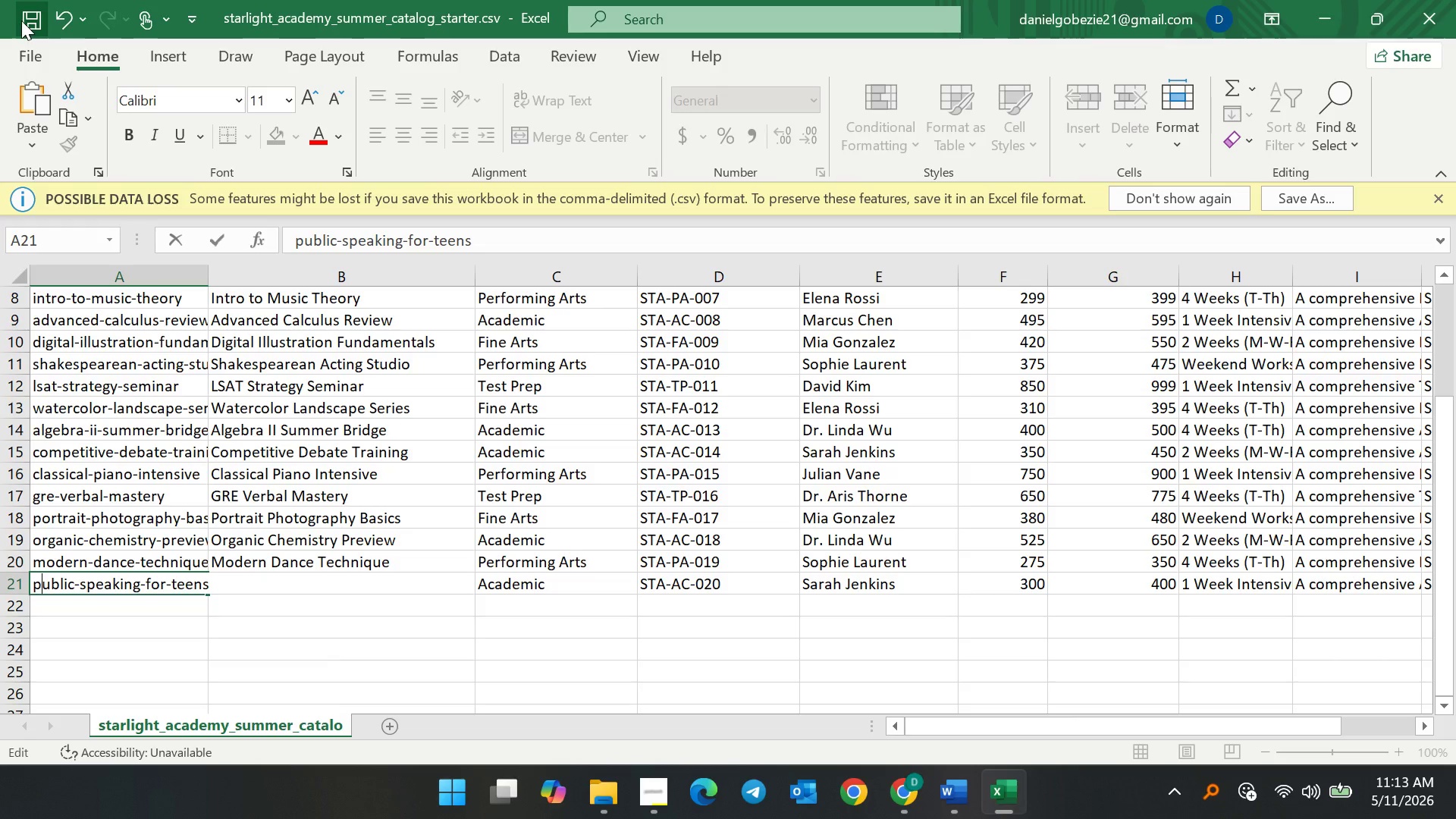 
double_click([24, 21])
 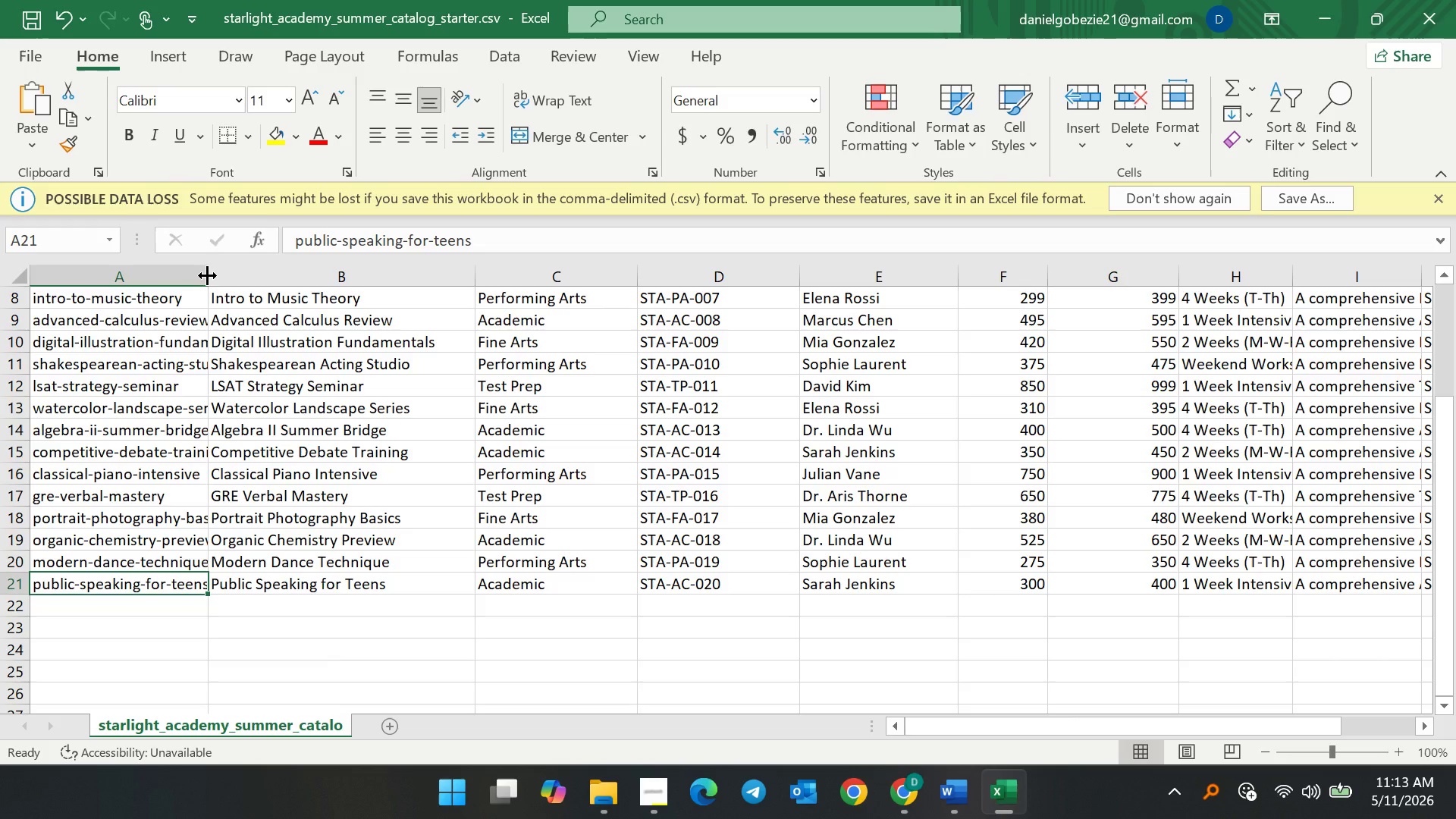 
left_click_drag(start_coordinate=[212, 278], to_coordinate=[244, 282])
 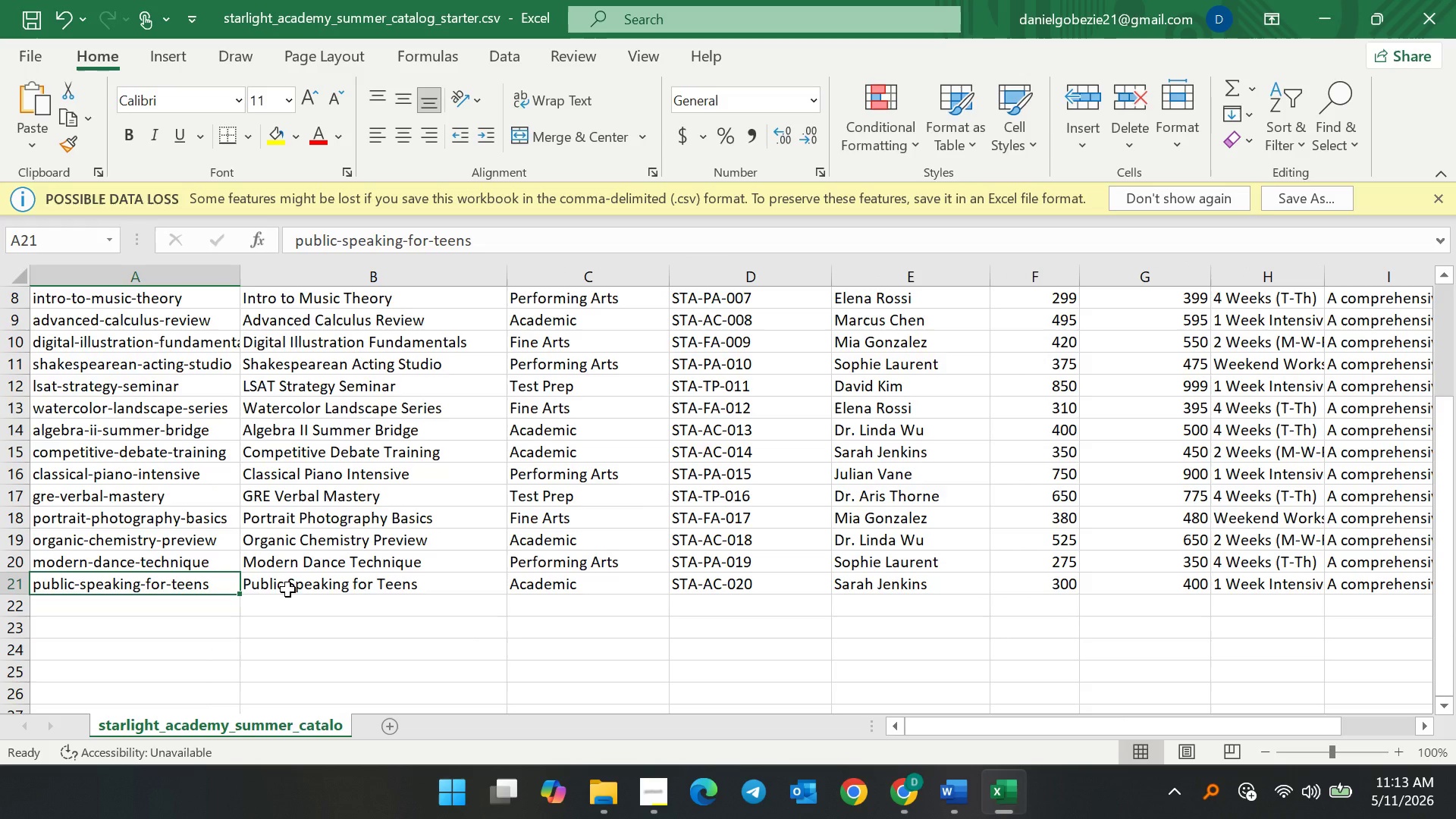 
scroll: coordinate [212, 577], scroll_direction: up, amount: 7.0
 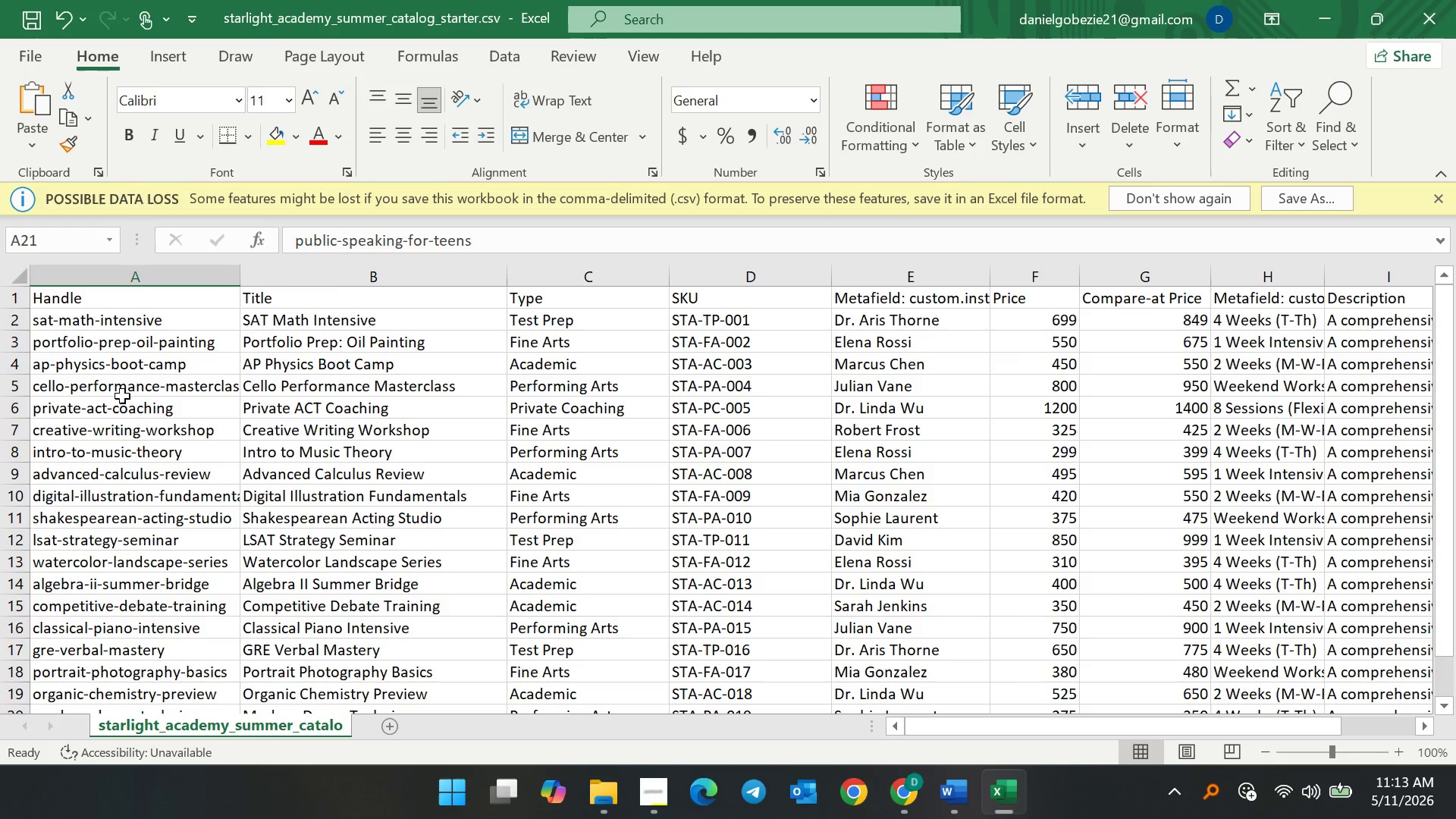 
wait(5.68)
 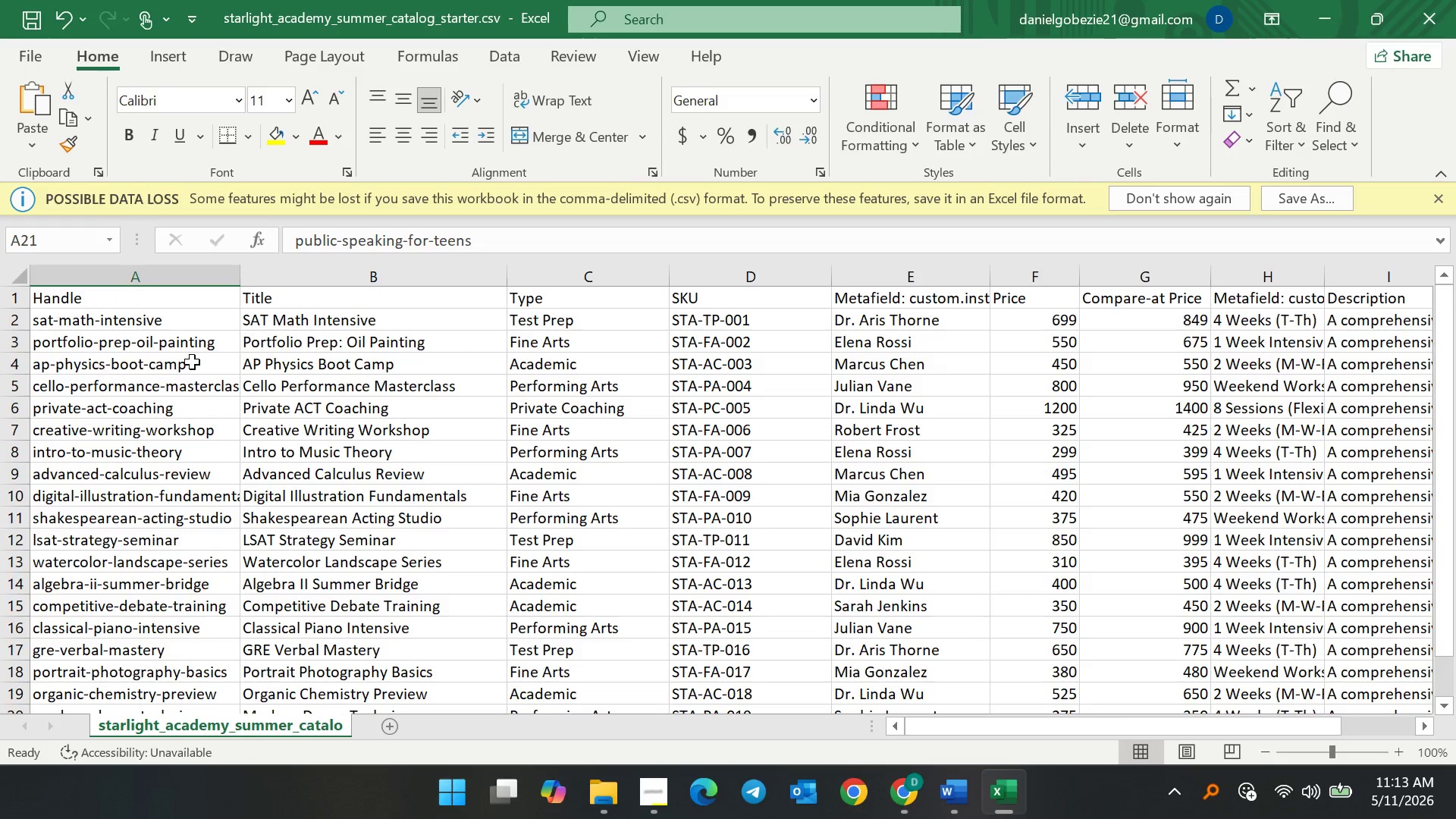 
double_click([212, 388])
 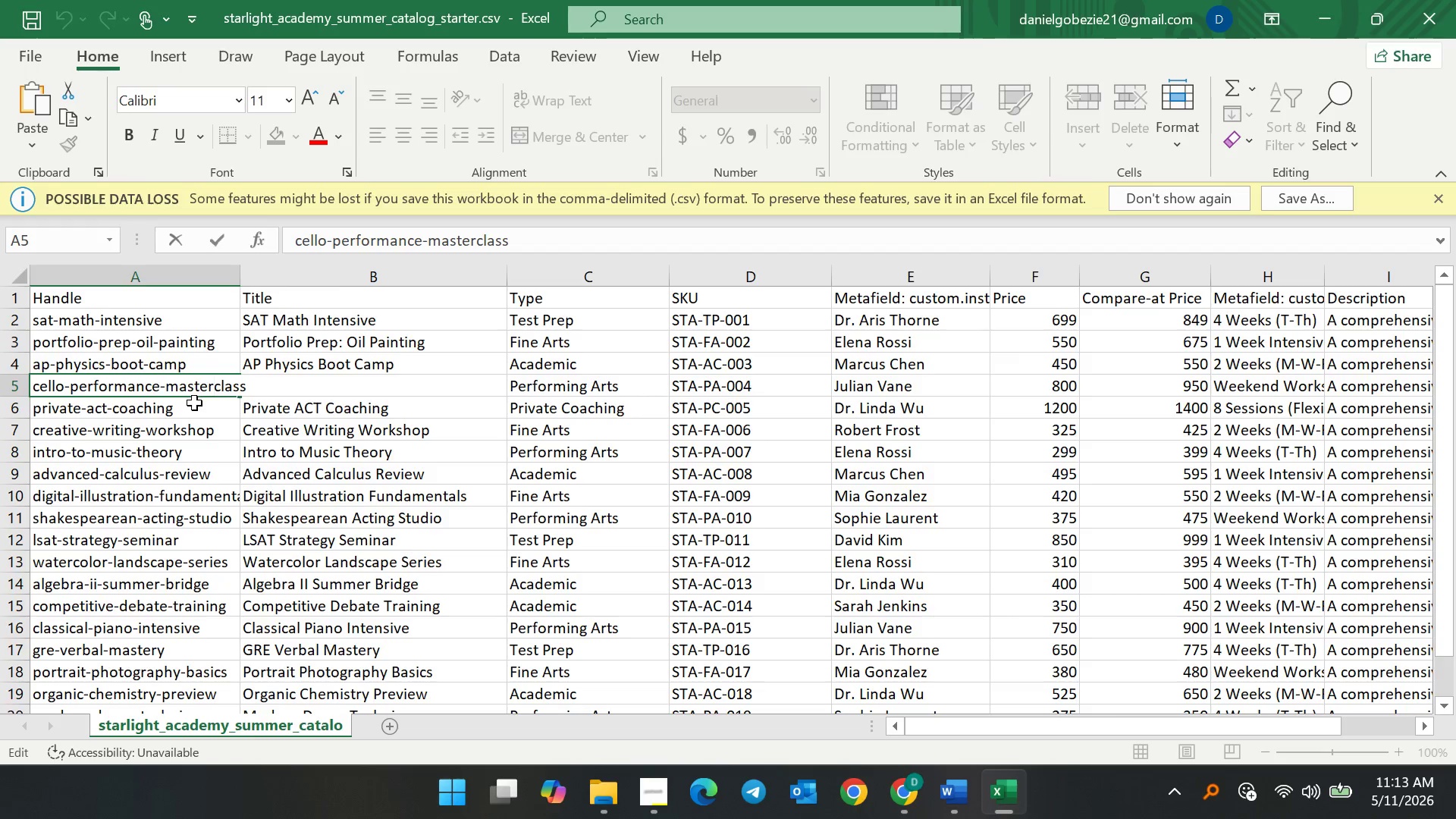 
left_click([194, 403])
 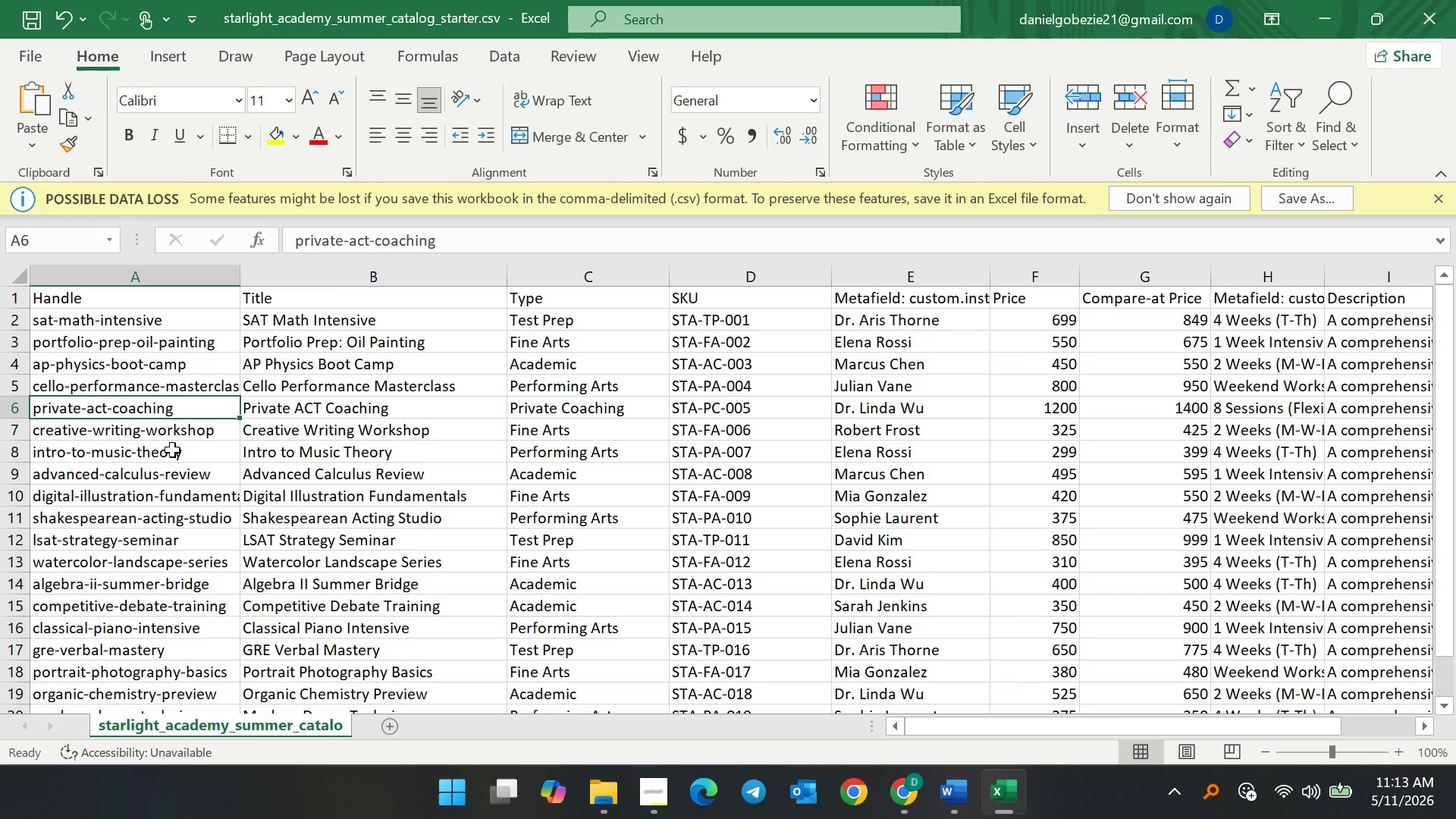 
wait(5.2)
 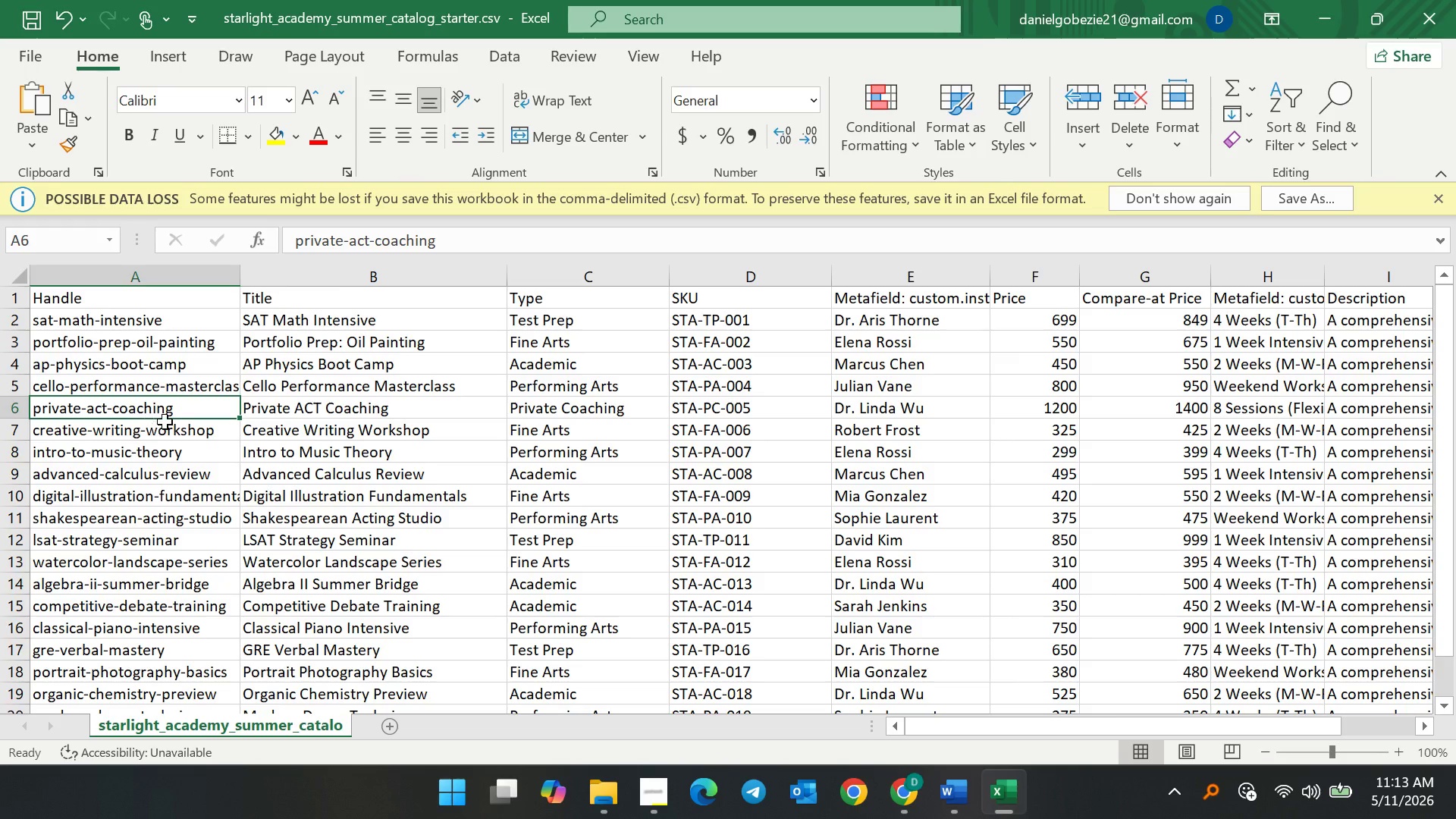 
scroll: coordinate [177, 462], scroll_direction: down, amount: 1.0
 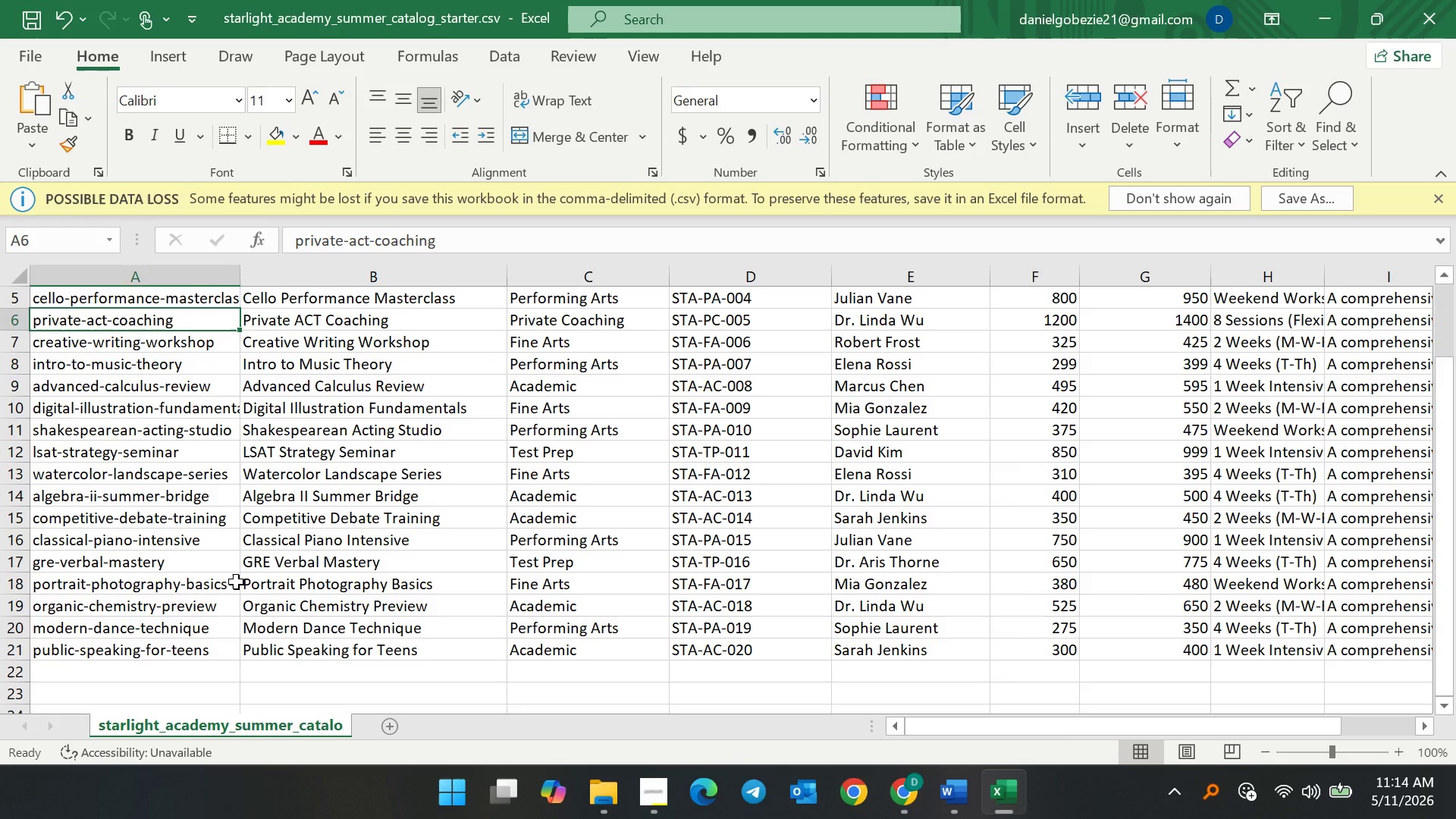 
wait(27.42)
 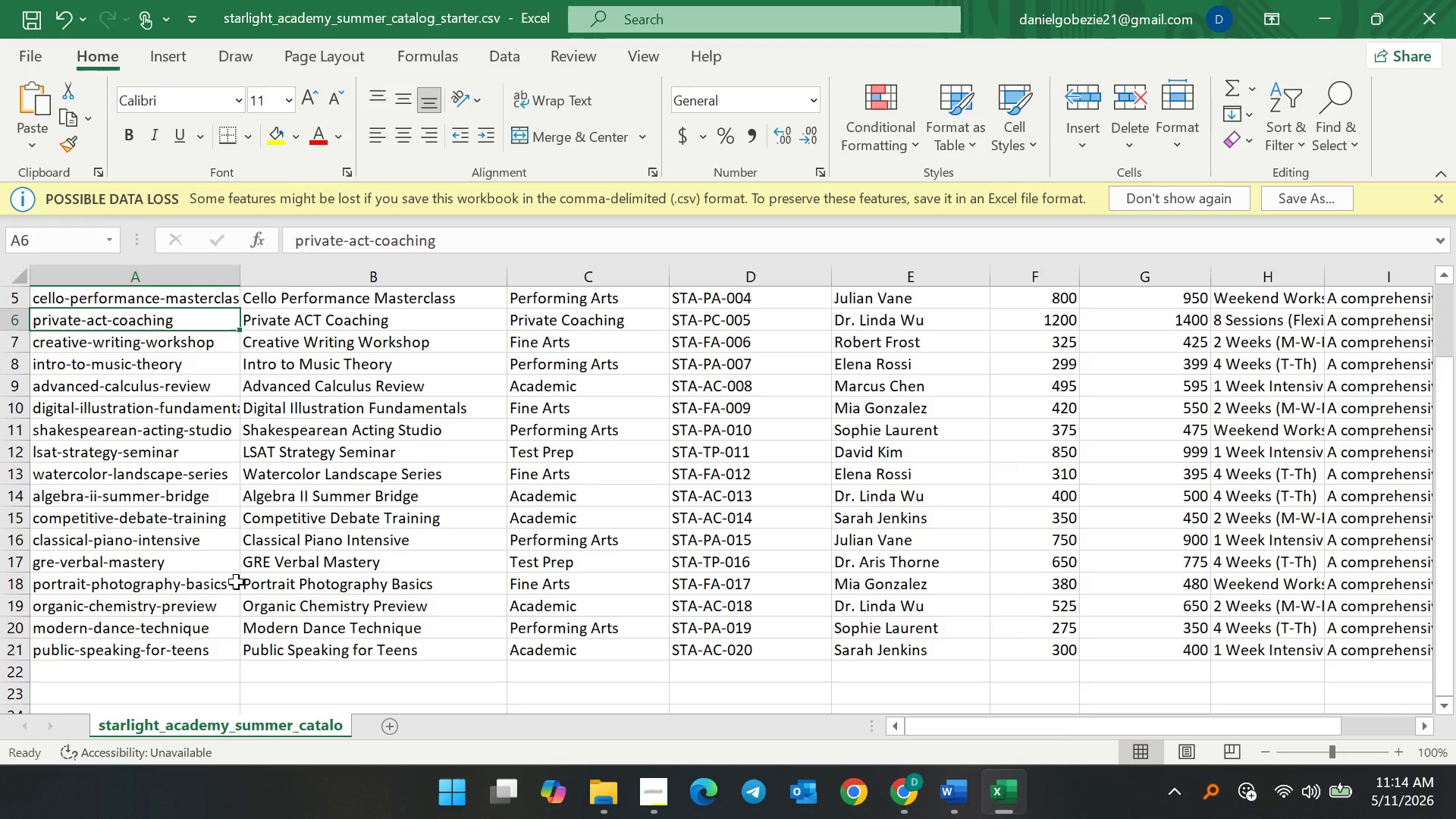 
scroll: coordinate [587, 576], scroll_direction: up, amount: 6.0
 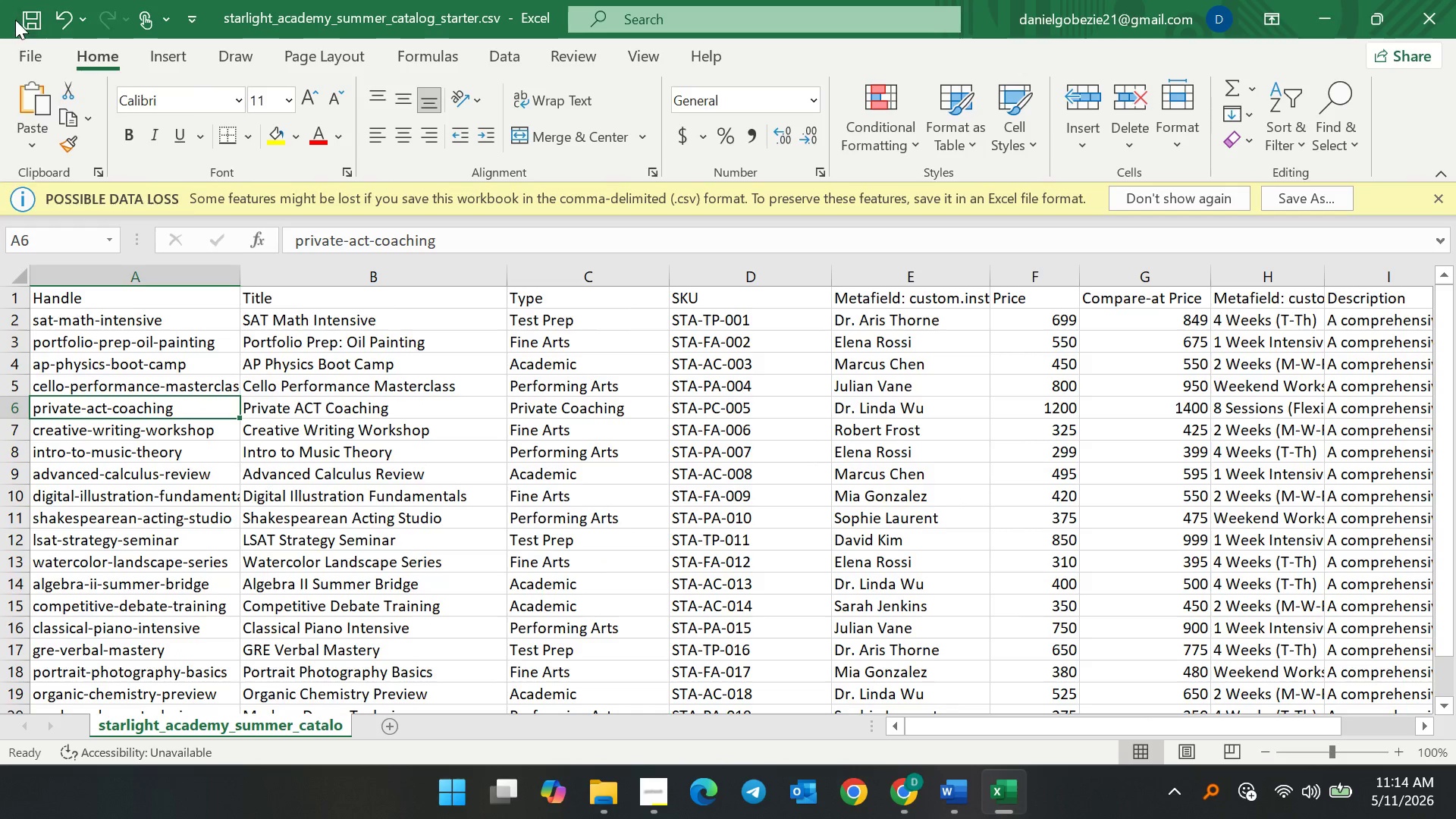 
double_click([14, 20])
 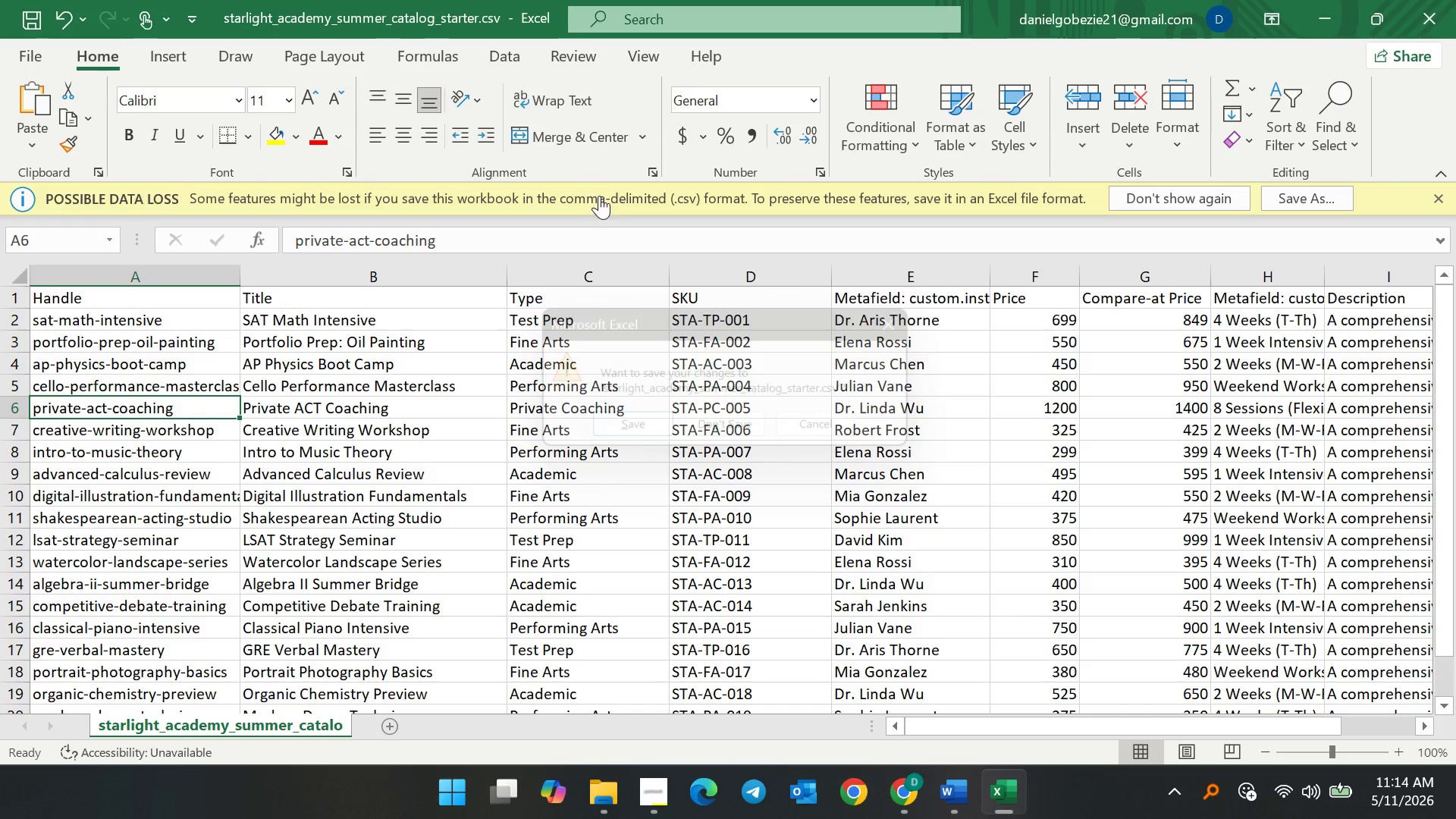 
left_click([25, 9])
 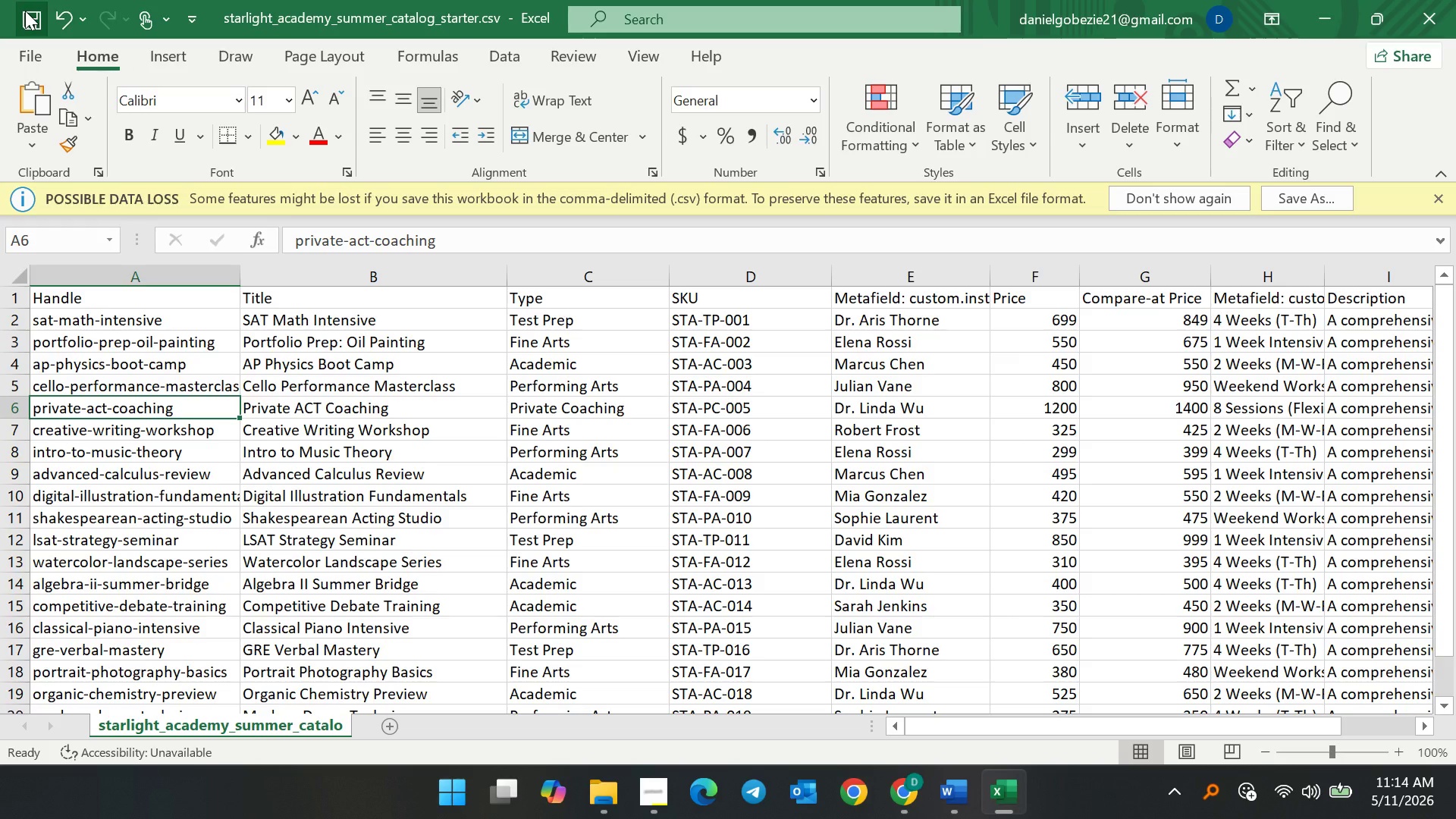 
double_click([25, 11])
 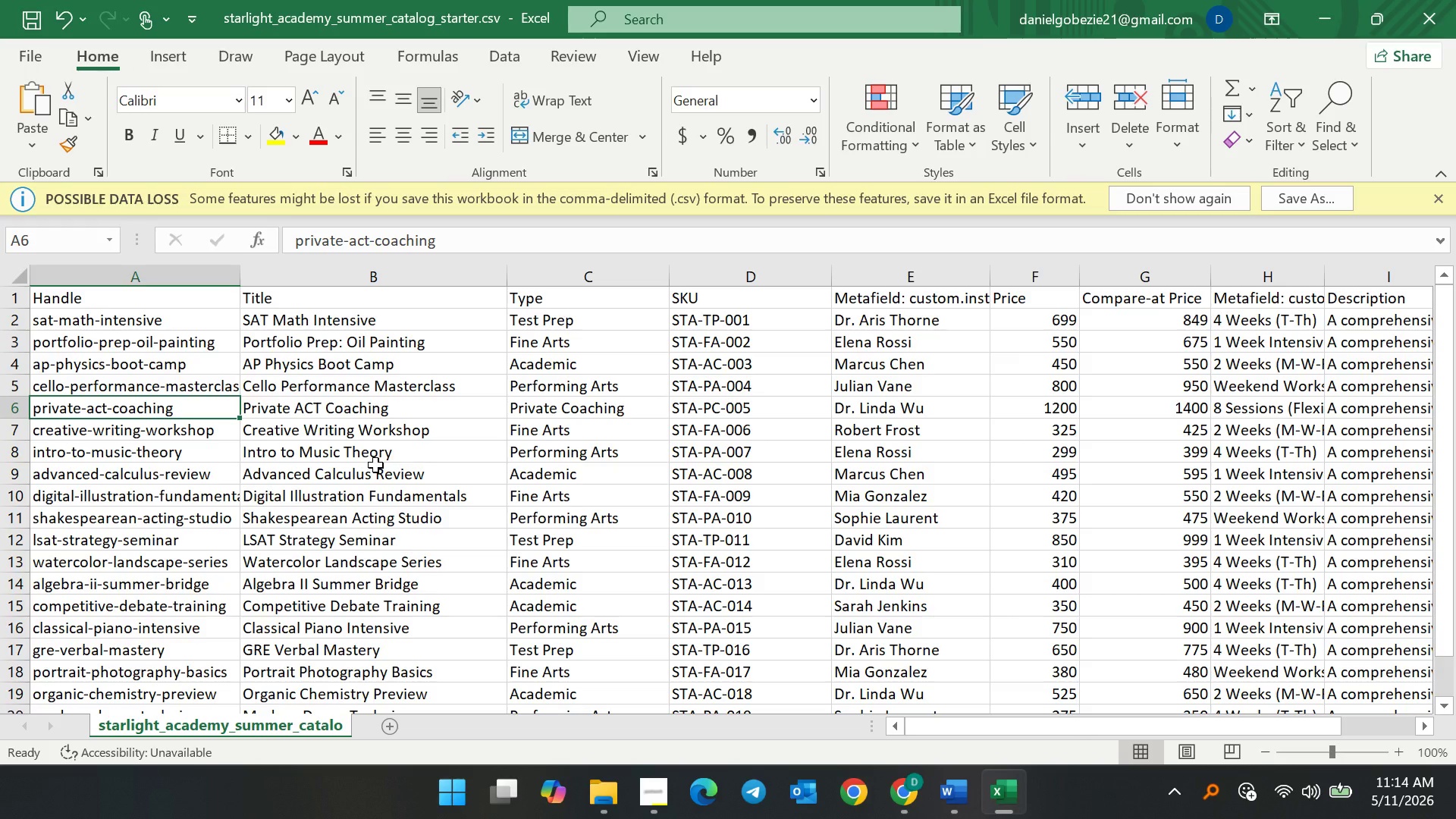 
scroll: coordinate [662, 410], scroll_direction: up, amount: 7.0
 